 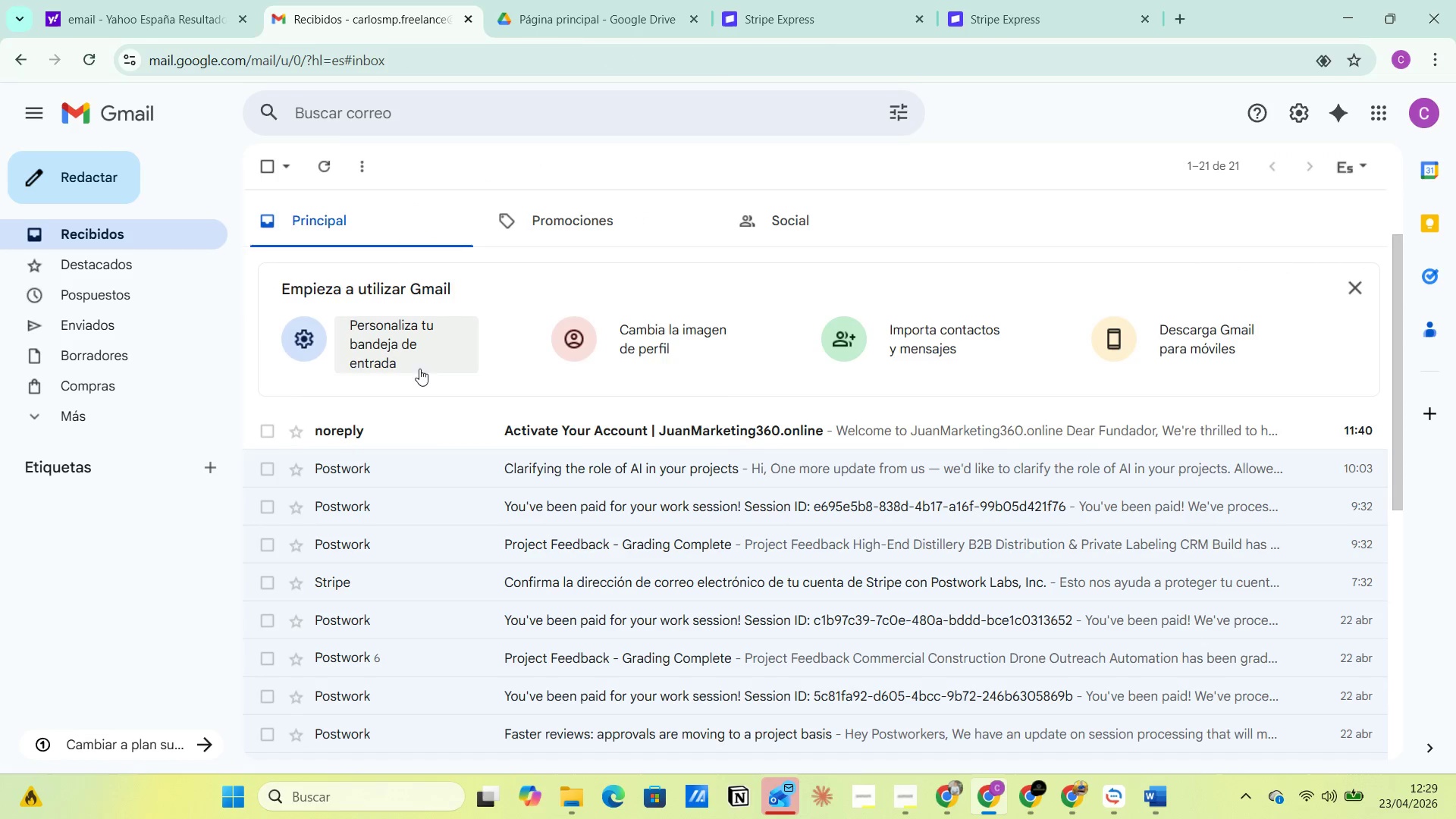 
left_click([722, 436])
 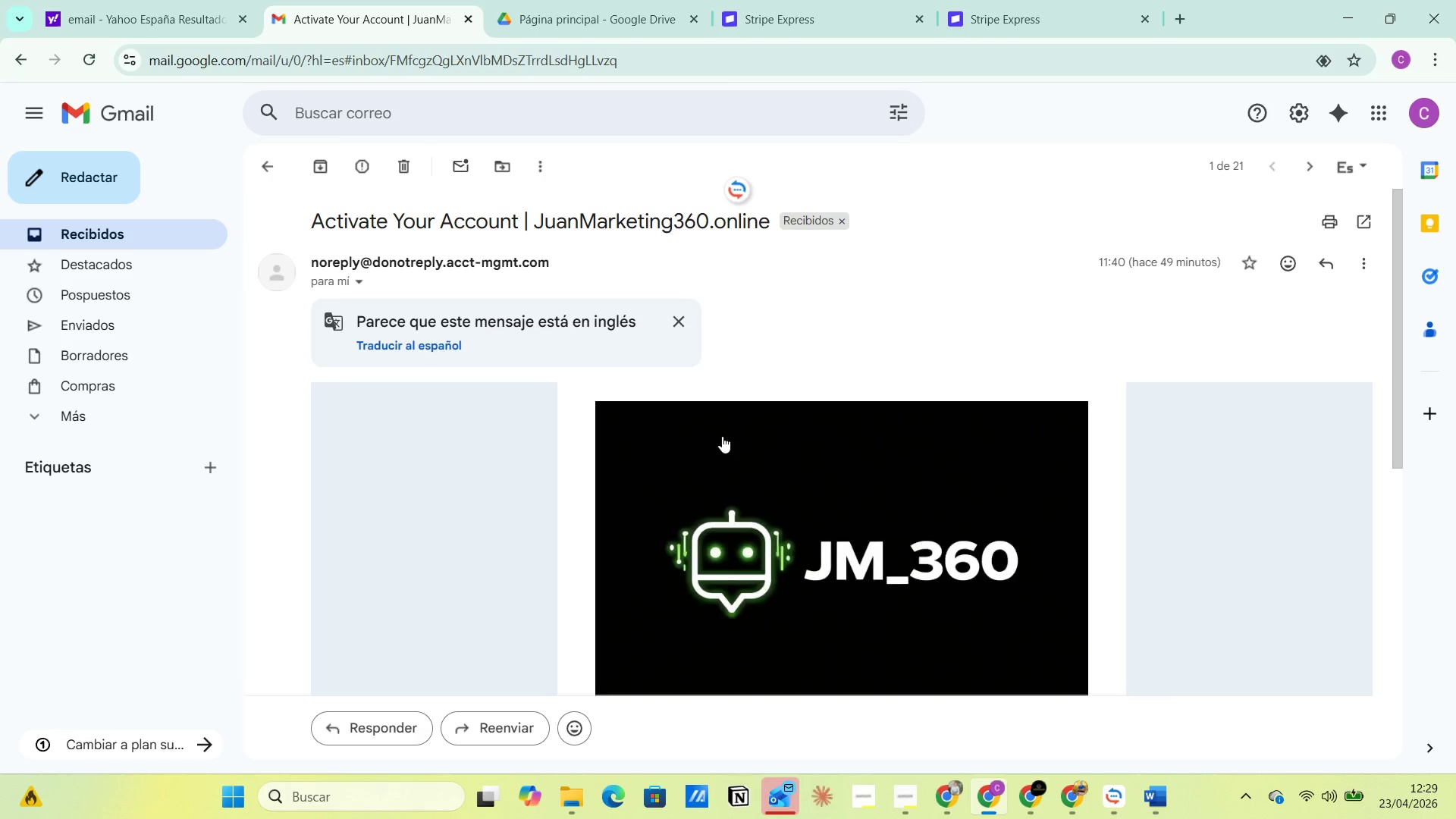 
scroll: coordinate [722, 439], scroll_direction: down, amount: 4.0
 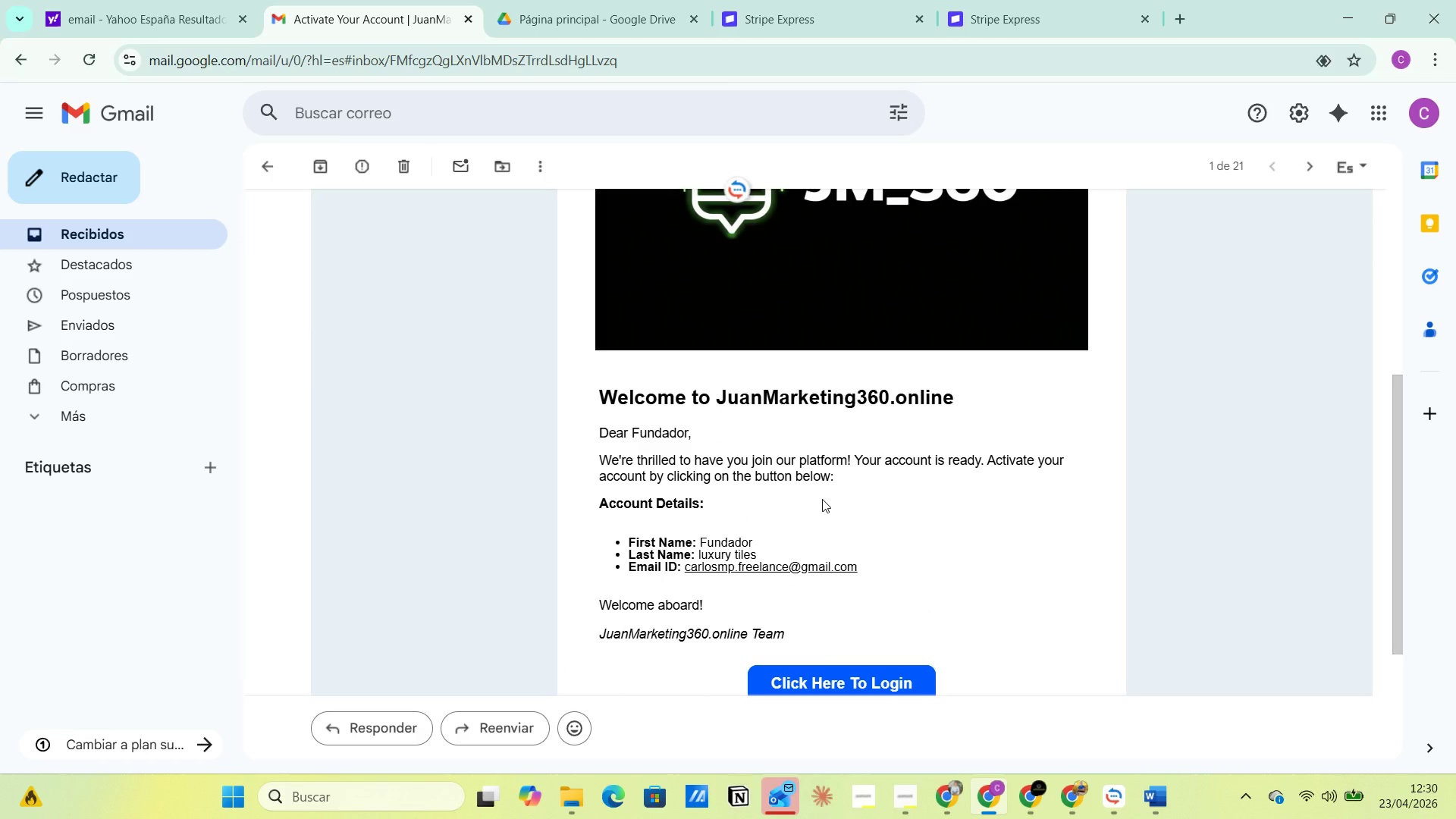 
wait(6.45)
 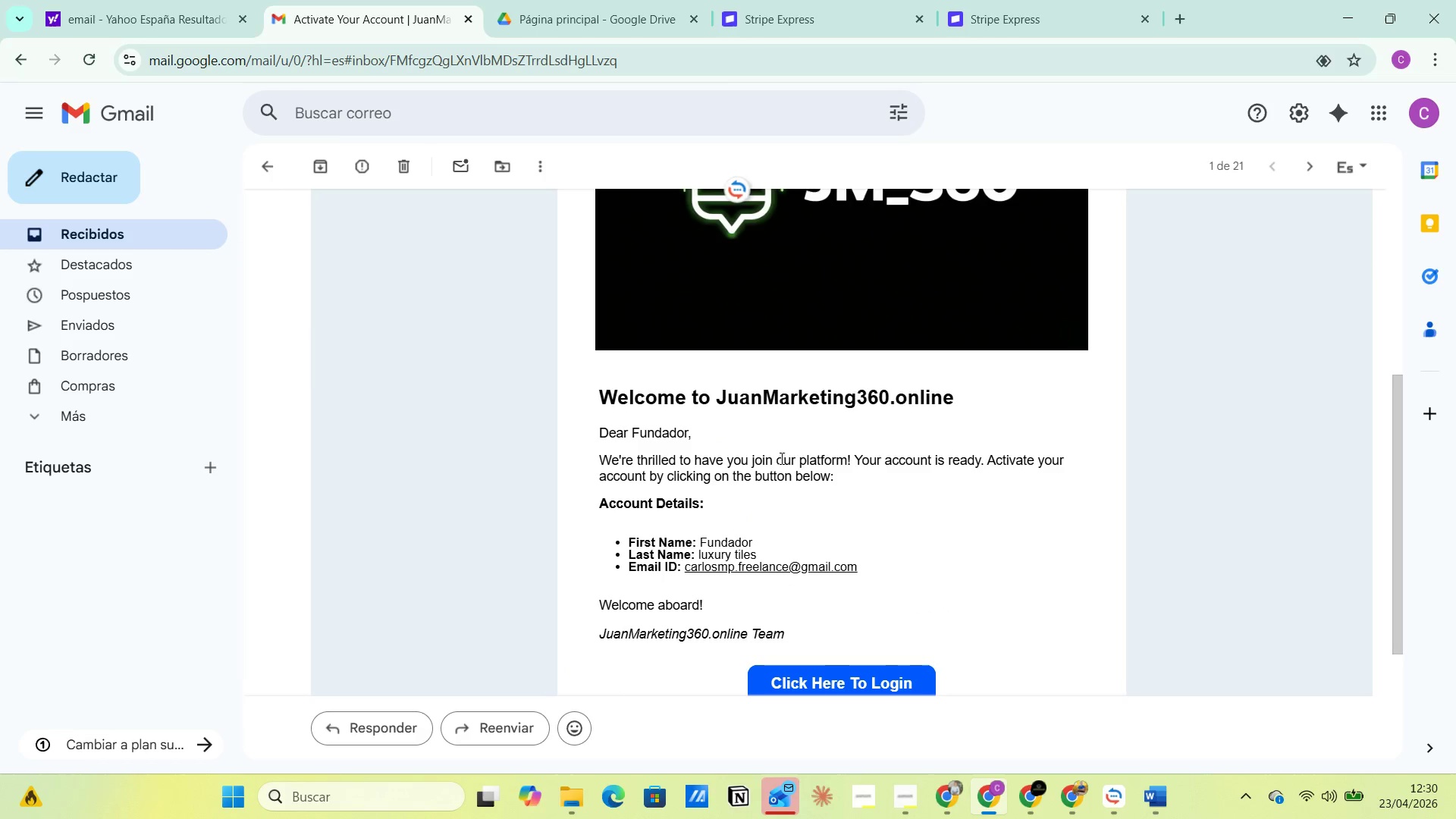 
scroll: coordinate [826, 493], scroll_direction: up, amount: 7.0
 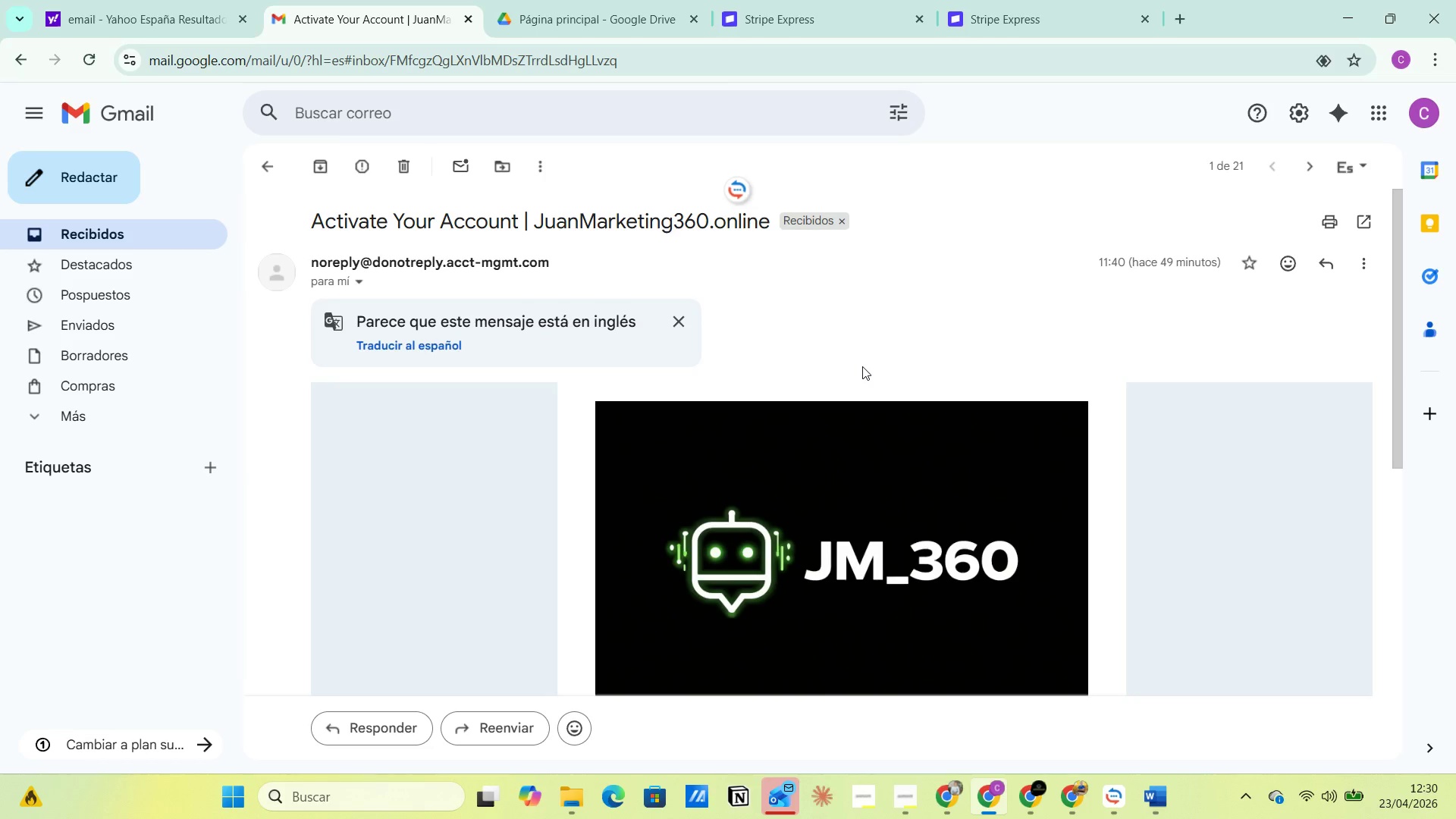 
wait(10.04)
 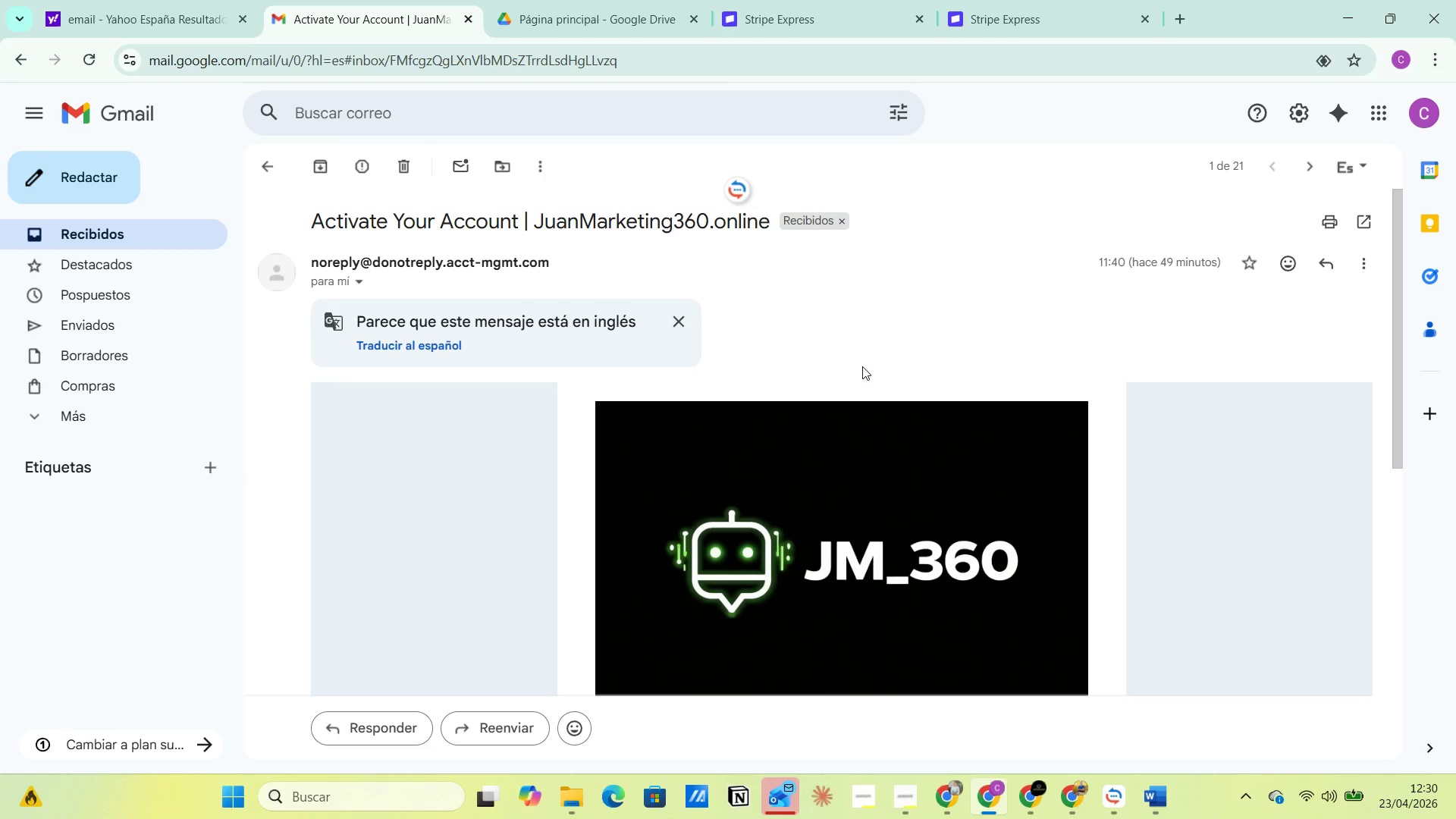 
left_click([116, 235])
 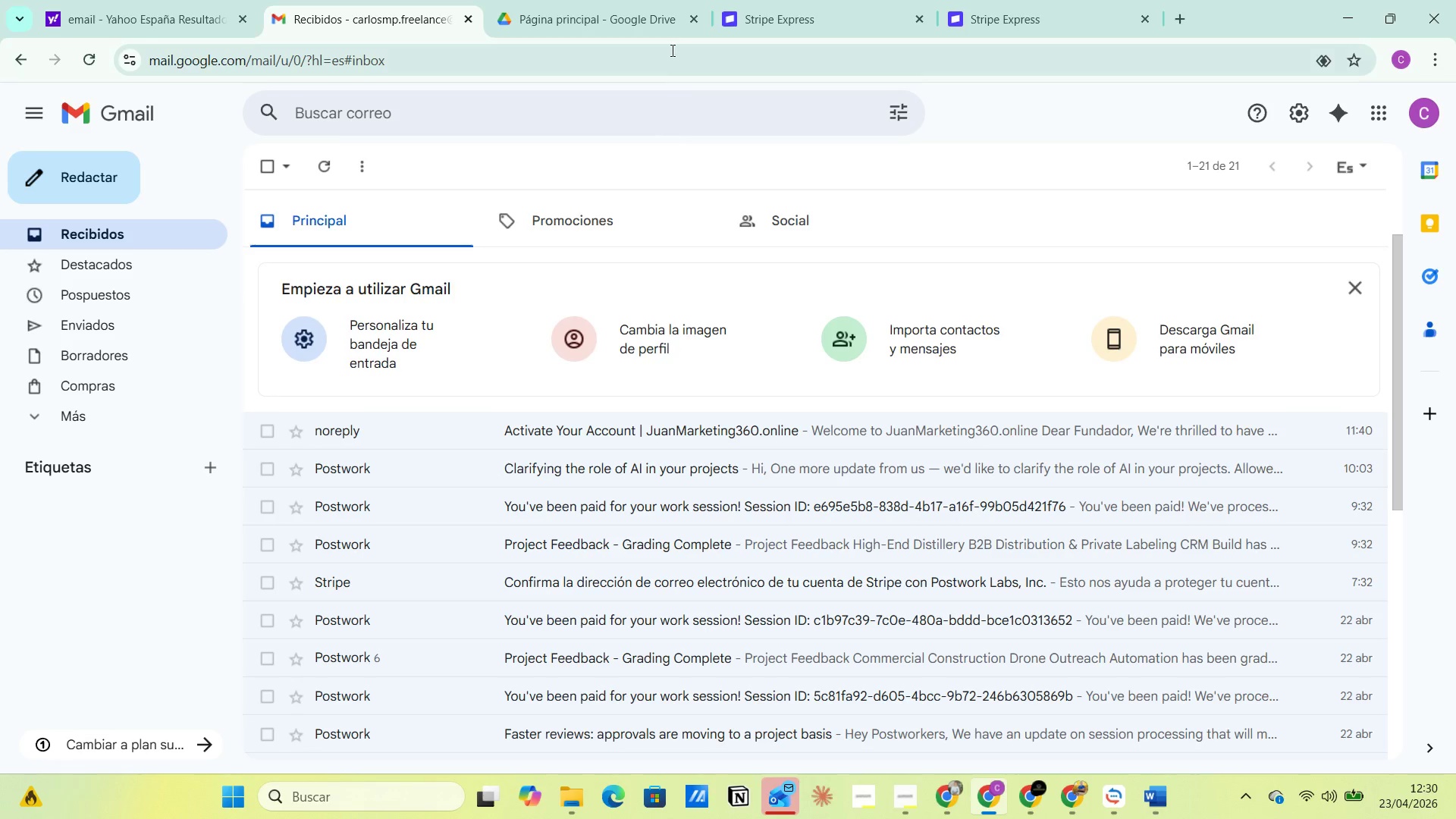 
left_click([697, 18])
 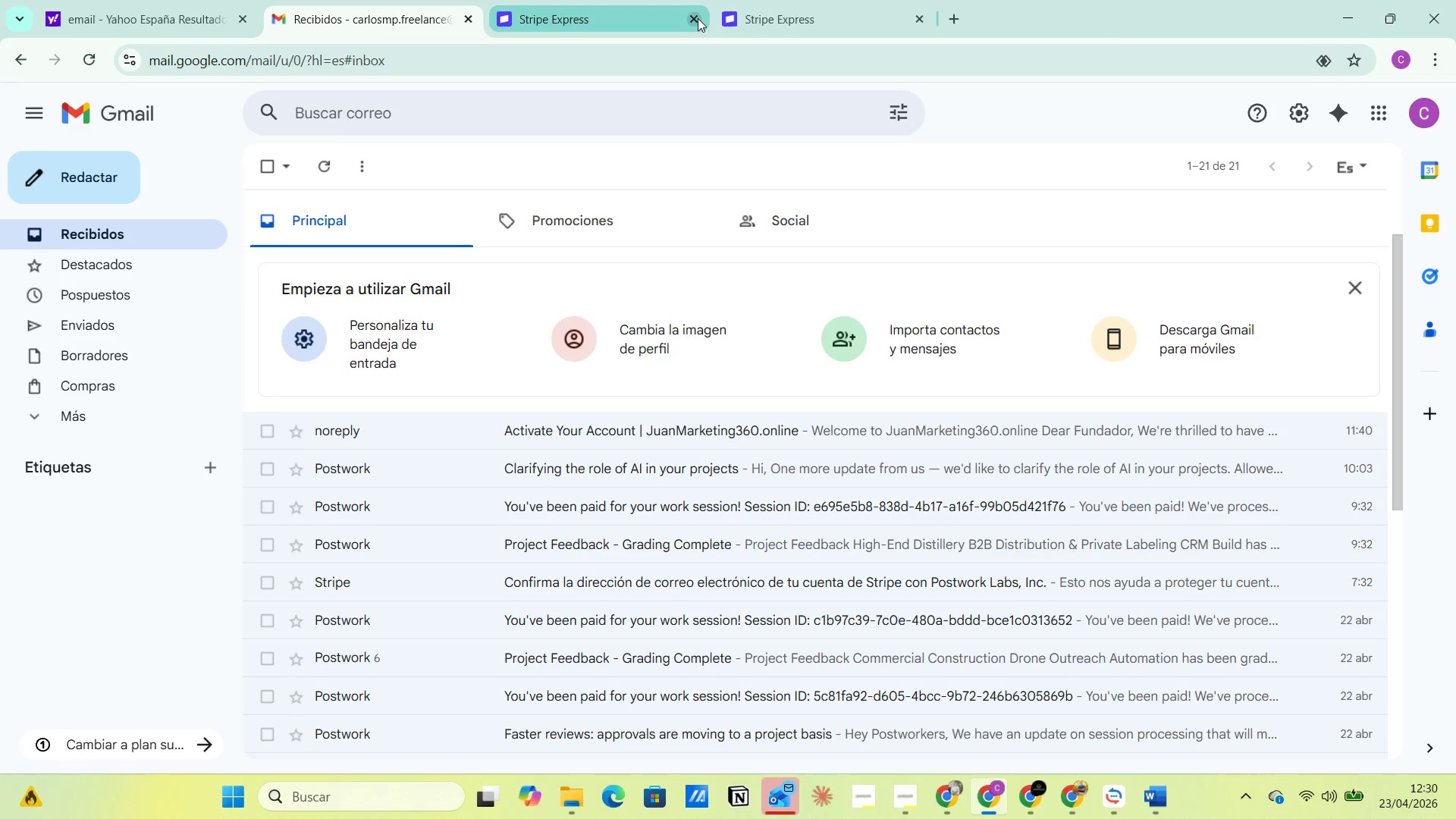 
left_click([698, 18])
 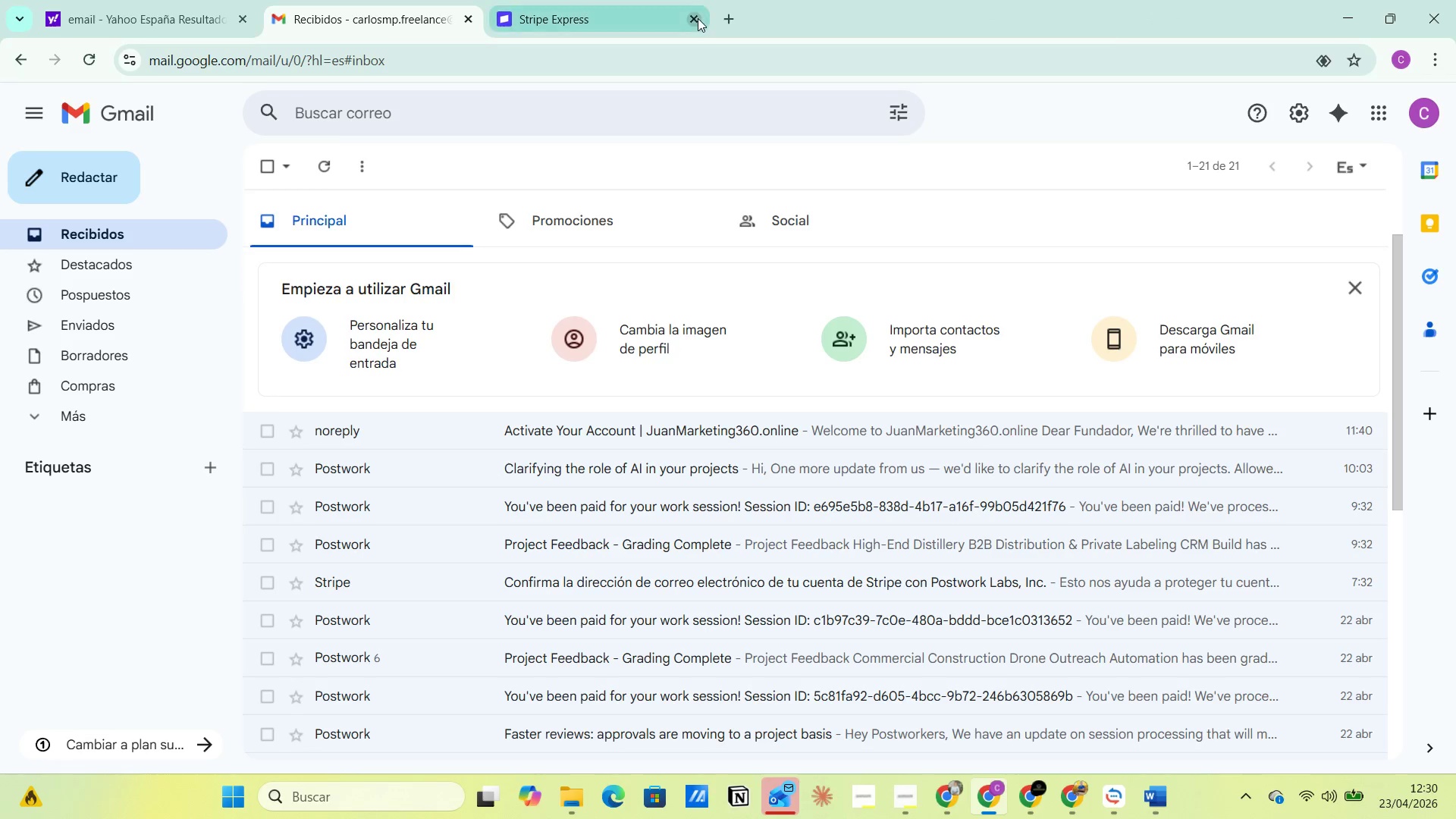 
left_click([698, 18])
 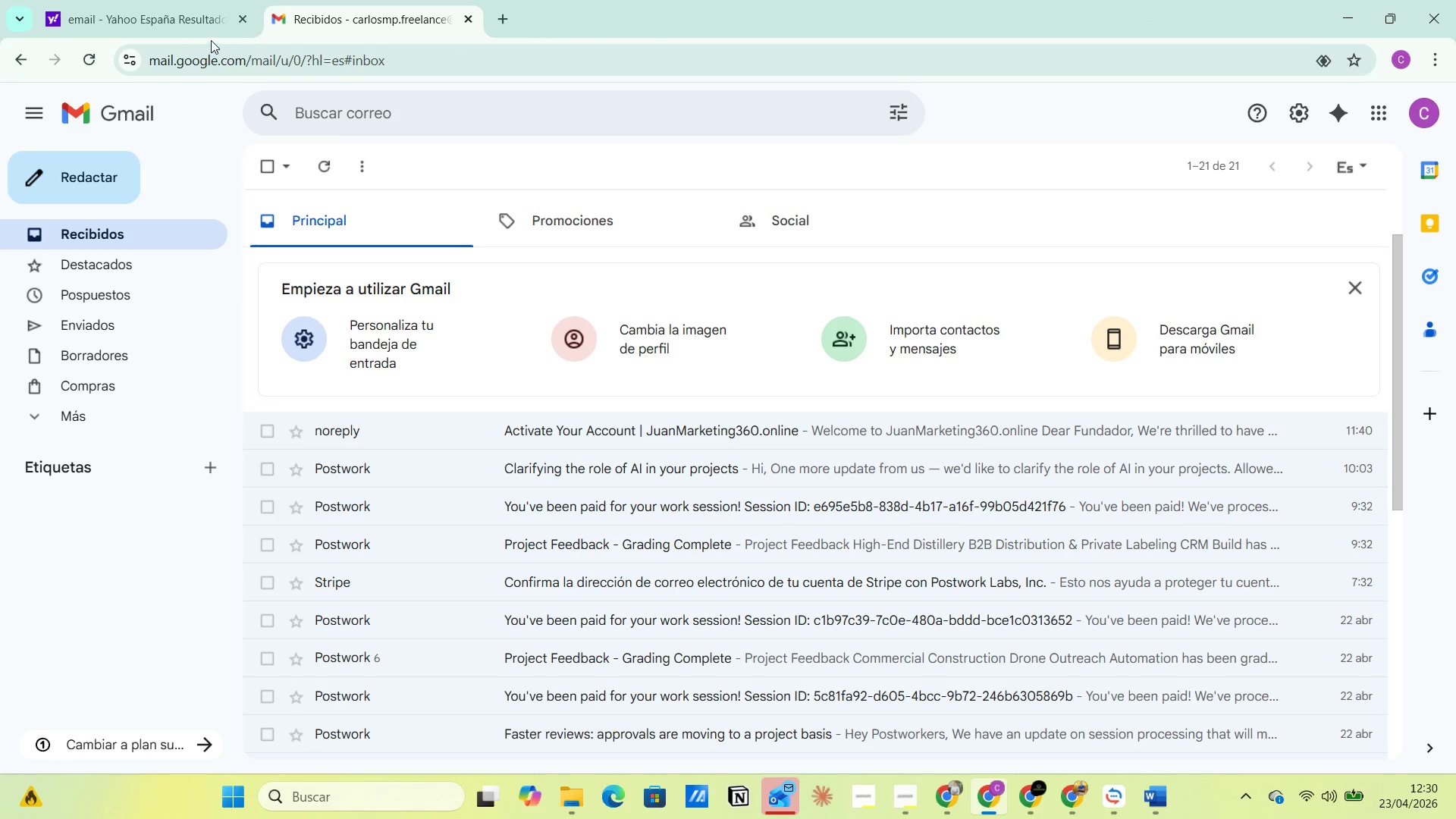 
left_click([187, 21])
 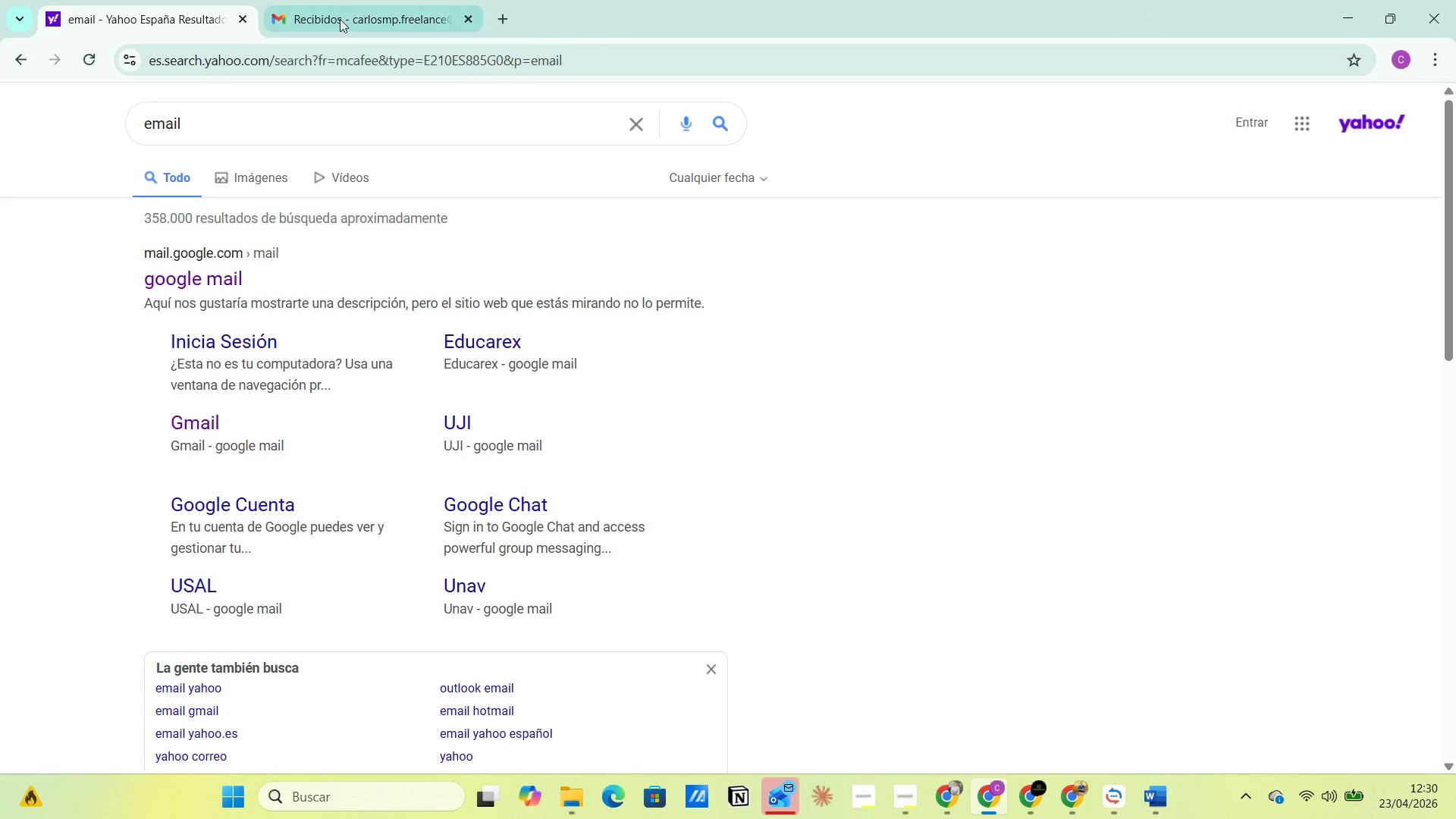 
left_click([355, 14])
 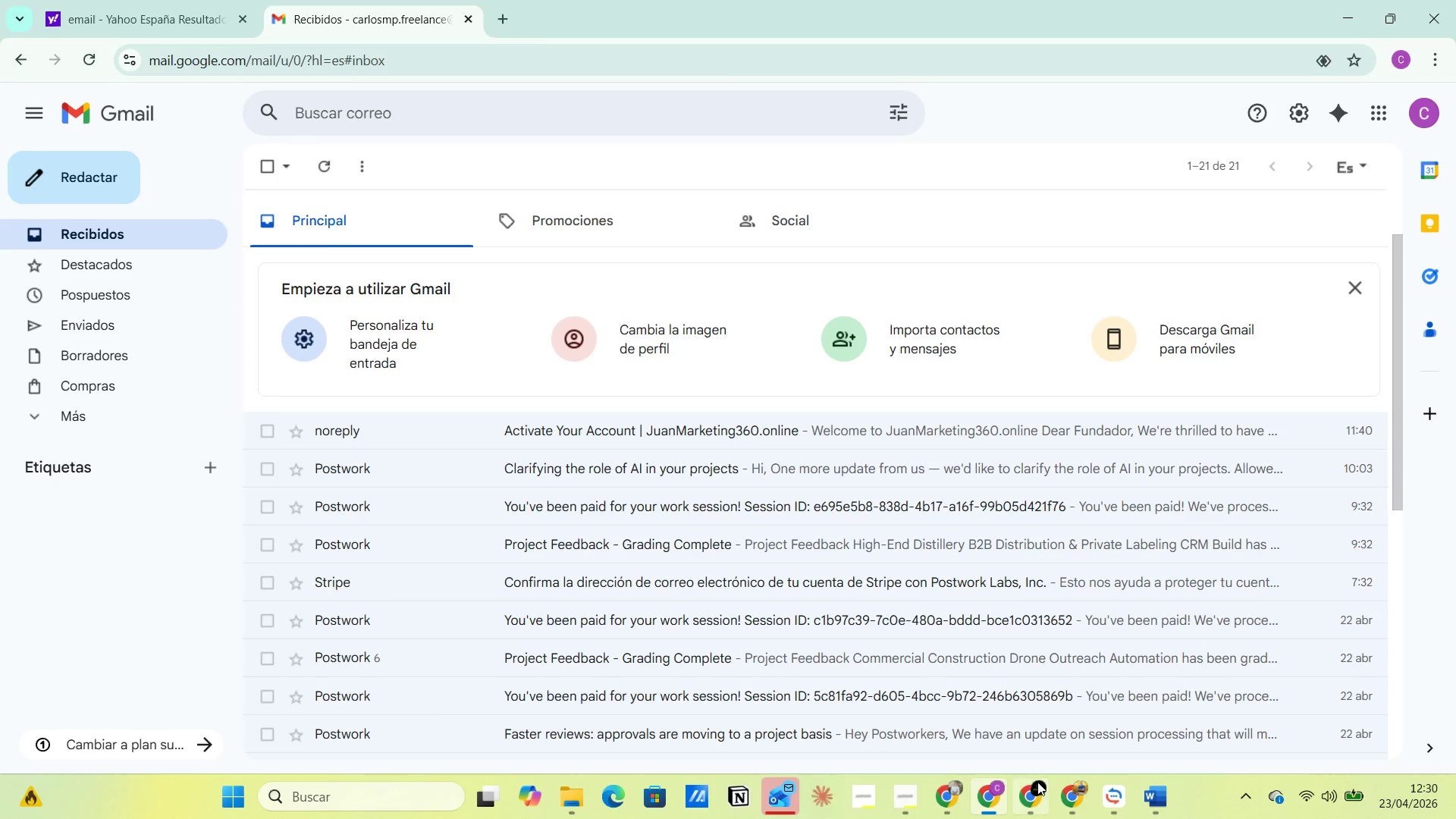 
left_click([1020, 737])
 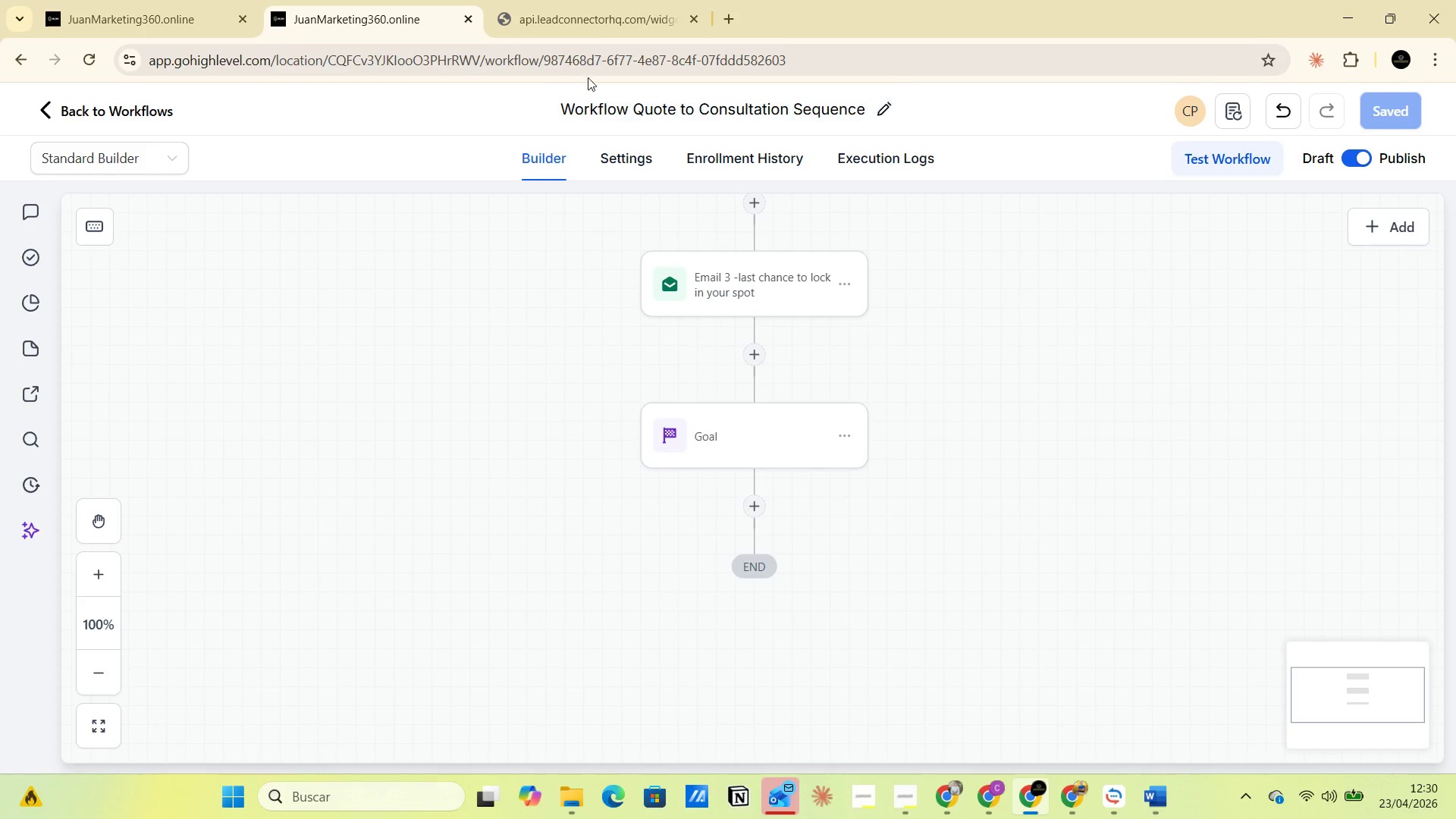 
left_click([585, 11])
 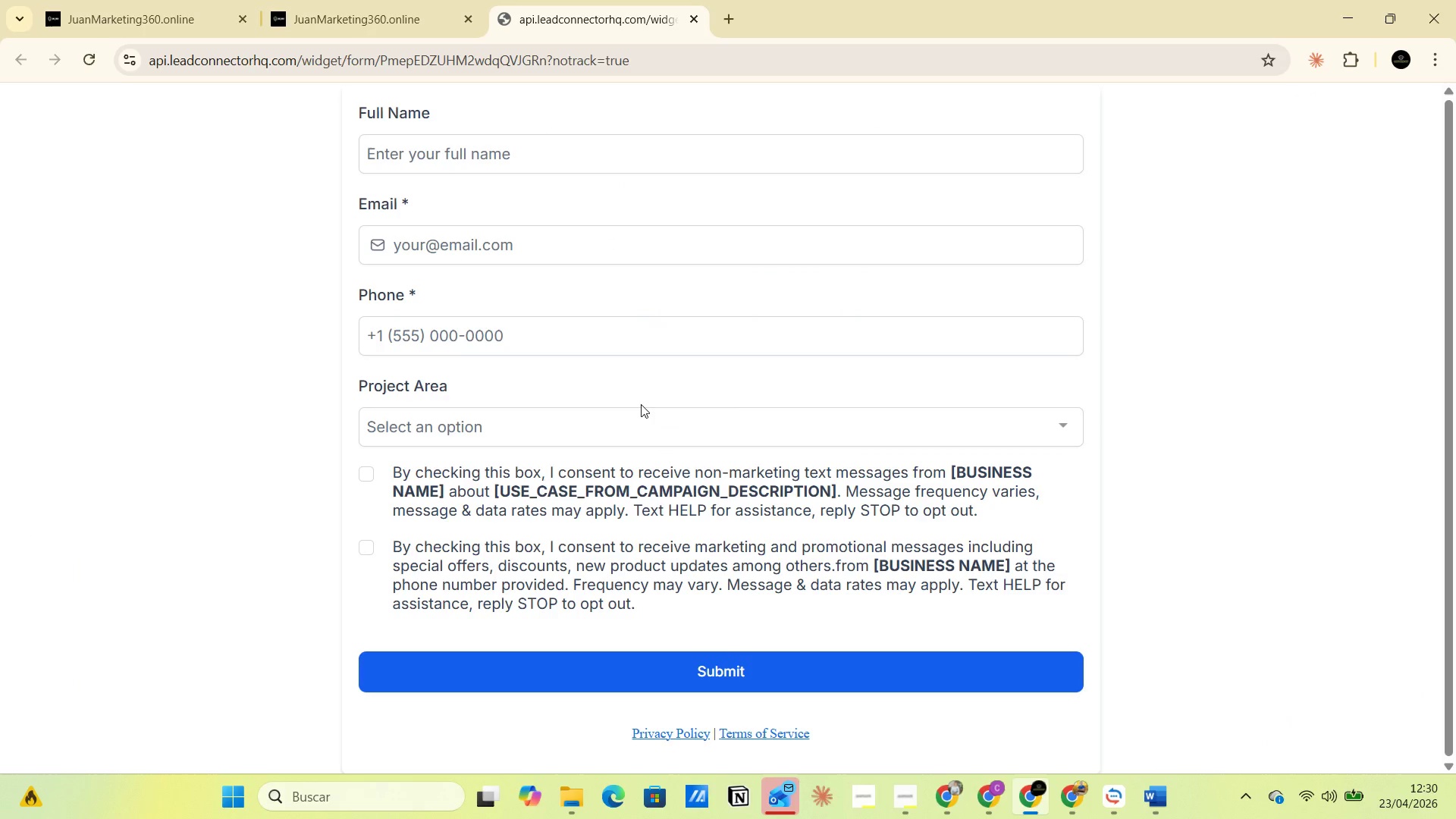 
wait(5.3)
 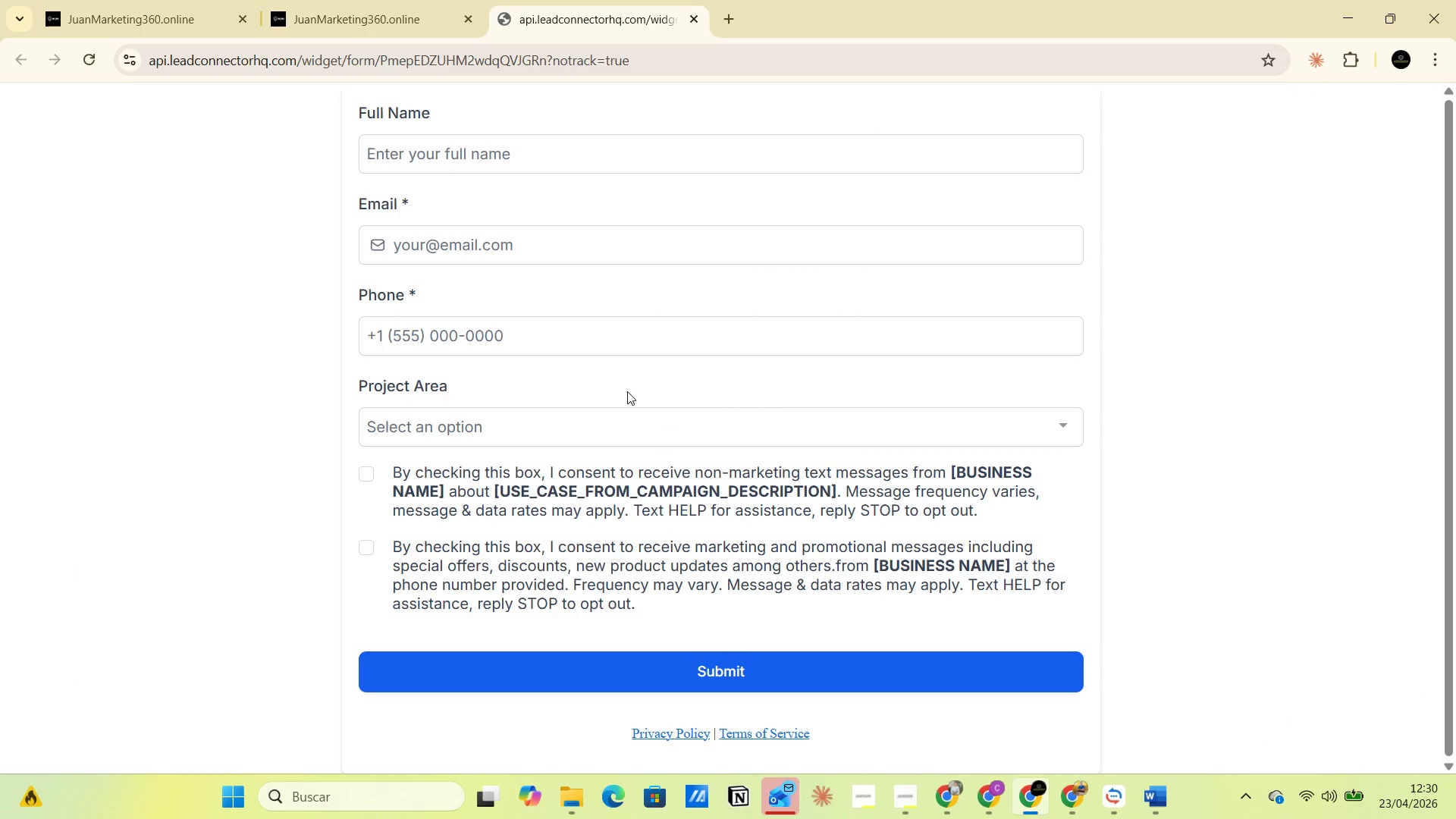 
left_click([340, 8])
 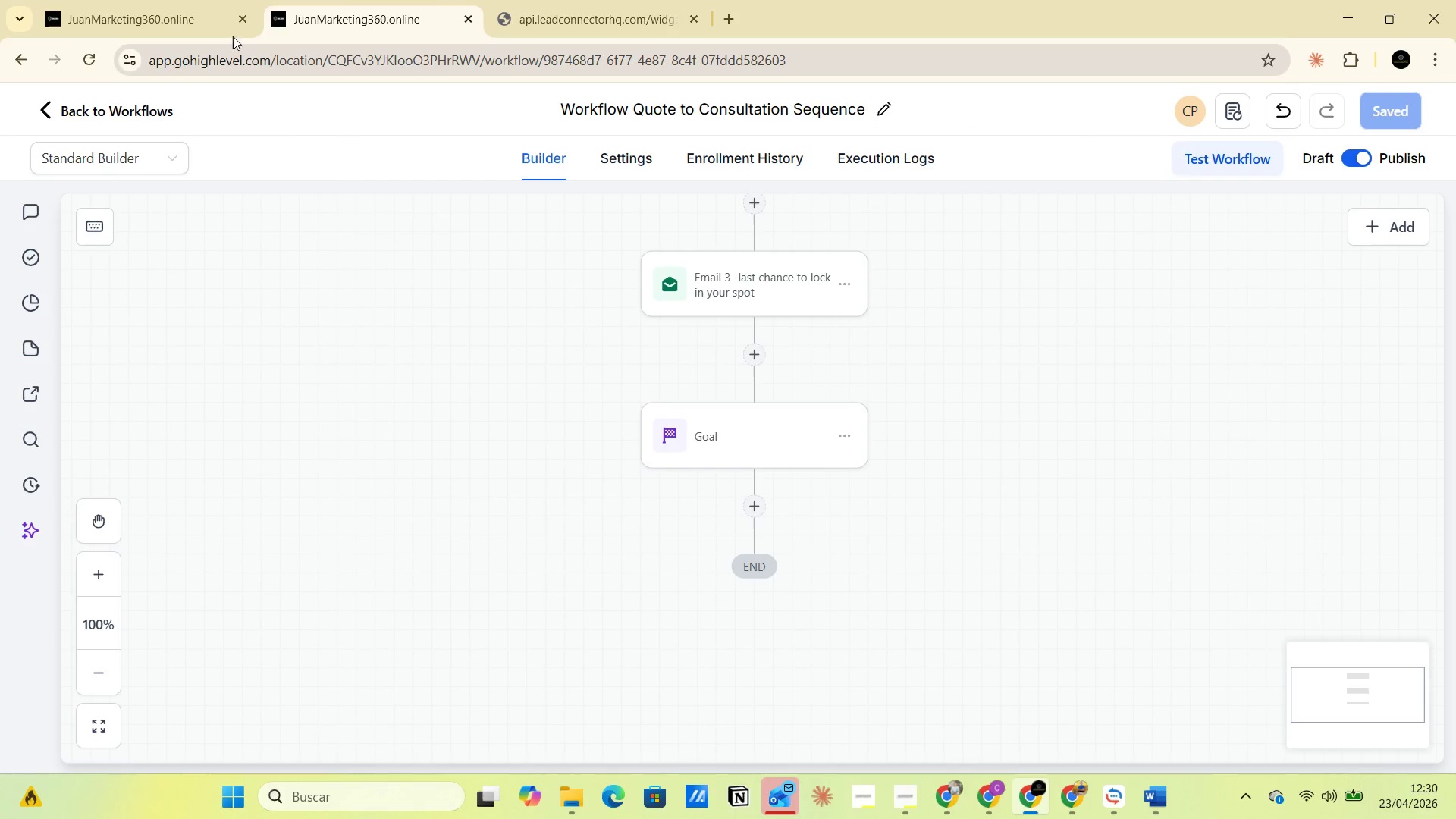 
left_click([211, 17])
 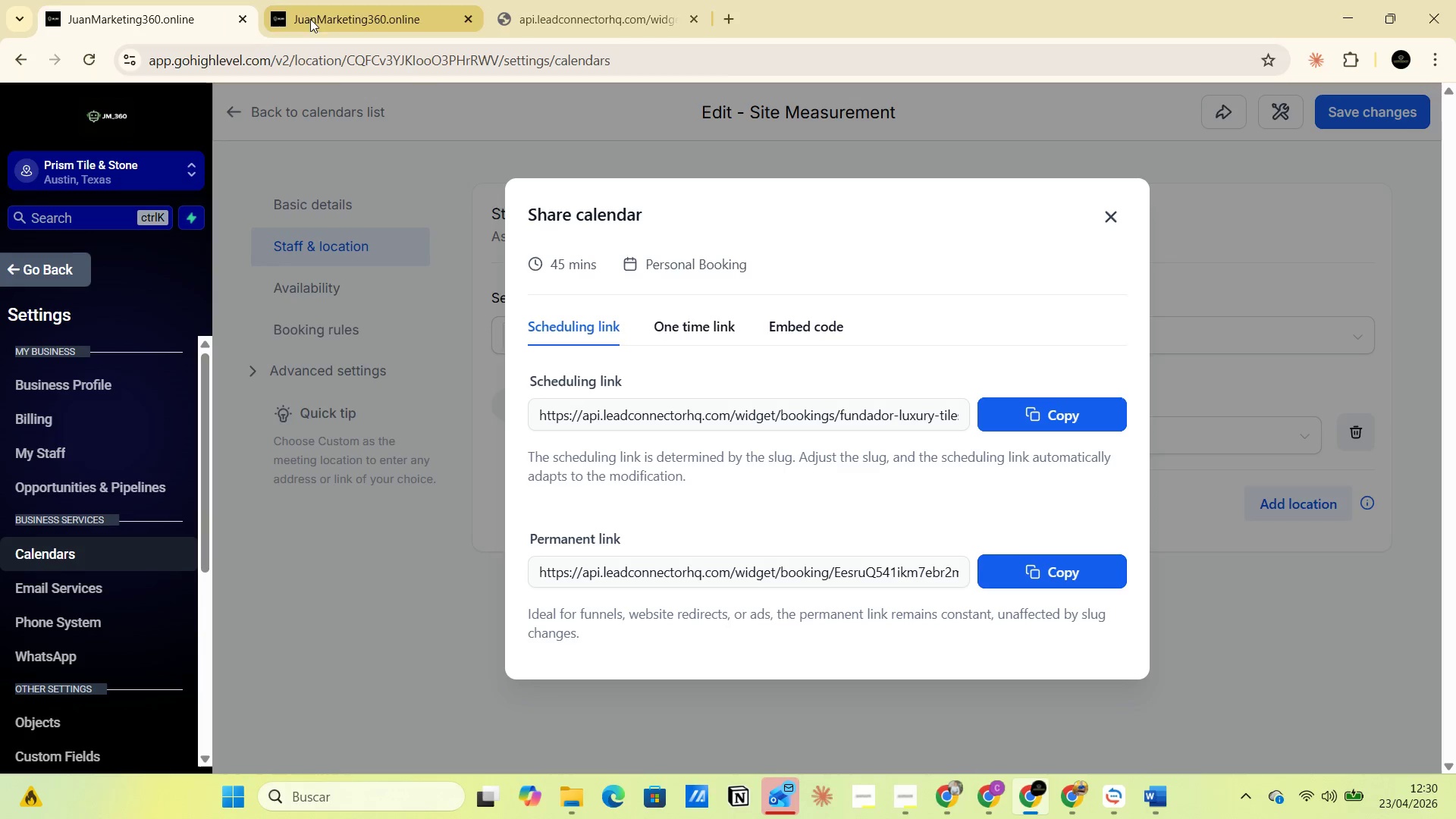 
left_click([328, 17])
 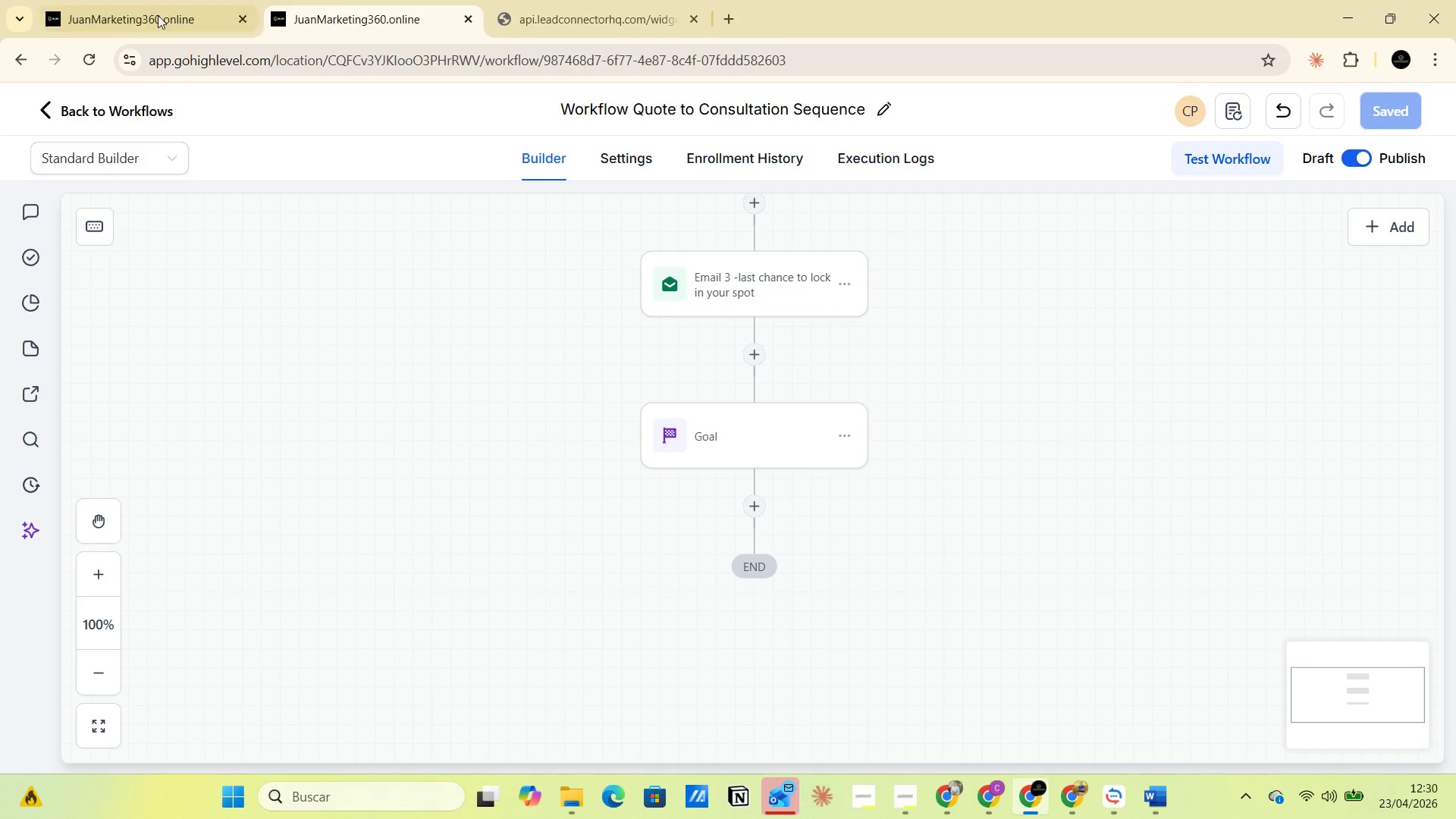 
left_click([140, 13])
 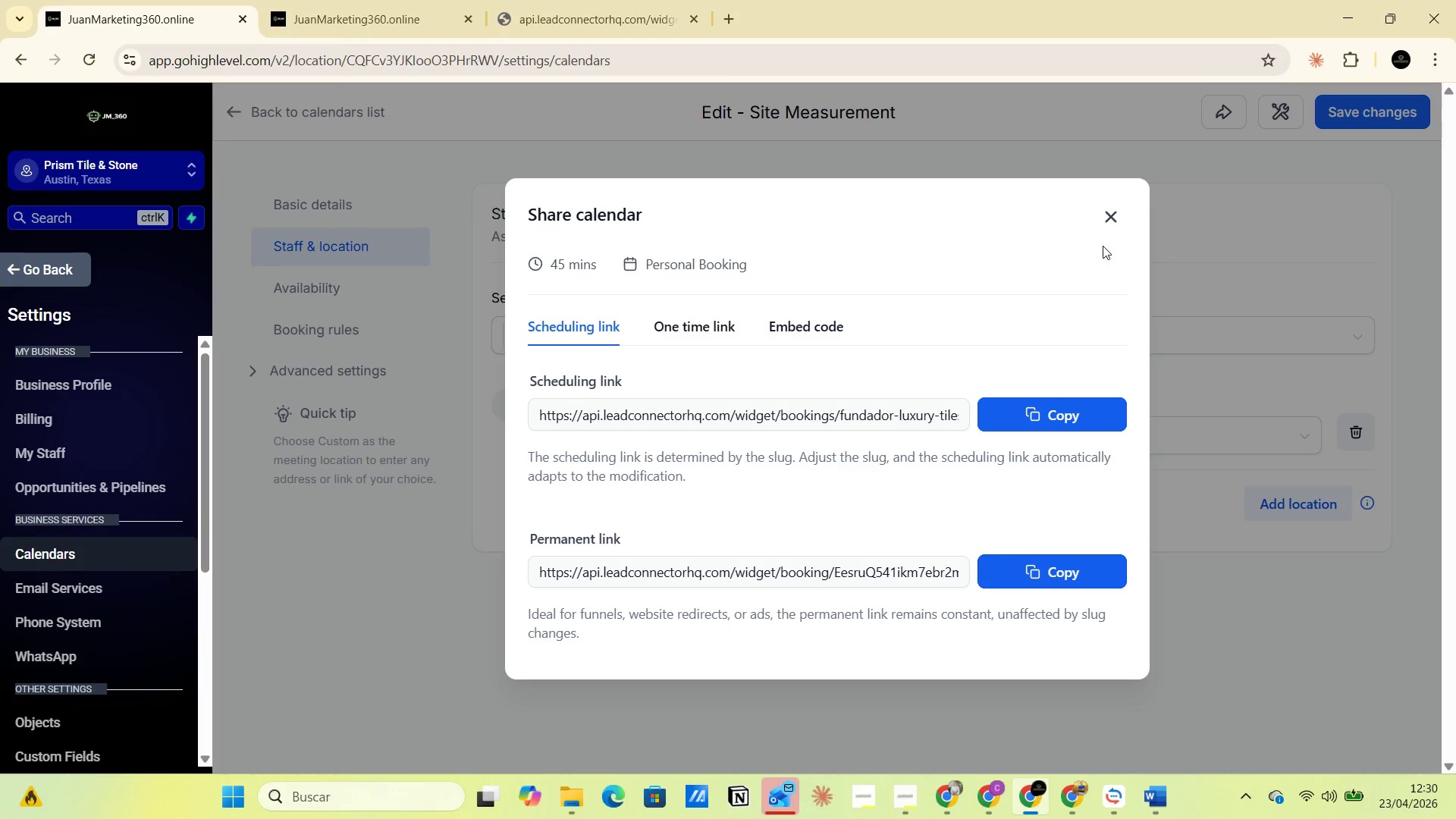 
left_click([1118, 219])
 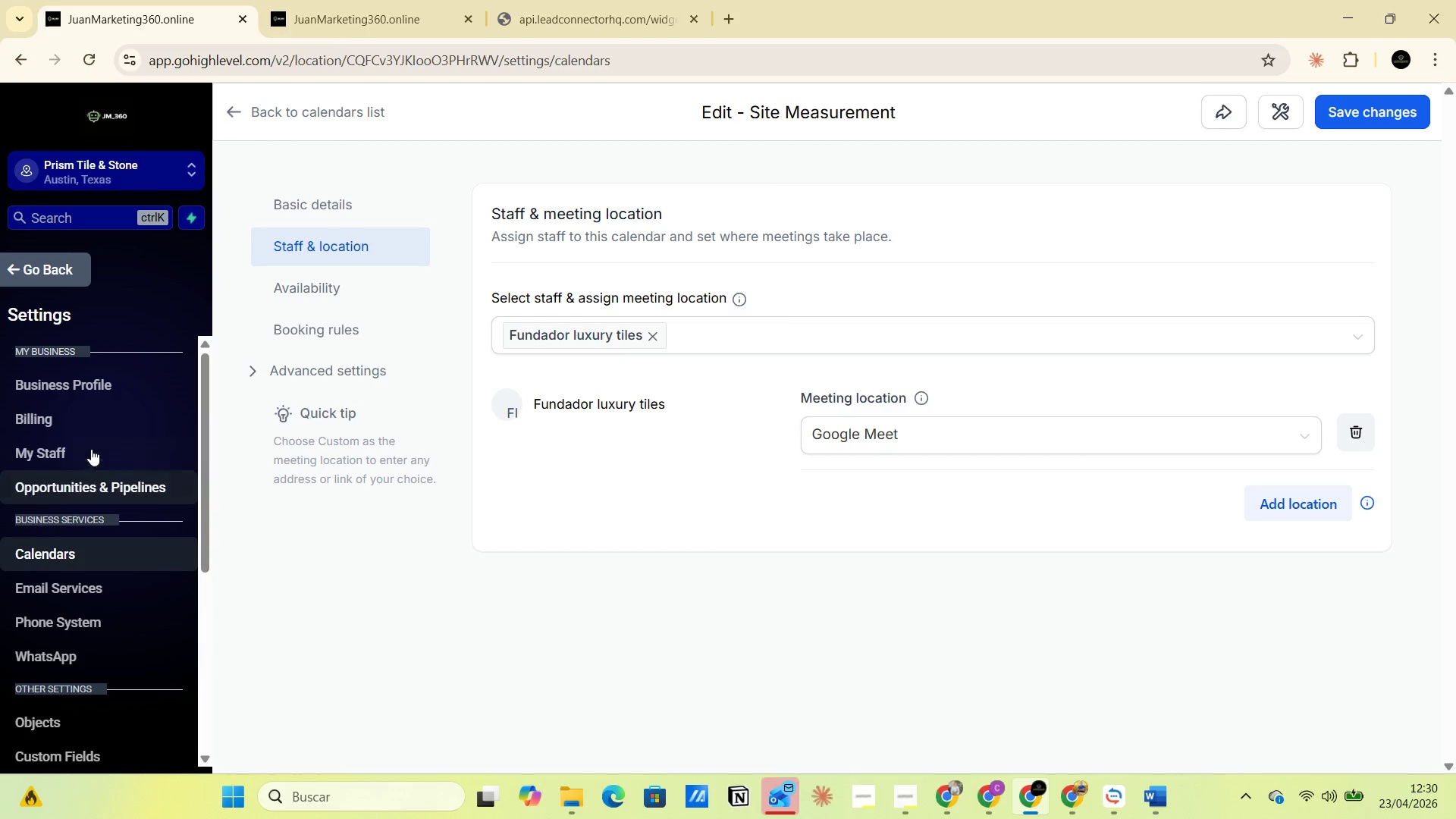 
left_click([17, 267])
 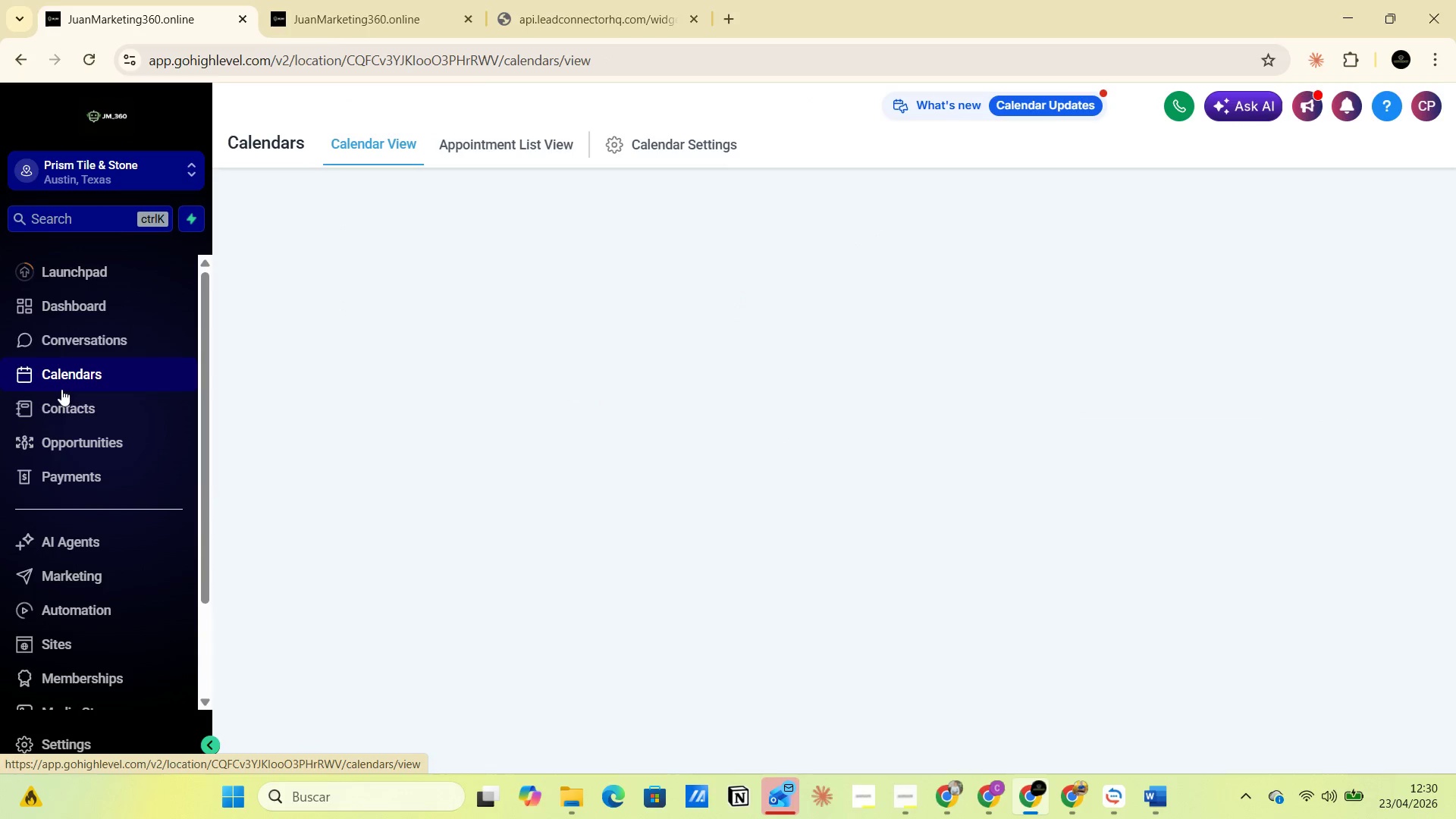 
left_click([77, 377])
 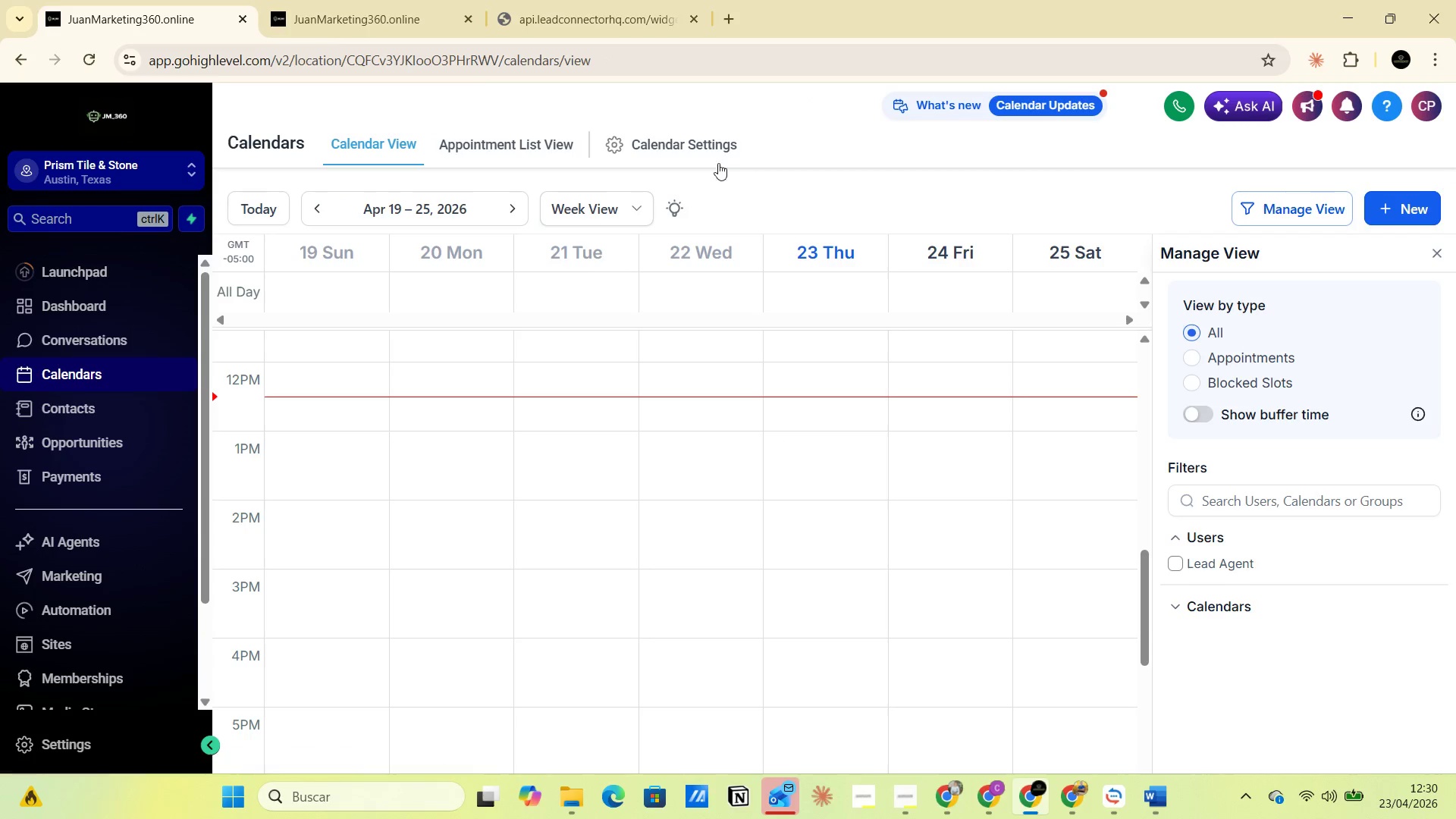 
left_click([685, 140])
 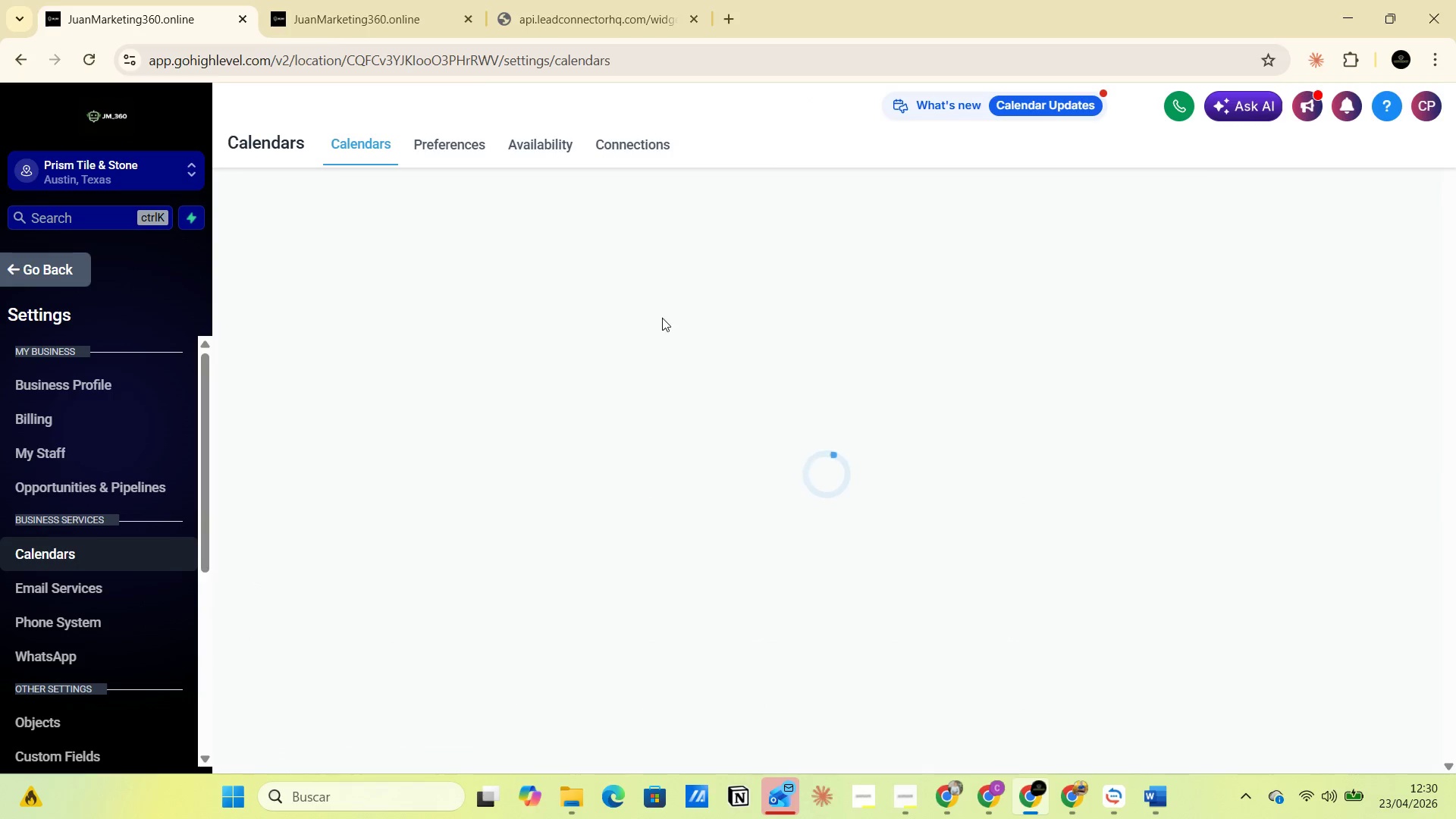 
mouse_move([629, 338])
 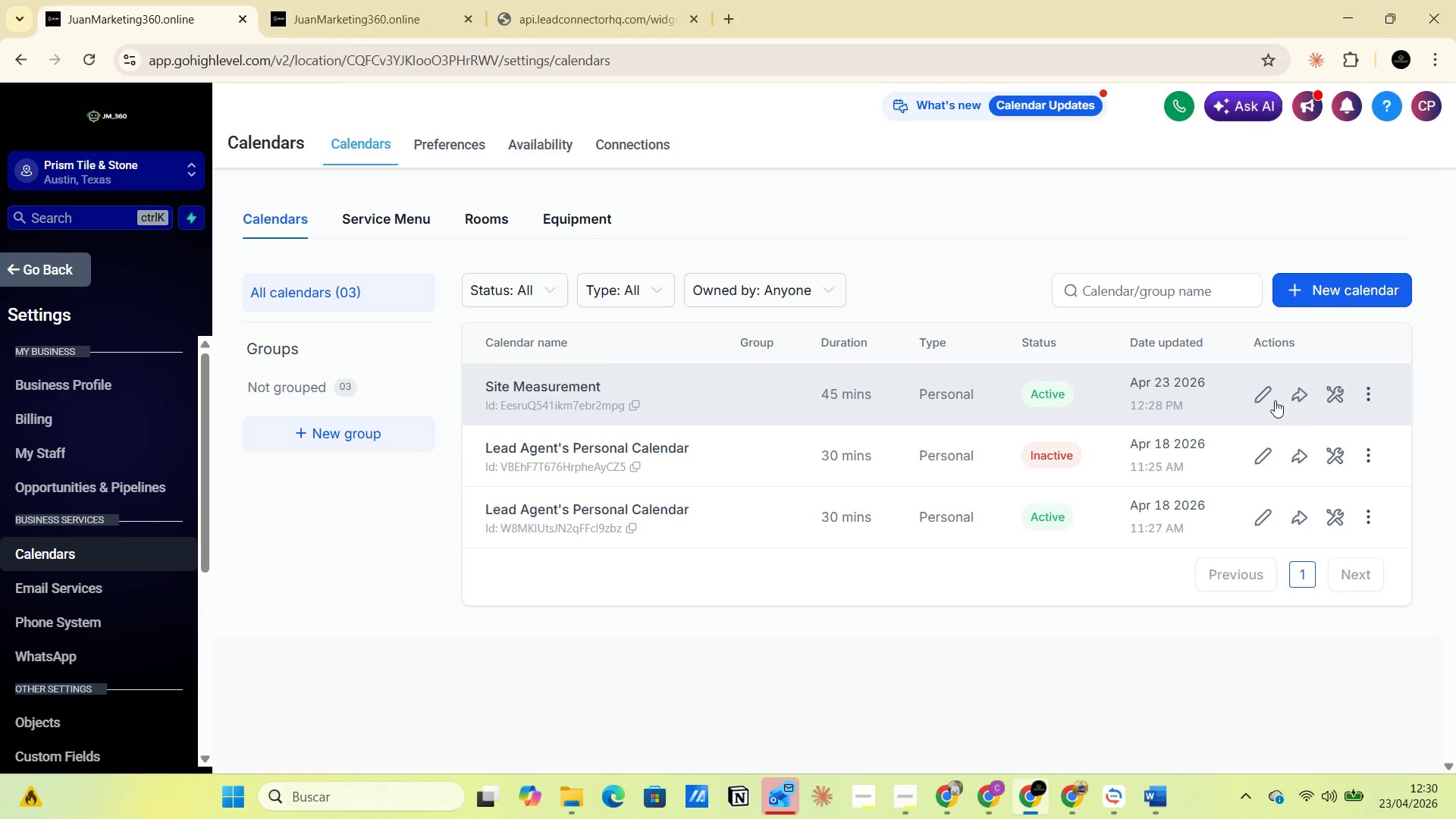 
left_click([1262, 389])
 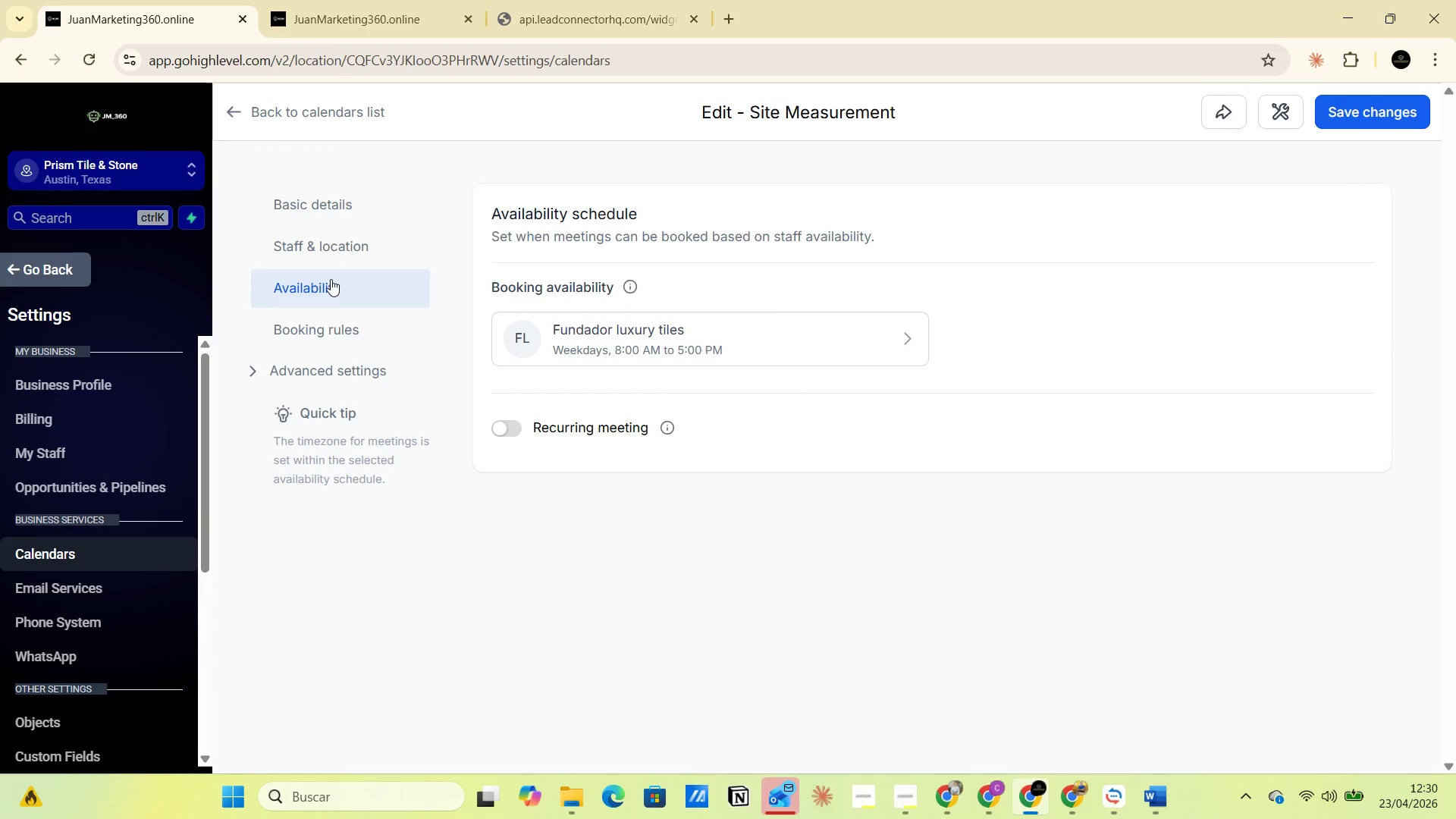 
left_click([332, 331])
 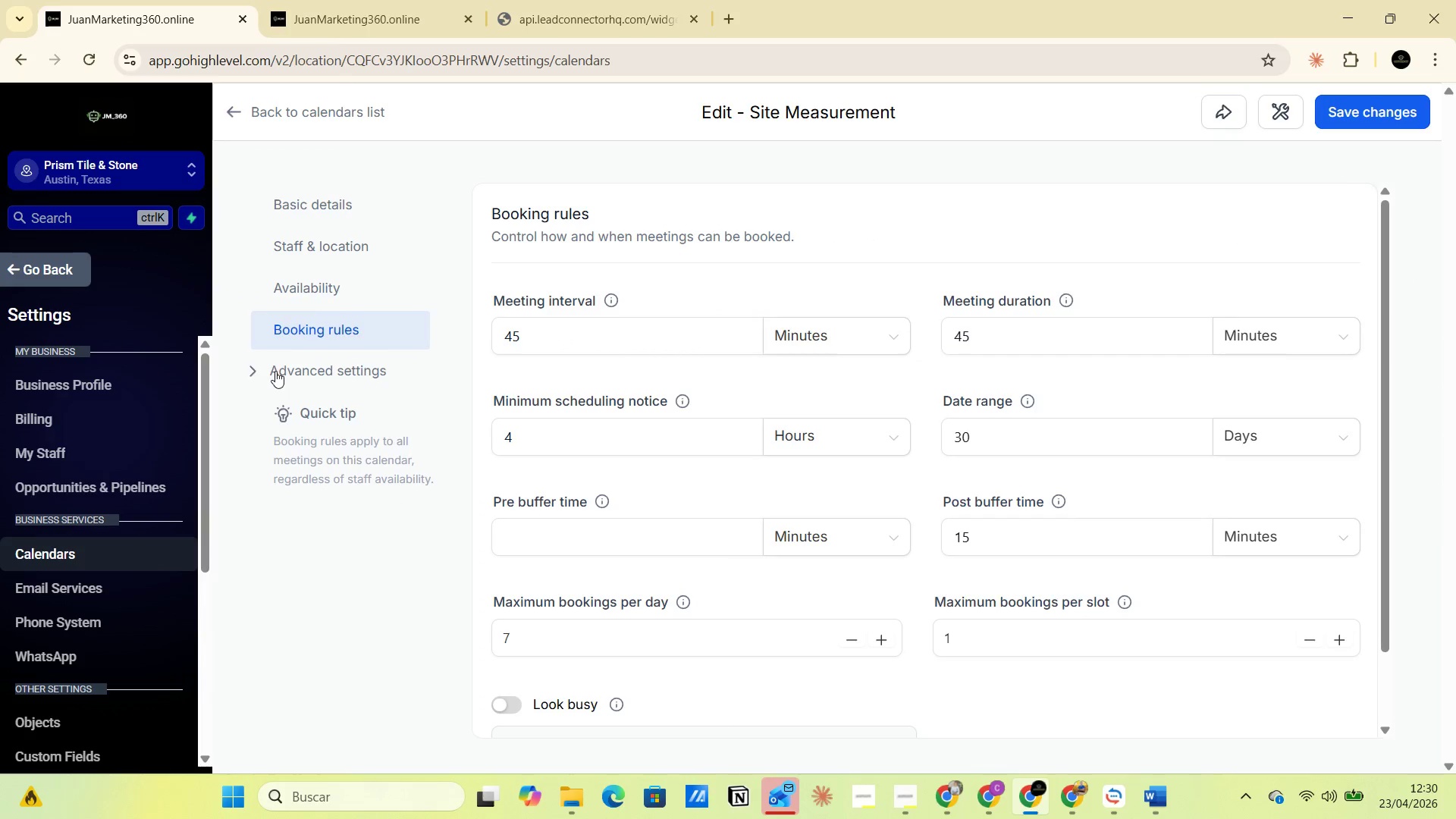 
left_click([259, 369])
 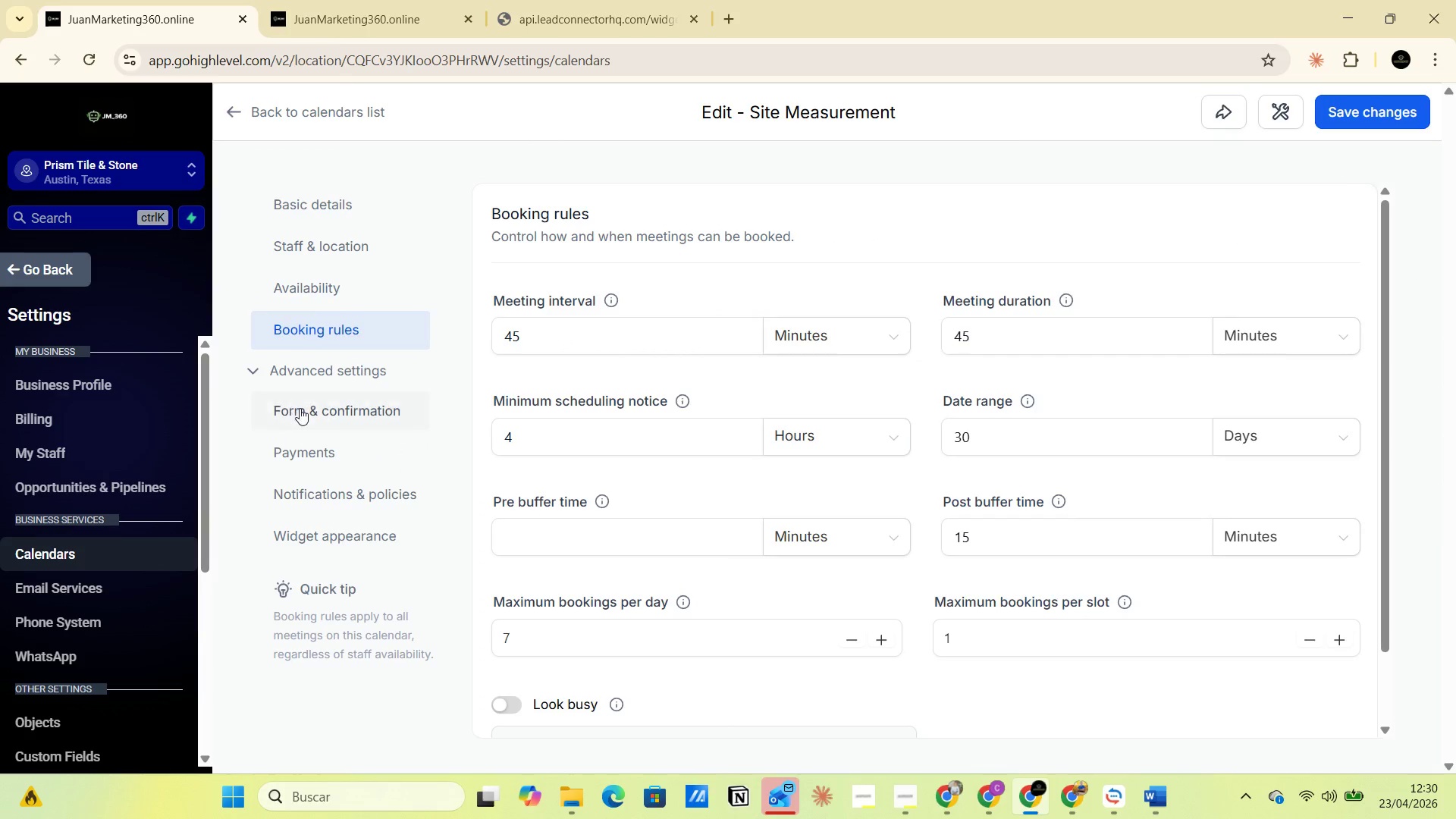 
left_click([306, 410])
 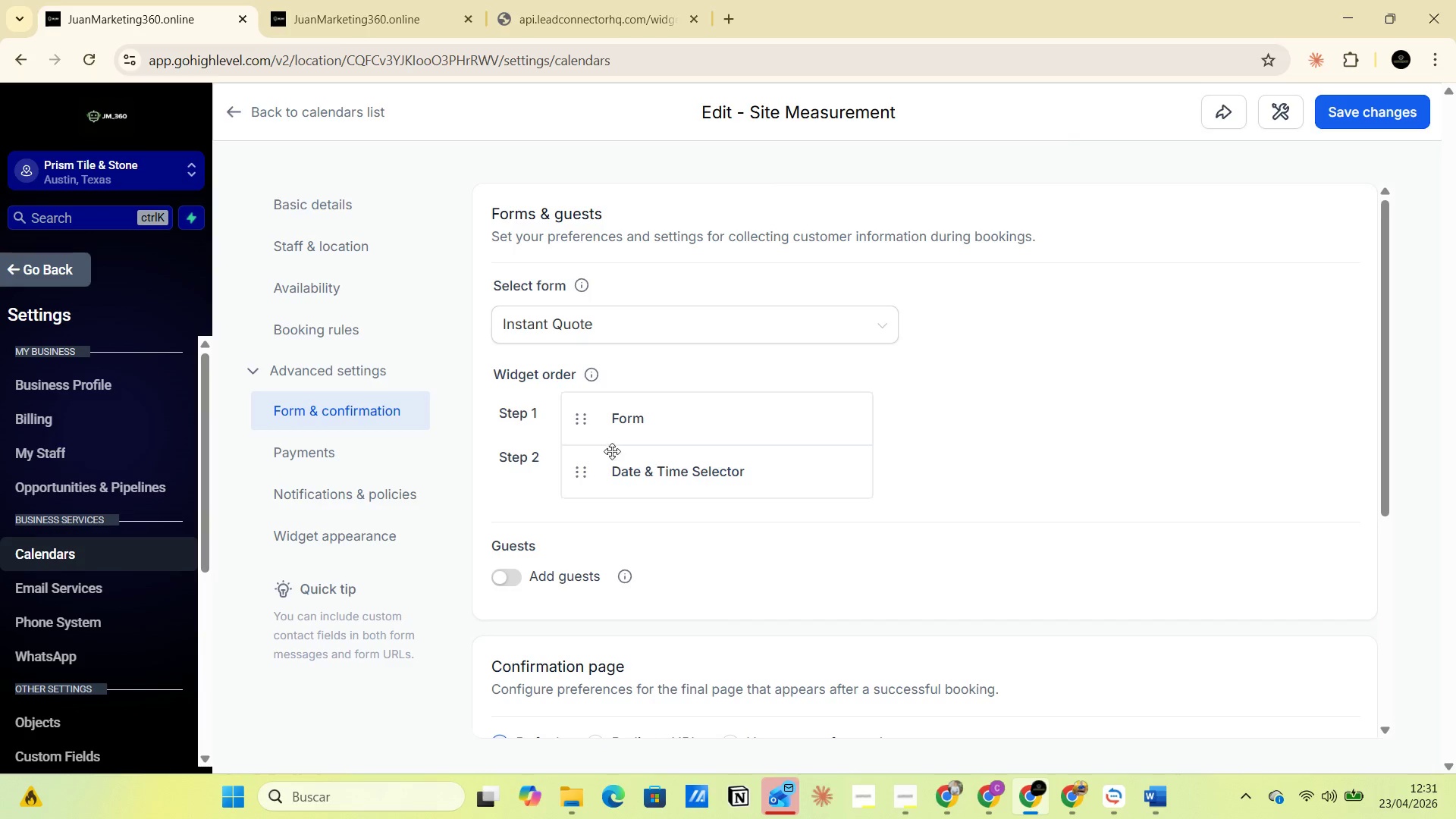 
left_click_drag(start_coordinate=[626, 417], to_coordinate=[630, 482])
 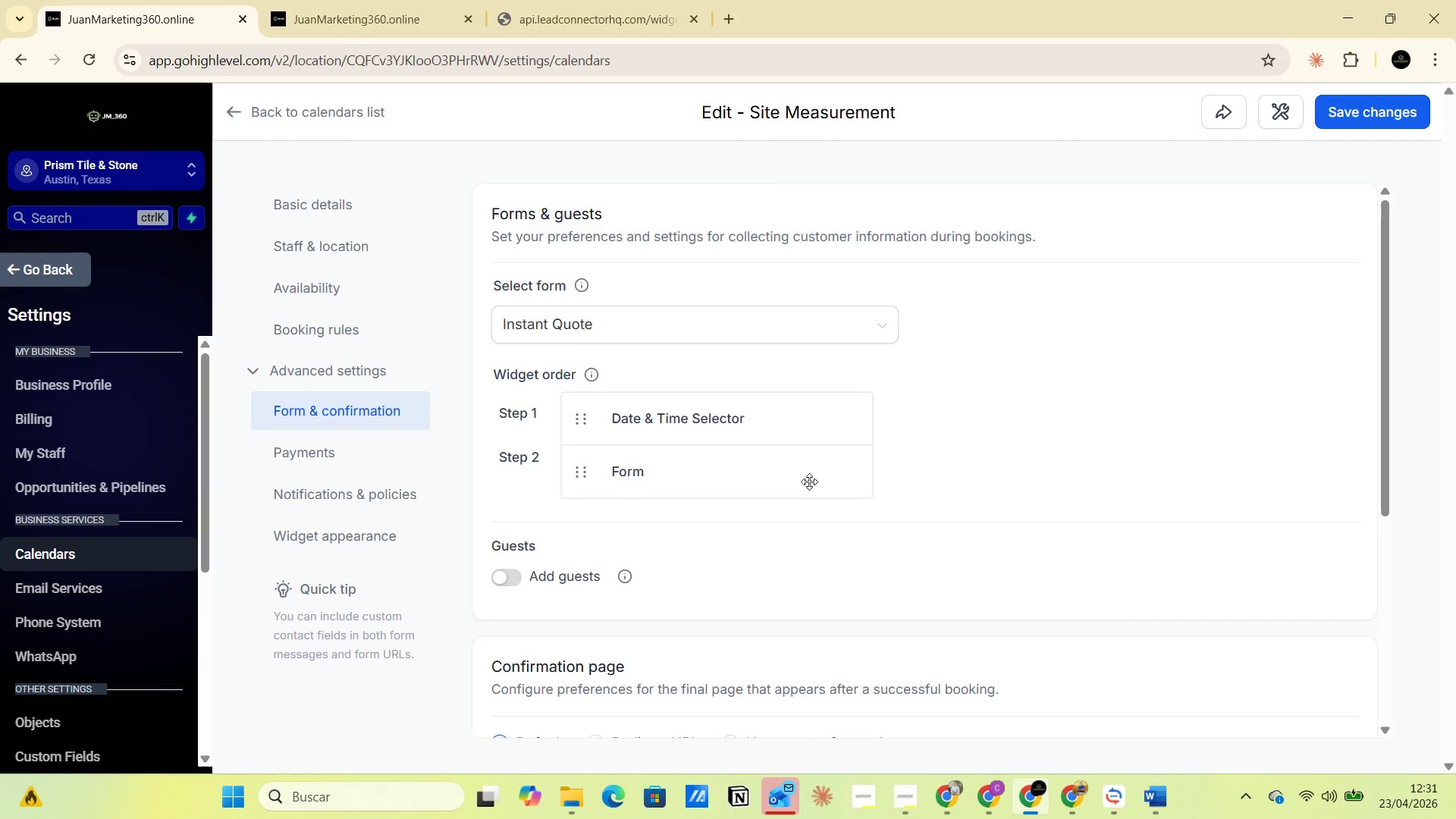 
wait(8.91)
 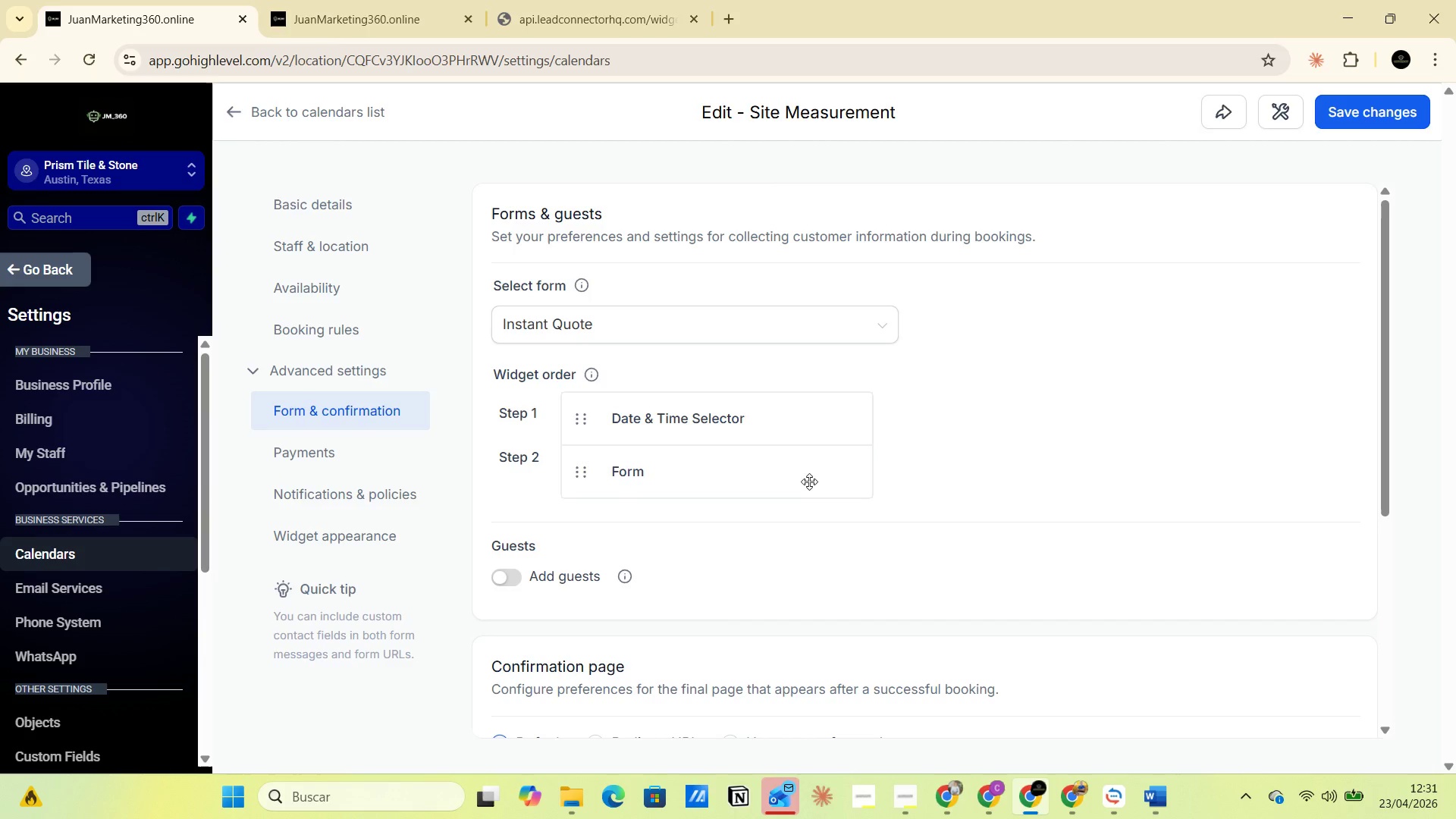 
left_click([1343, 111])
 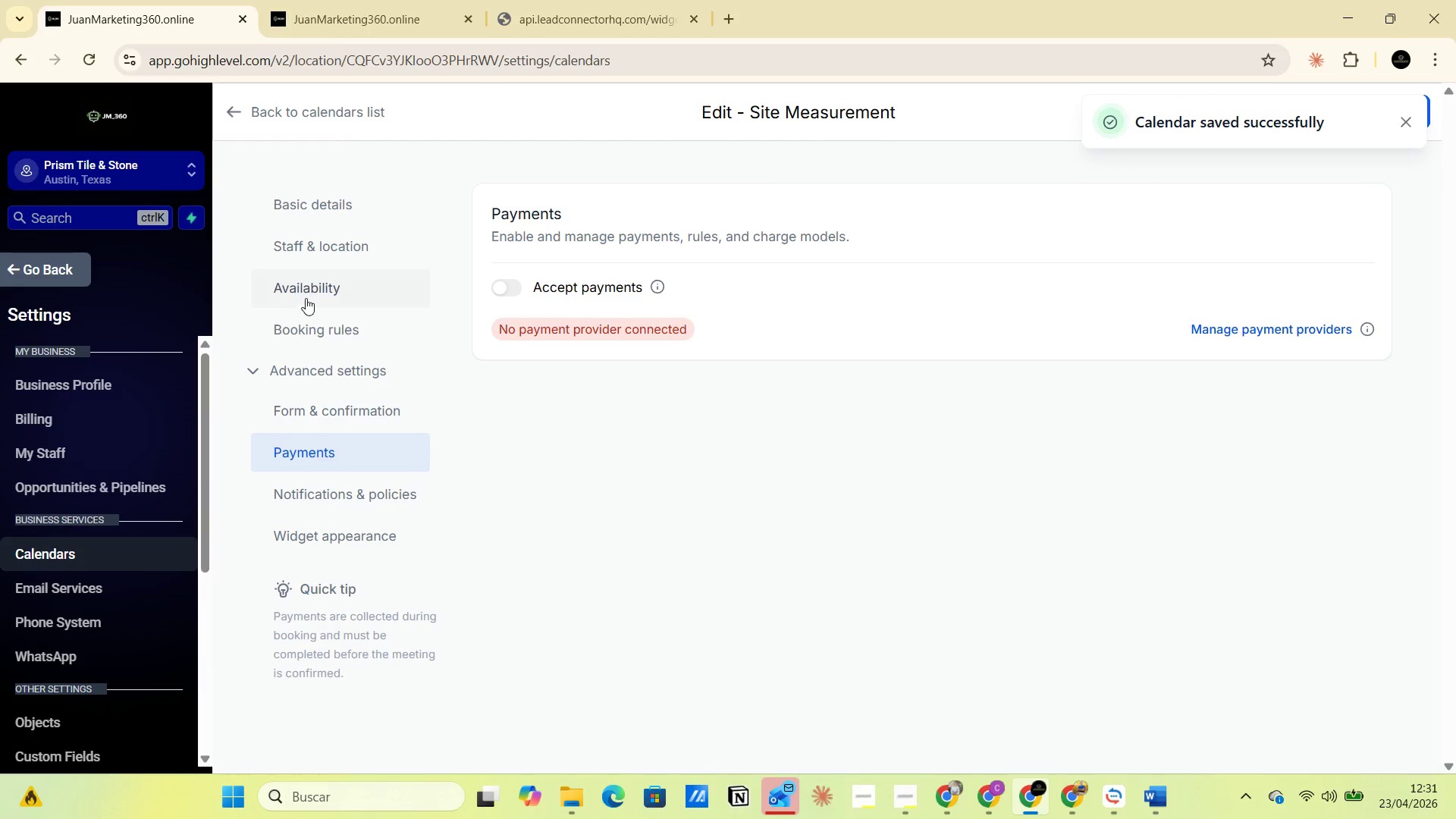 
wait(10.23)
 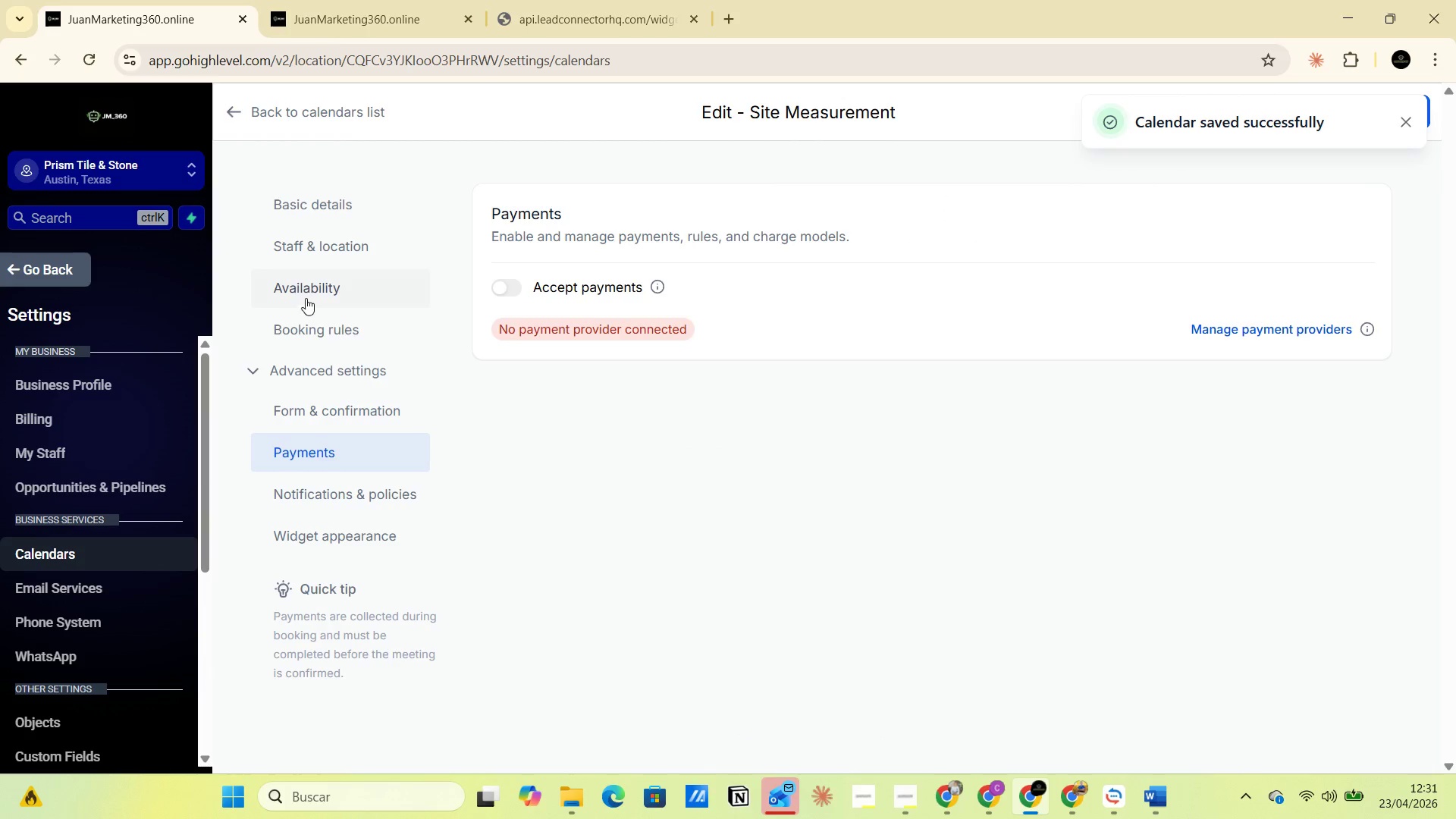 
mouse_move([927, 324])
 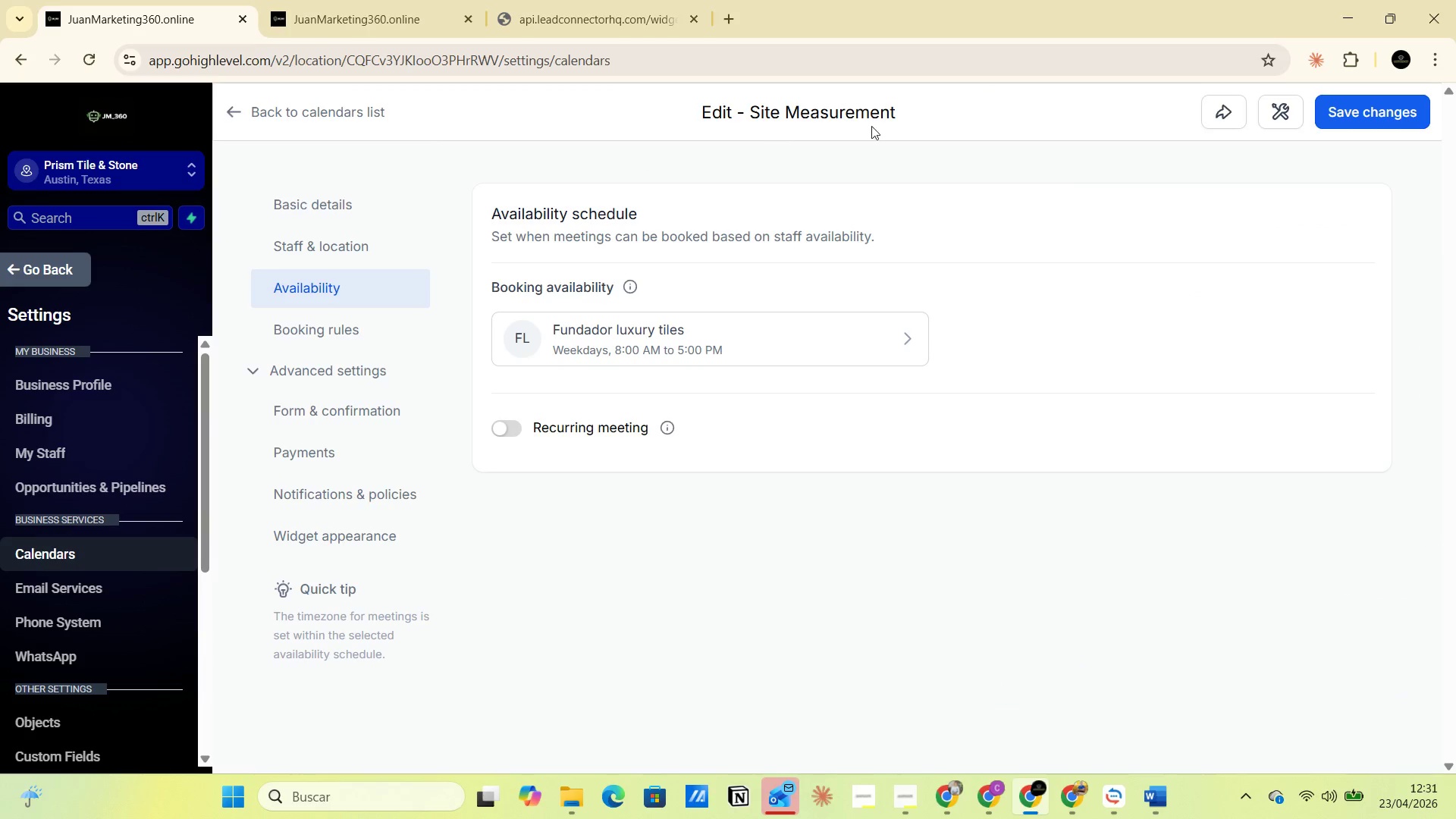 
left_click([1219, 114])
 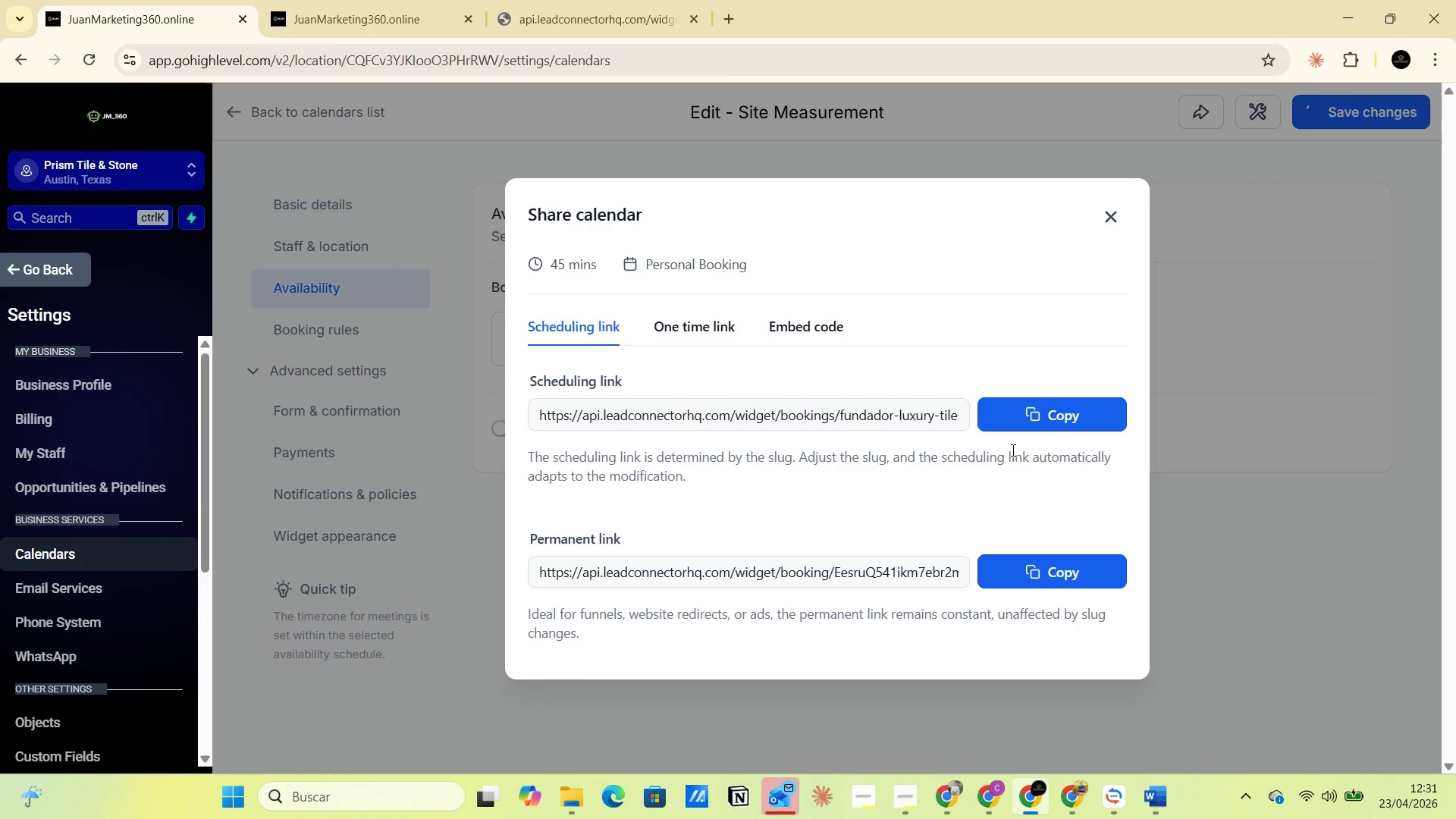 
left_click([1037, 414])
 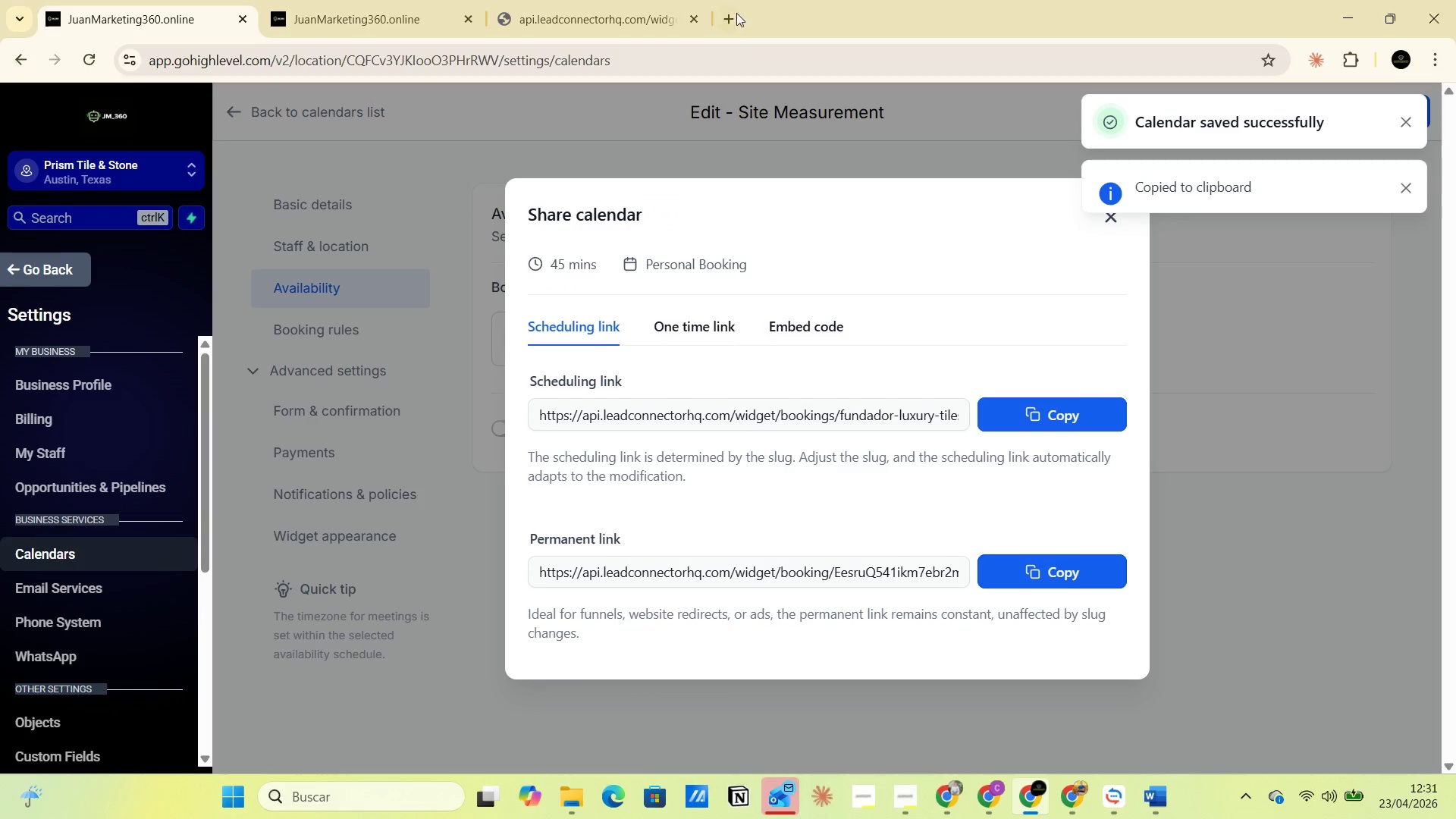 
left_click([721, 18])
 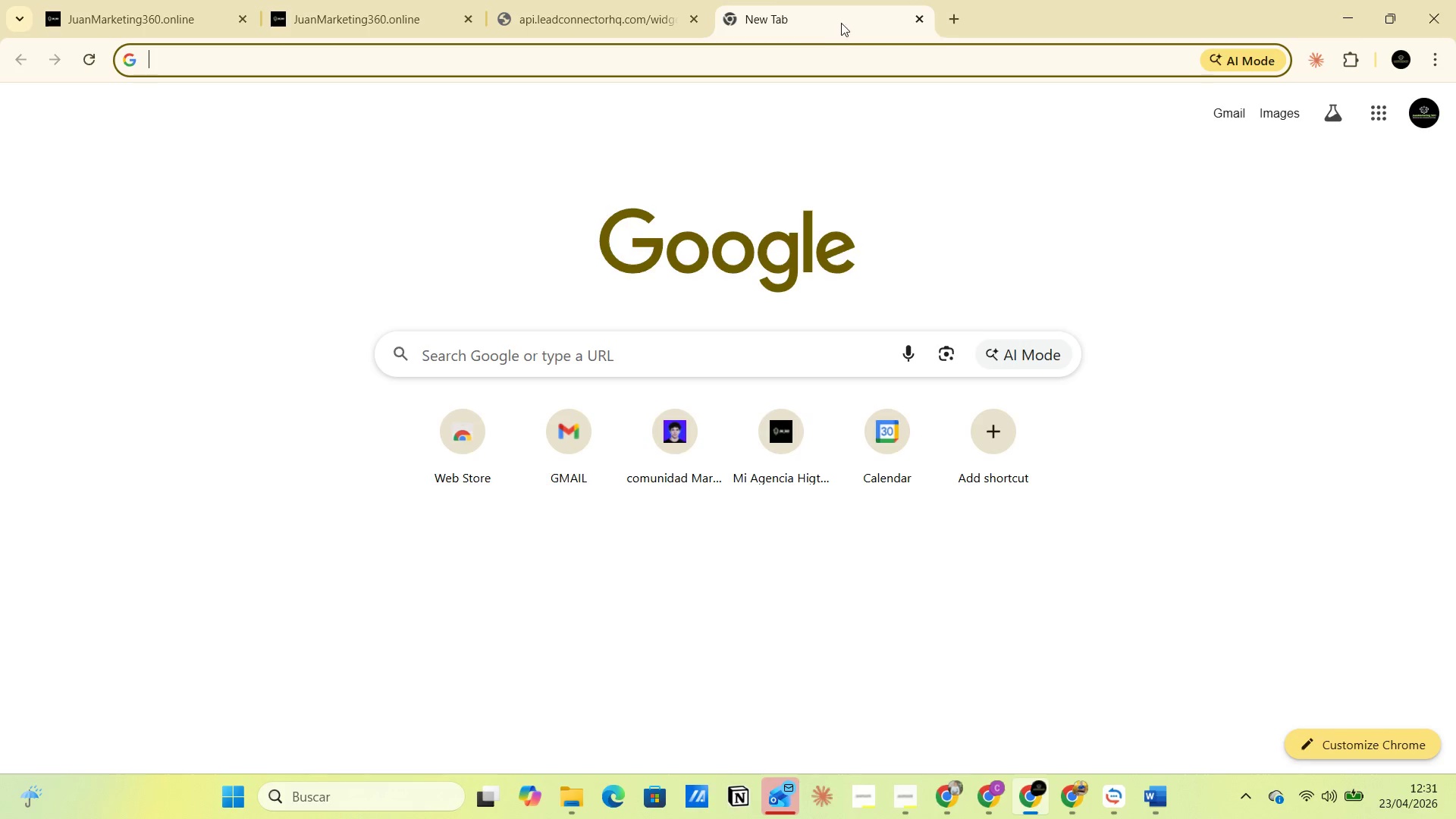 
left_click([916, 15])
 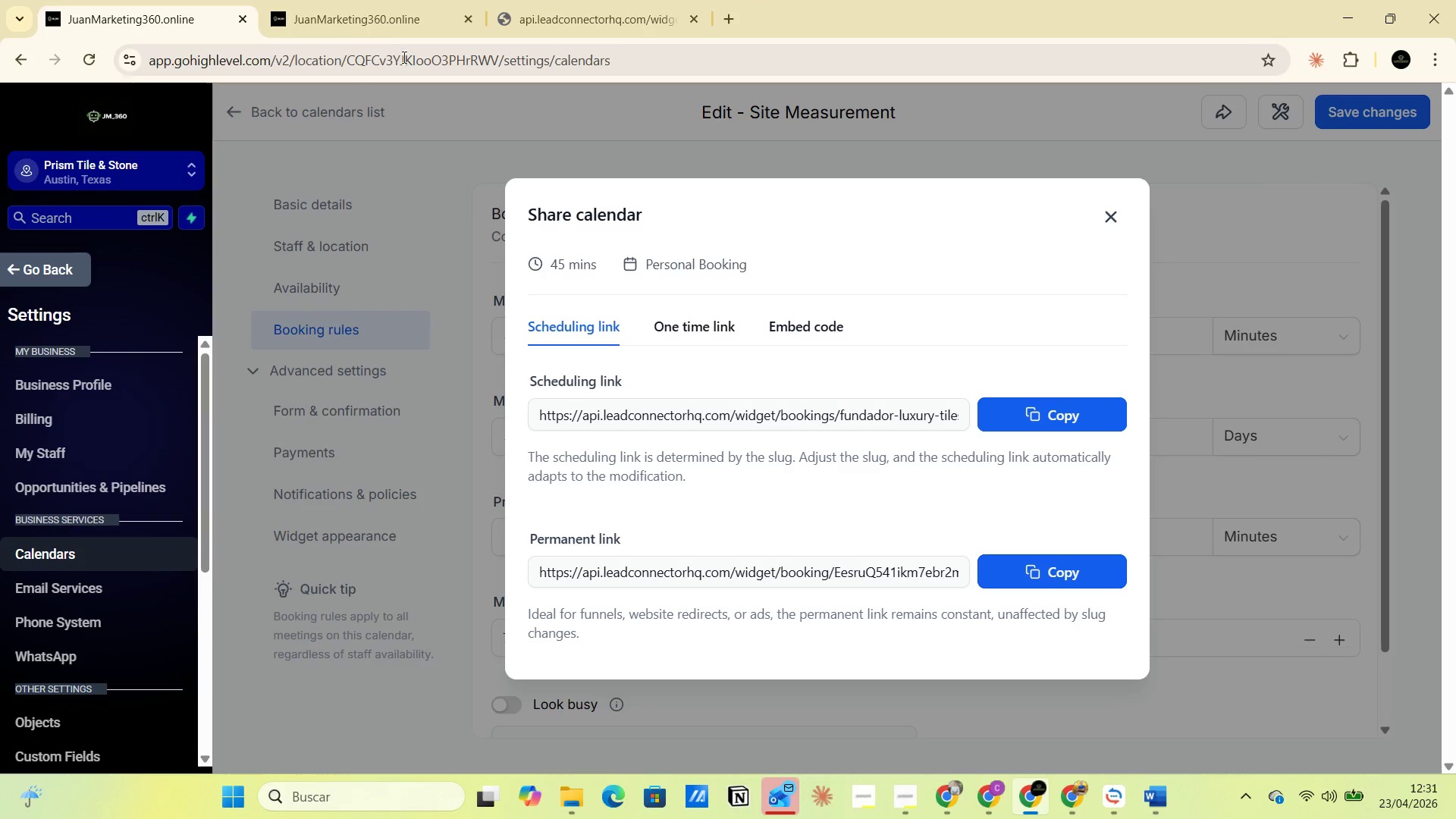 
left_click([588, 8])
 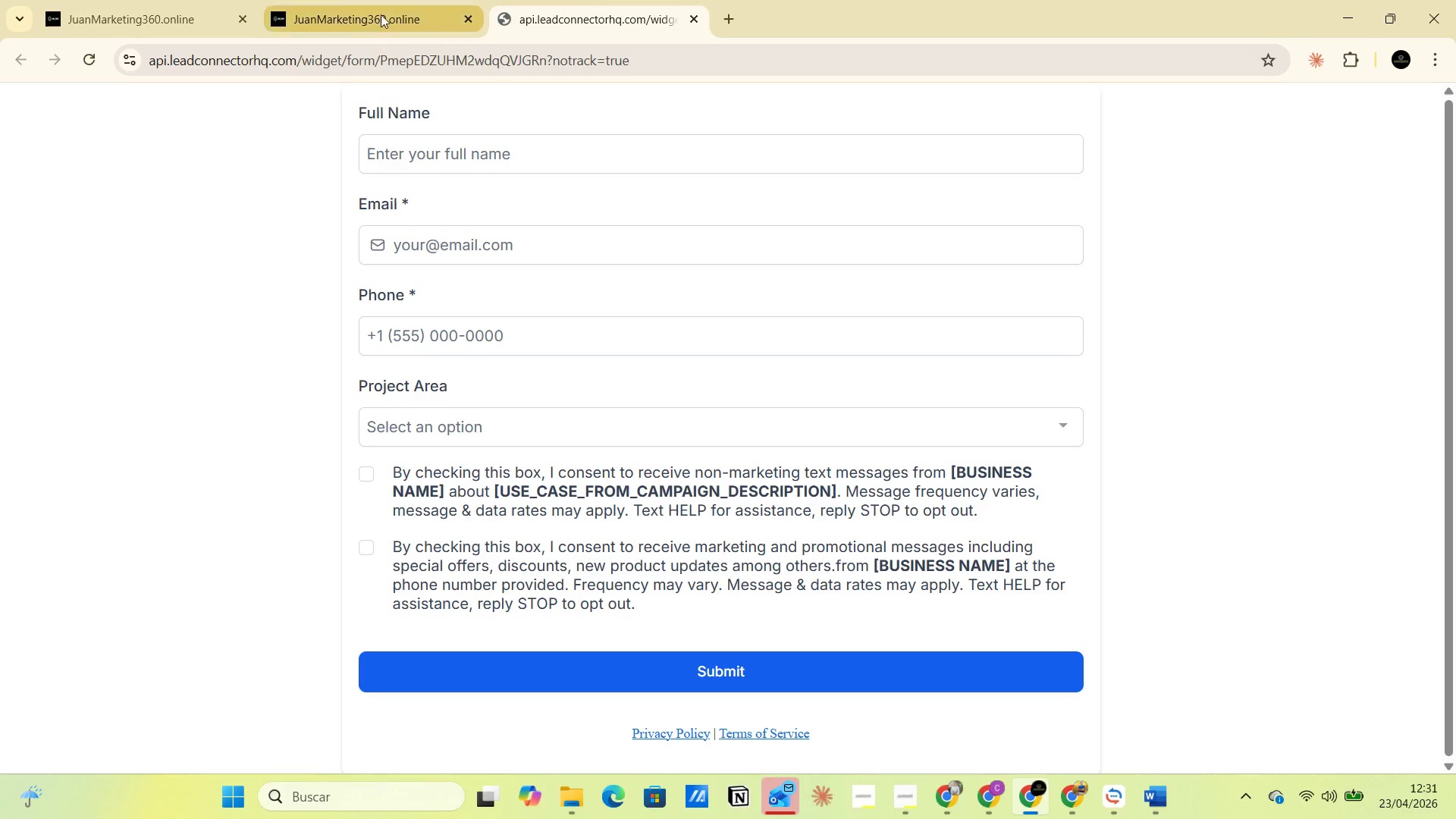 
left_click([376, 11])
 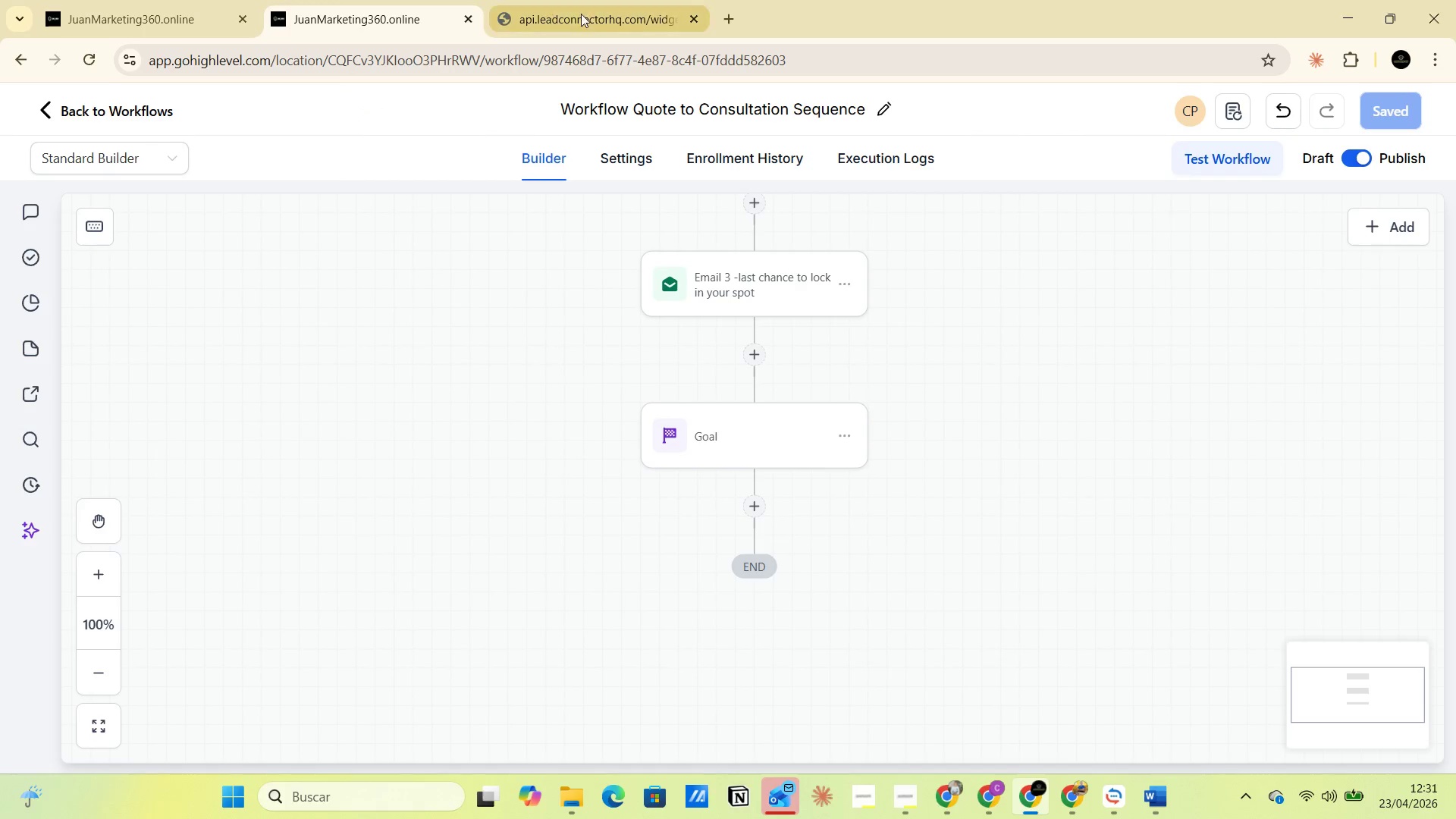 
left_click([589, 14])
 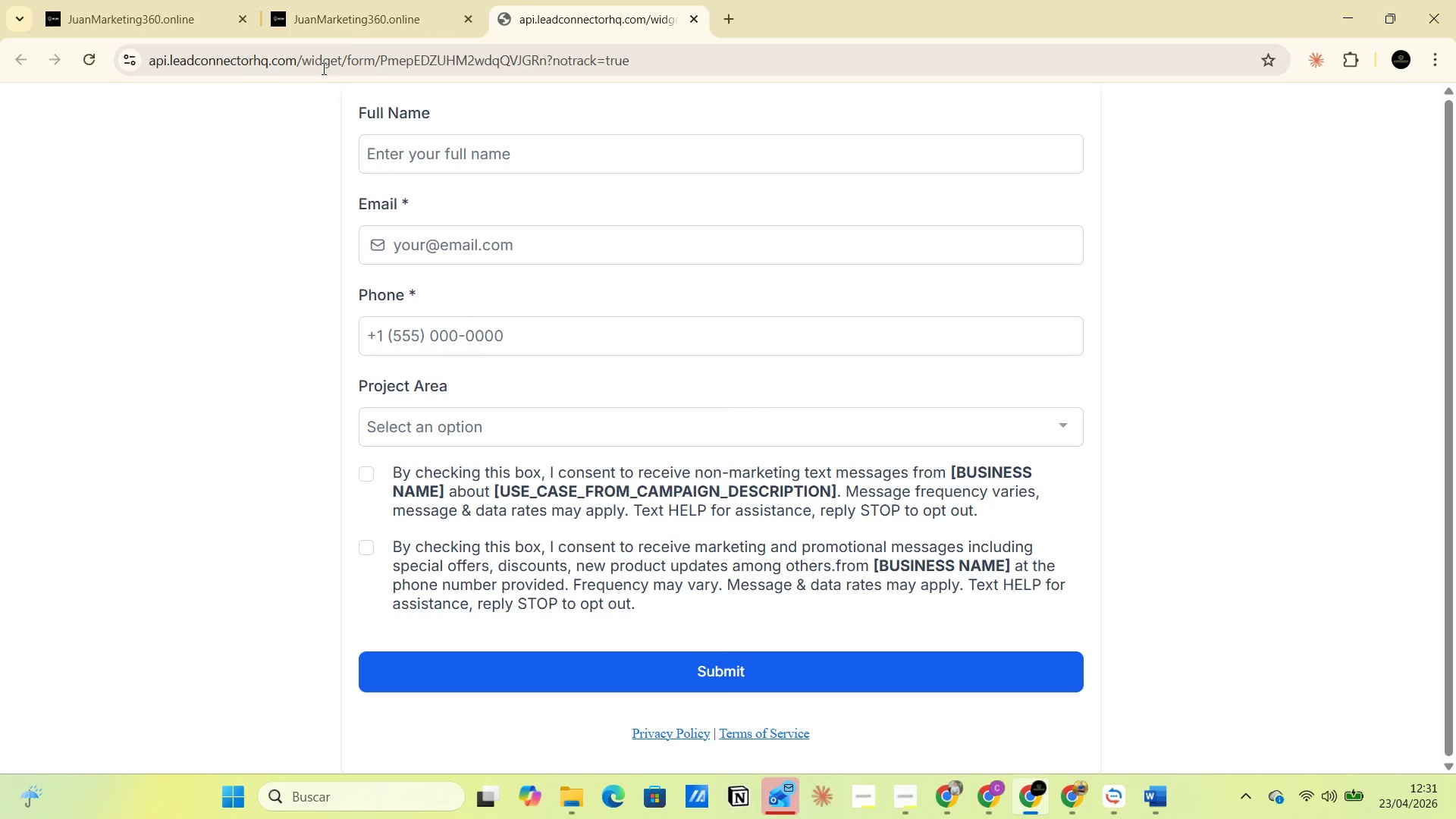 
left_click([352, 22])
 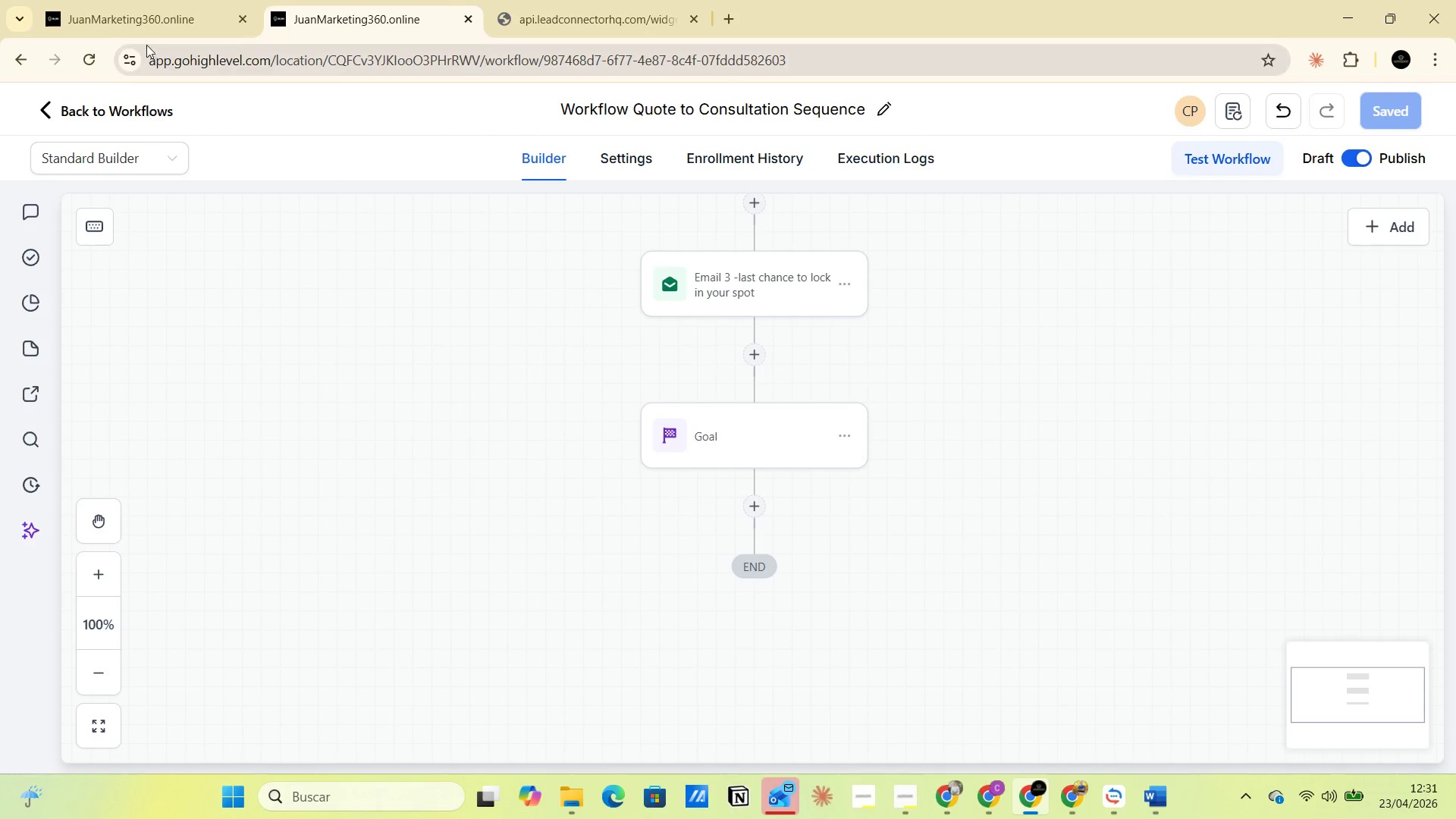 
left_click([146, 14])
 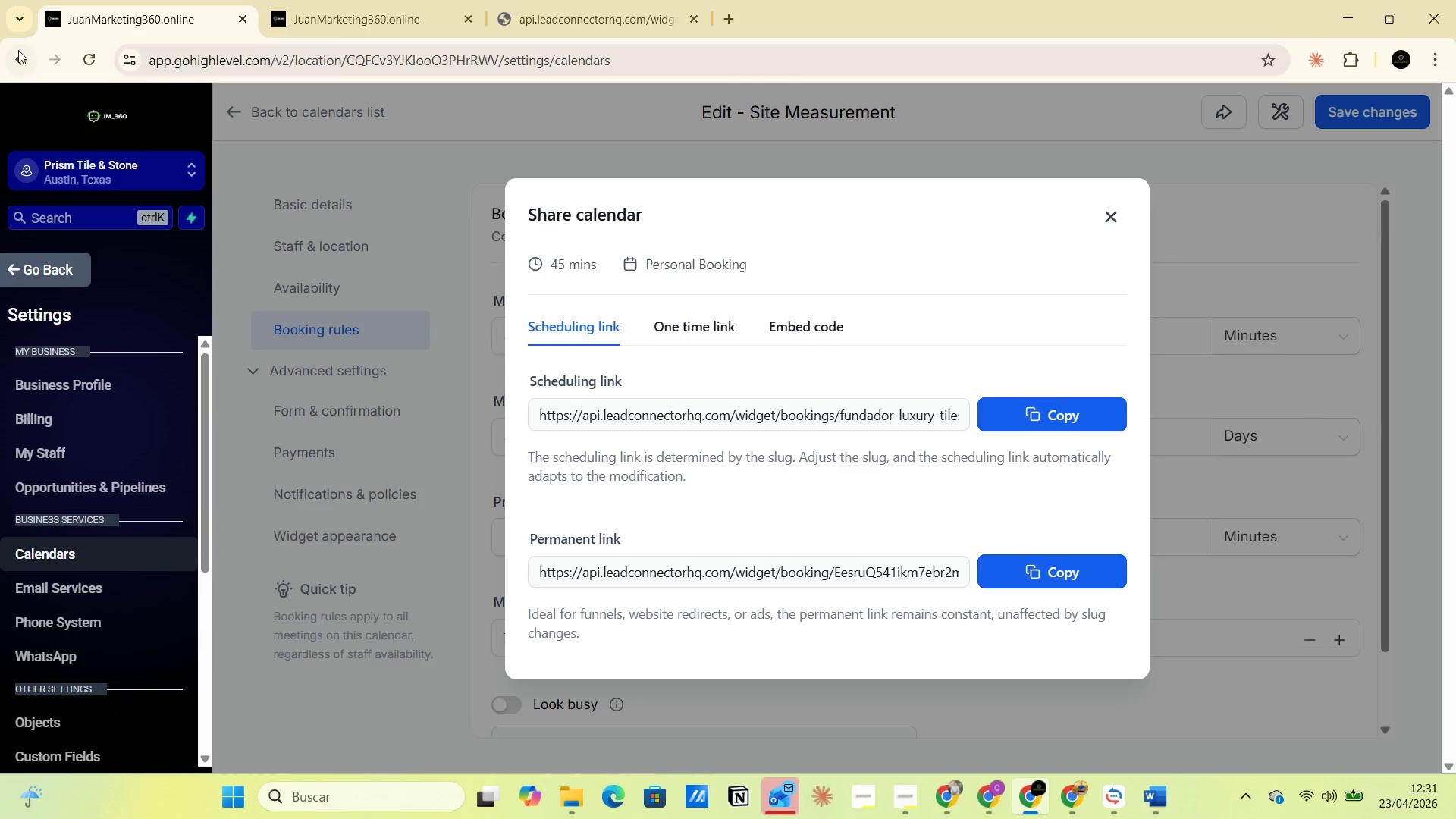 
left_click([18, 50])
 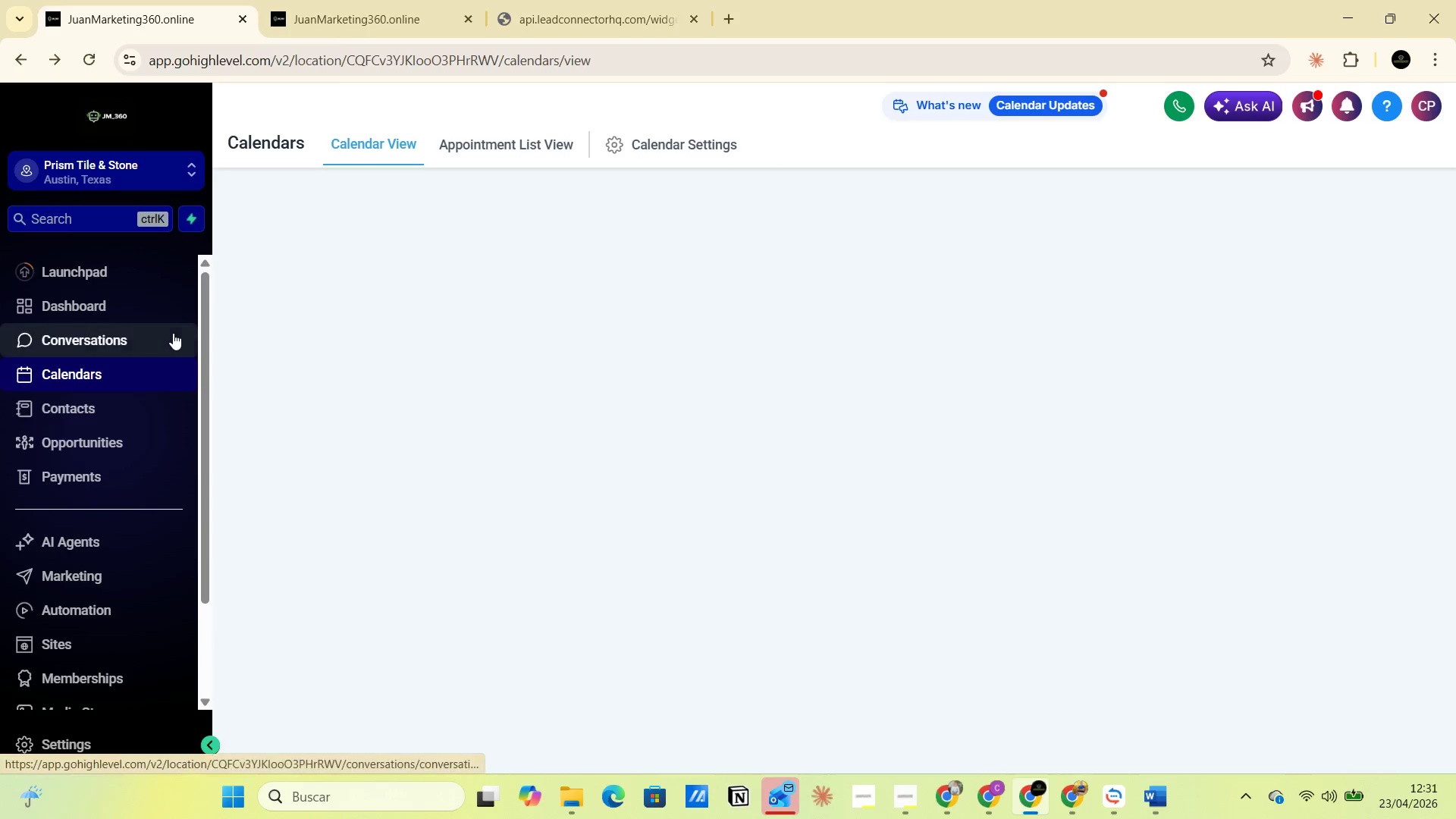 
scroll: coordinate [103, 457], scroll_direction: down, amount: 1.0
 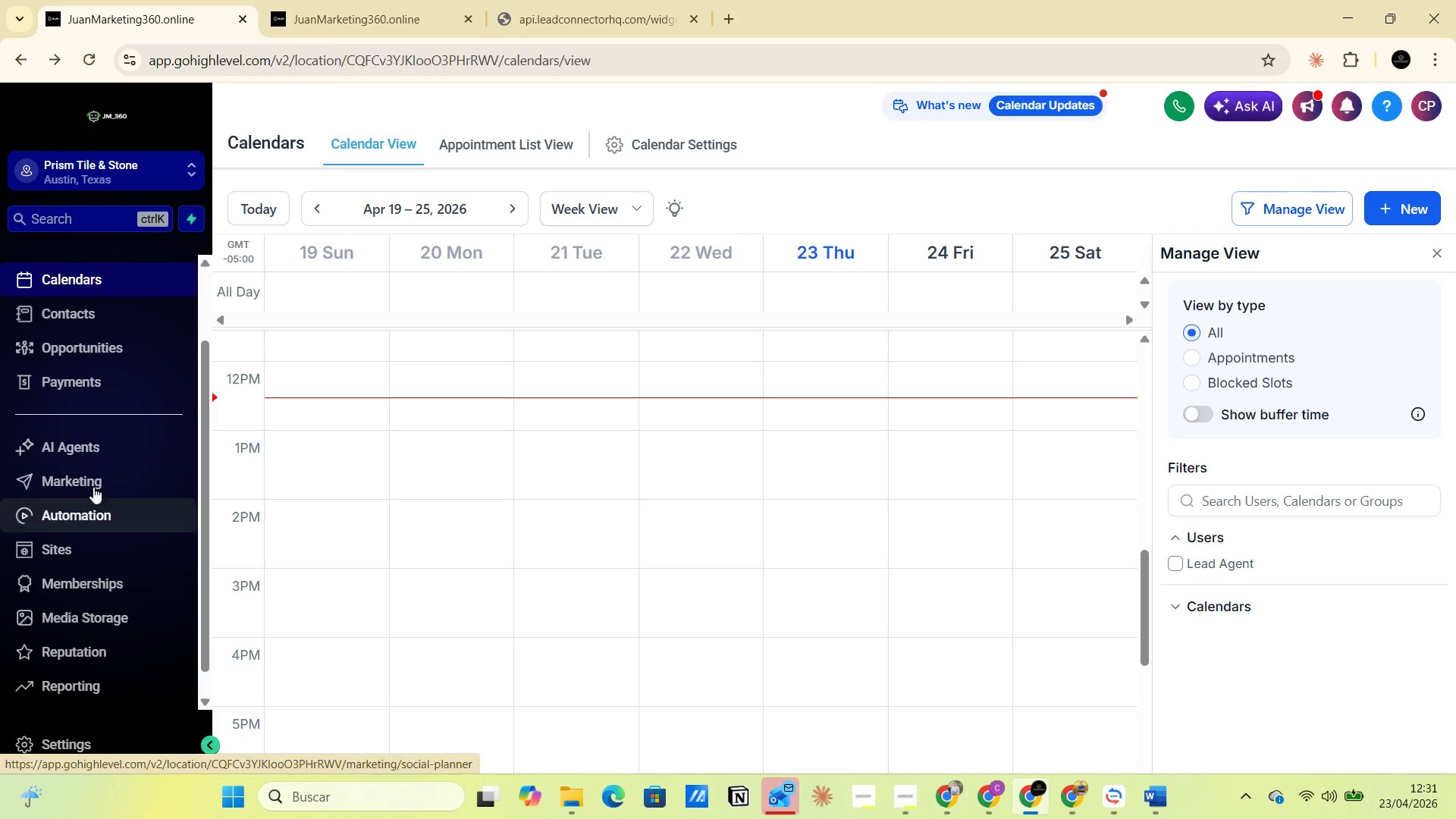 
left_click([91, 482])
 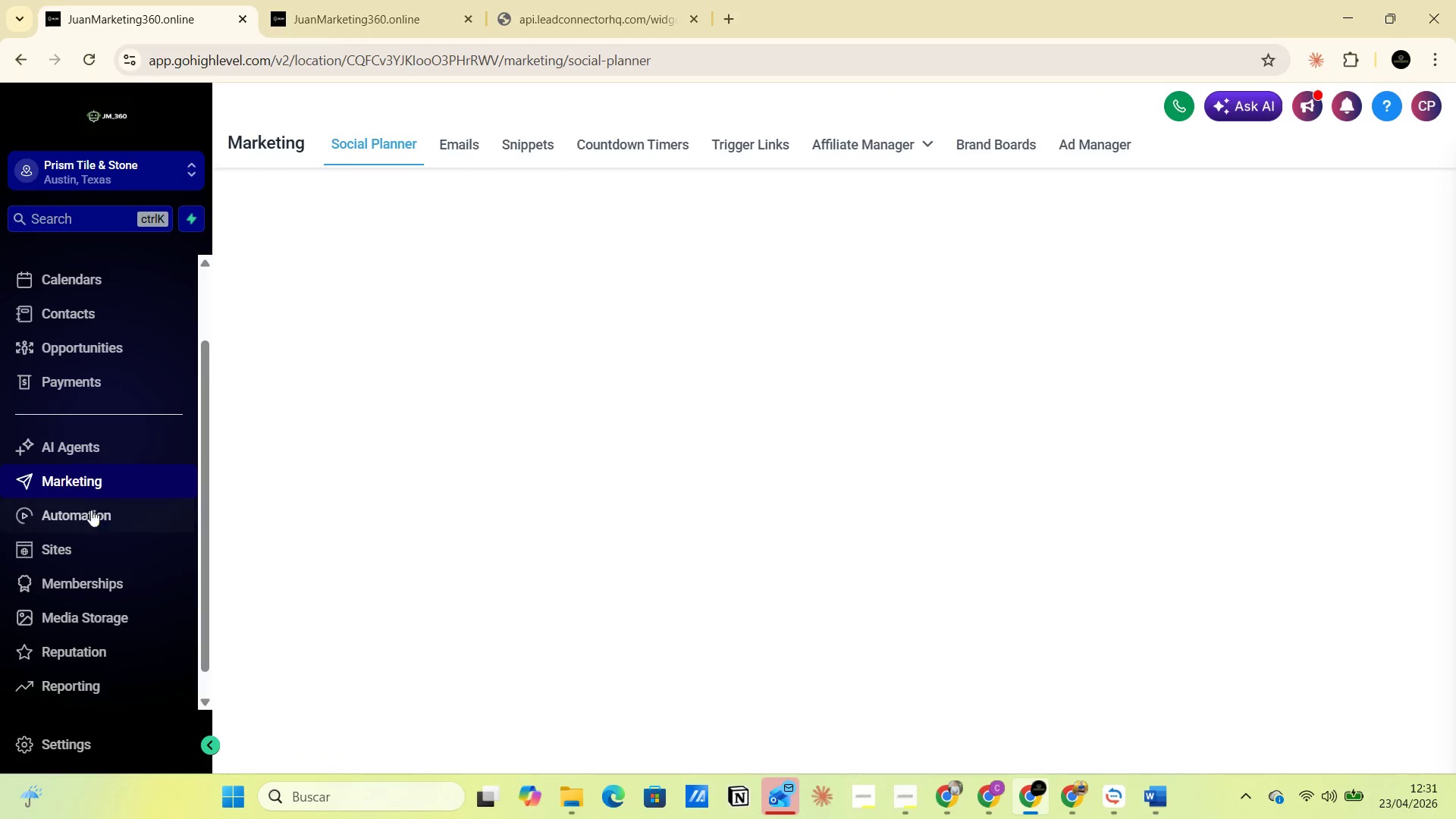 
left_click([90, 548])
 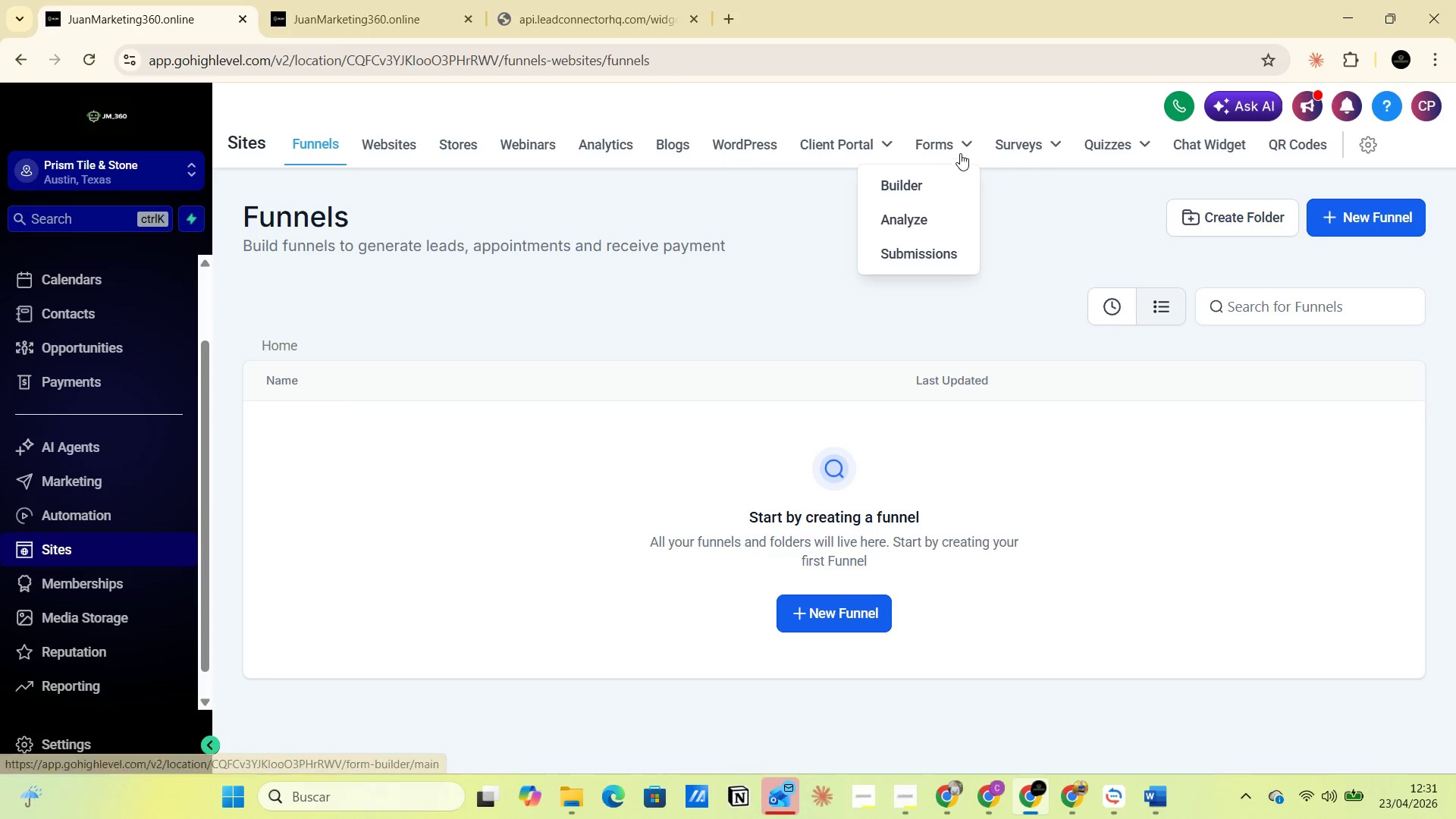 
left_click([910, 180])
 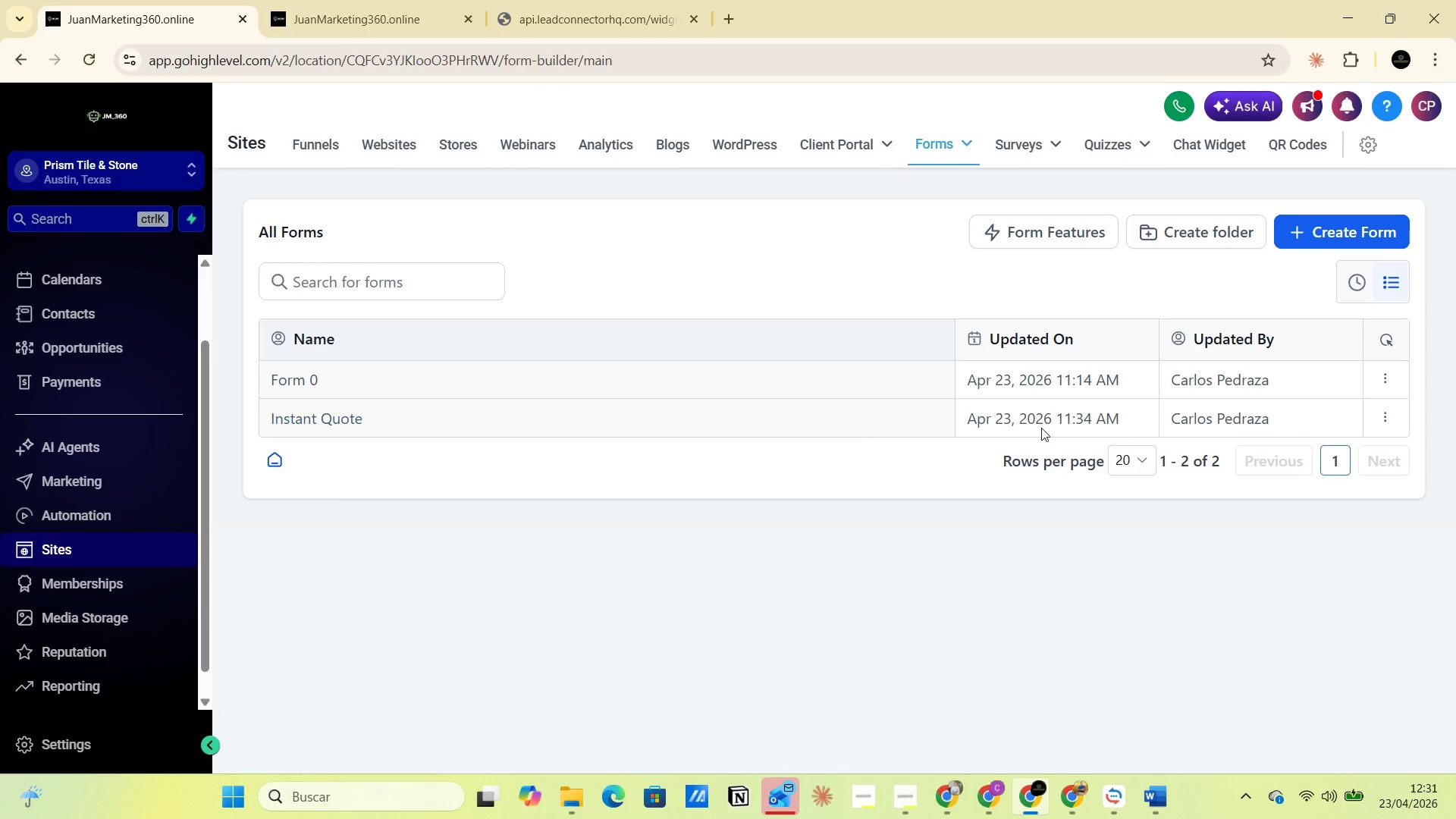 
left_click([1379, 420])
 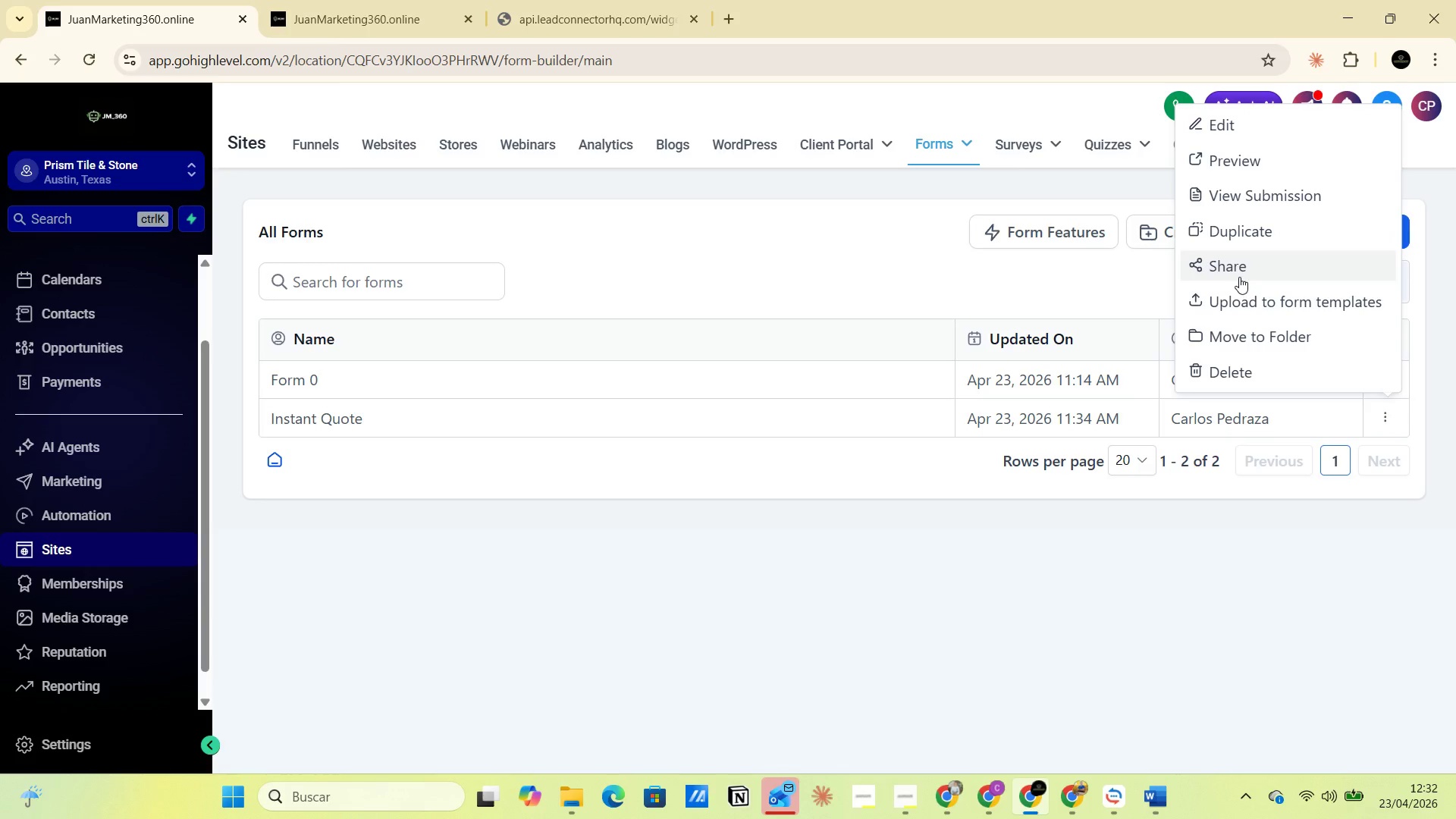 
left_click([1239, 273])
 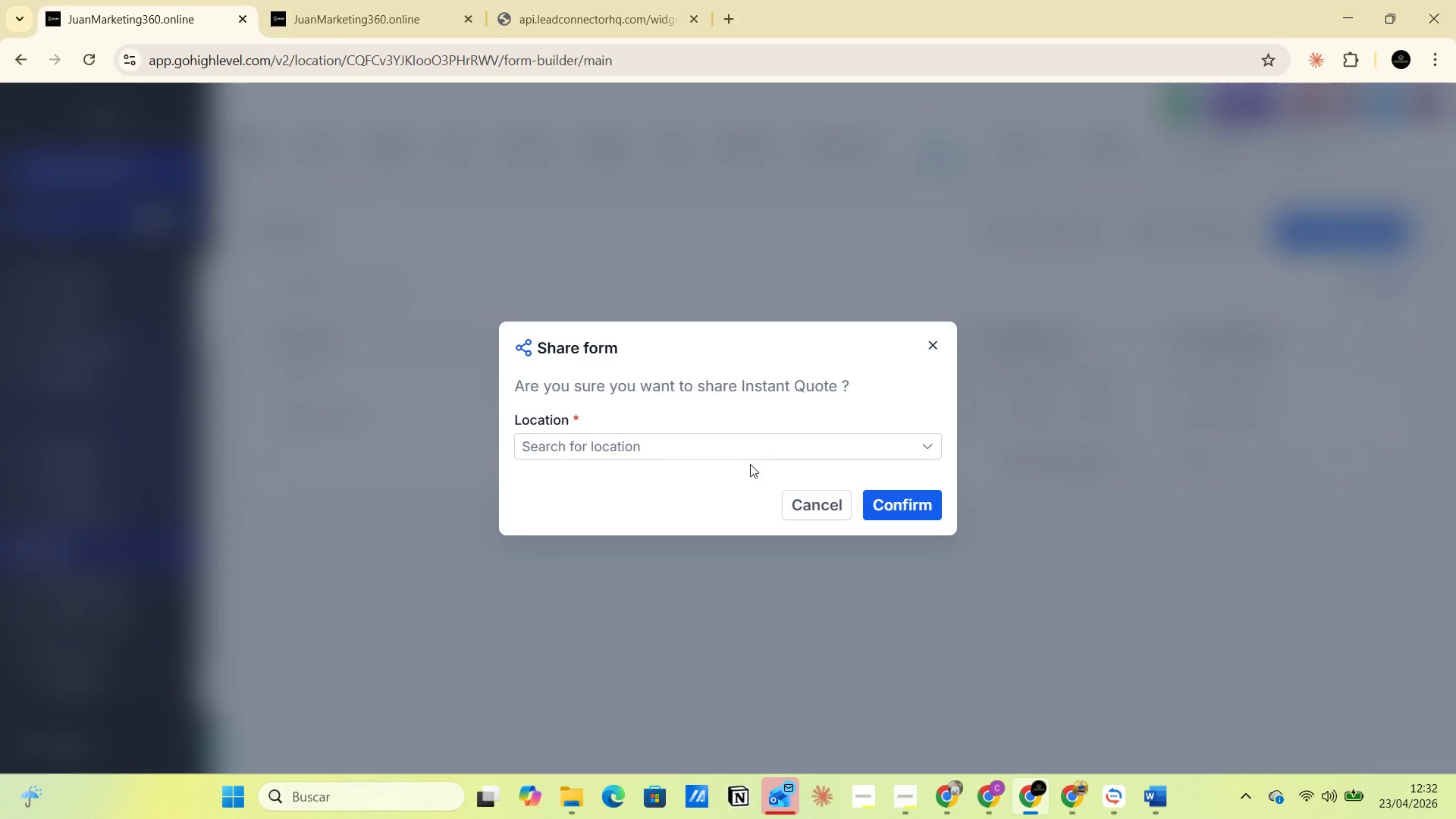 
left_click([911, 451])
 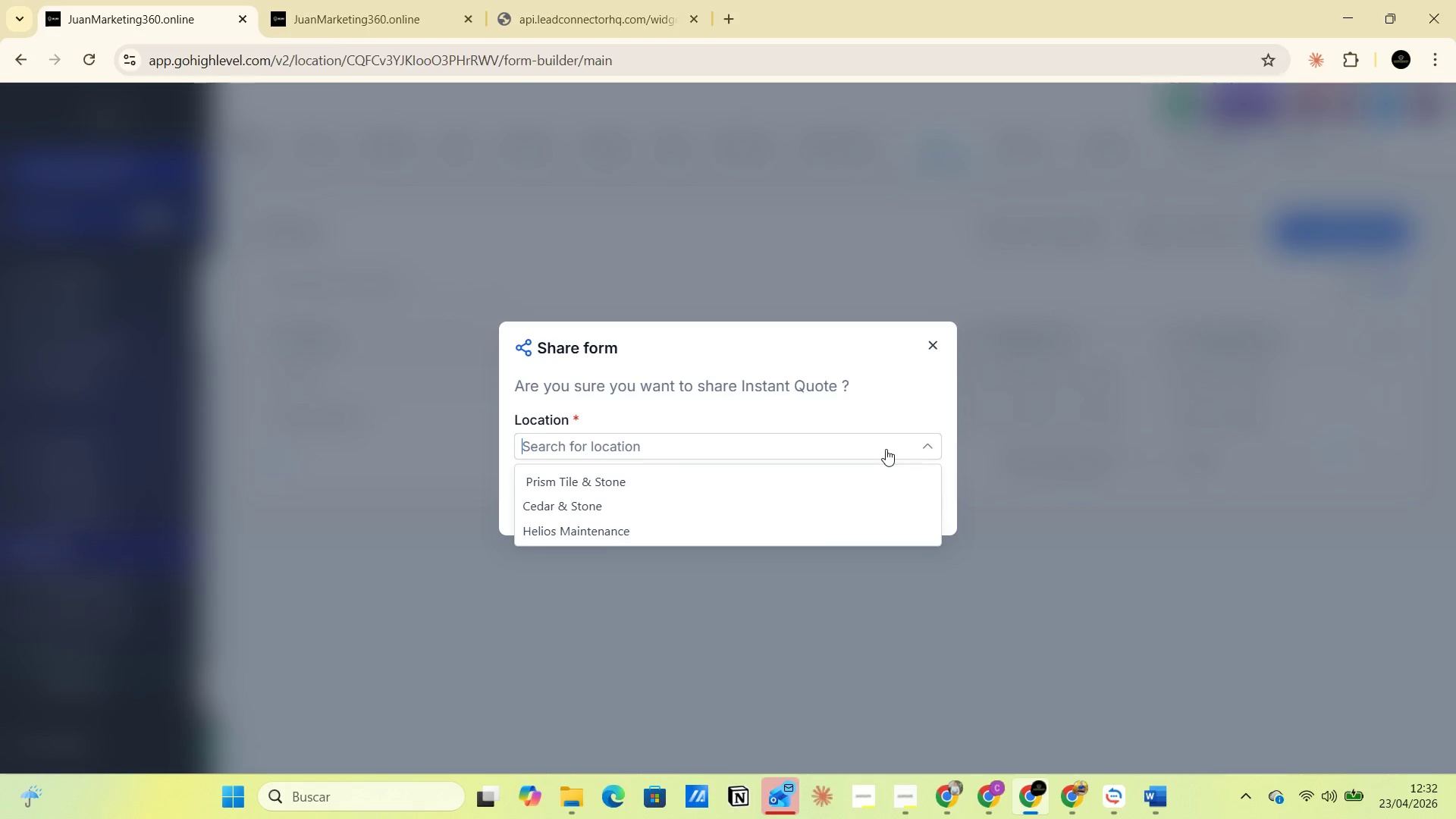 
wait(7.31)
 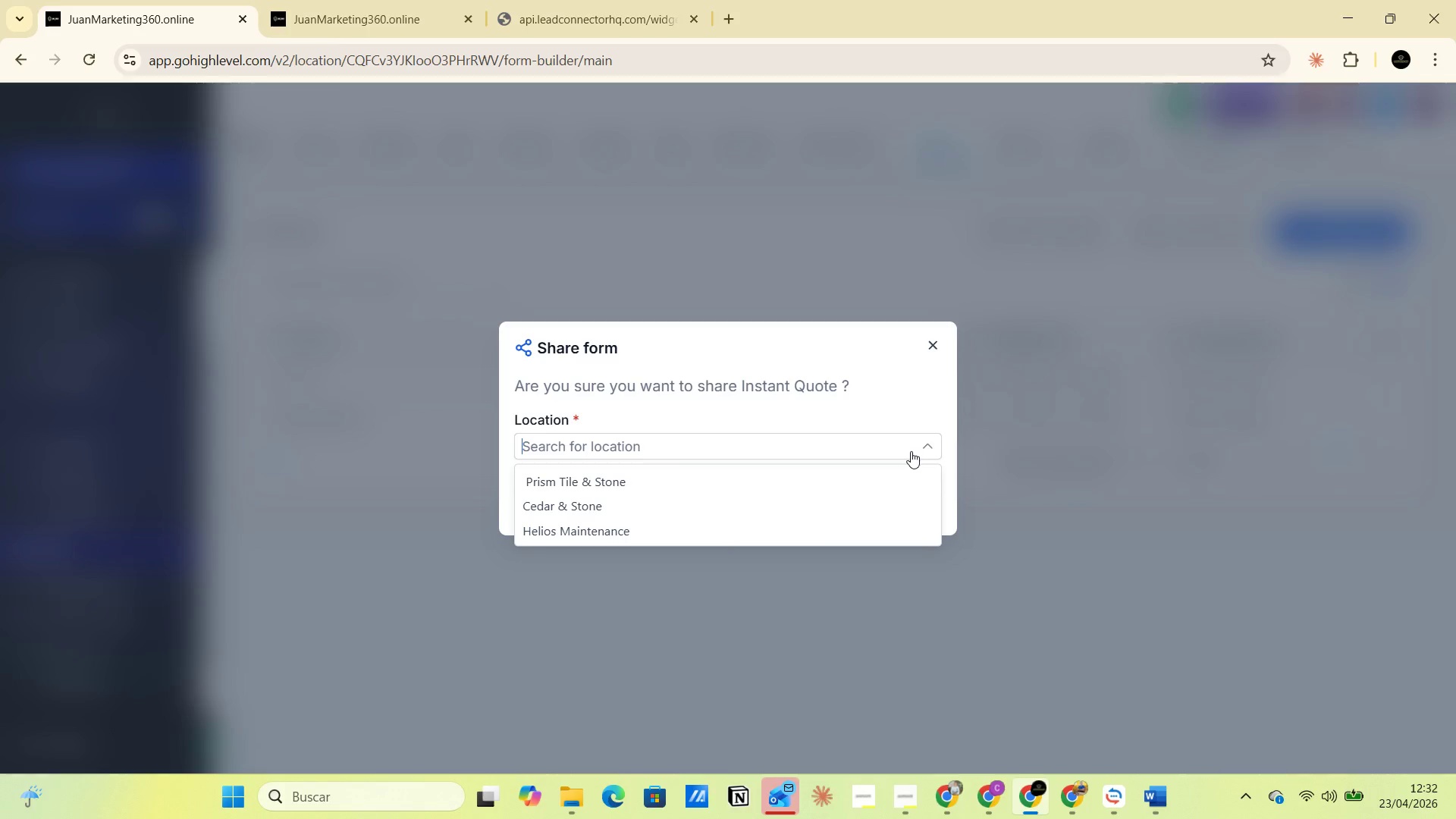 
left_click_drag(start_coordinate=[509, 389], to_coordinate=[715, 389])
 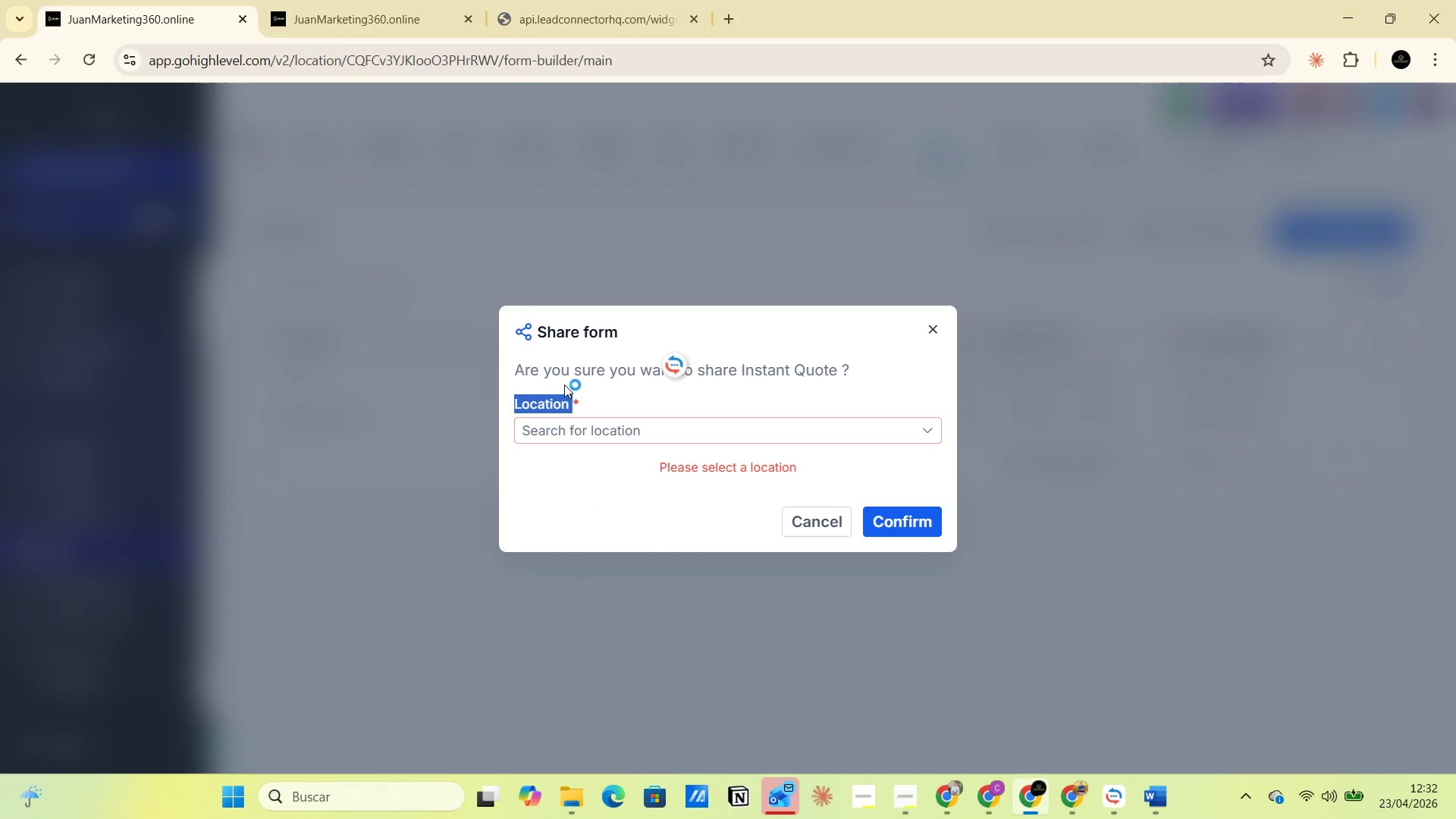 
left_click([563, 384])
 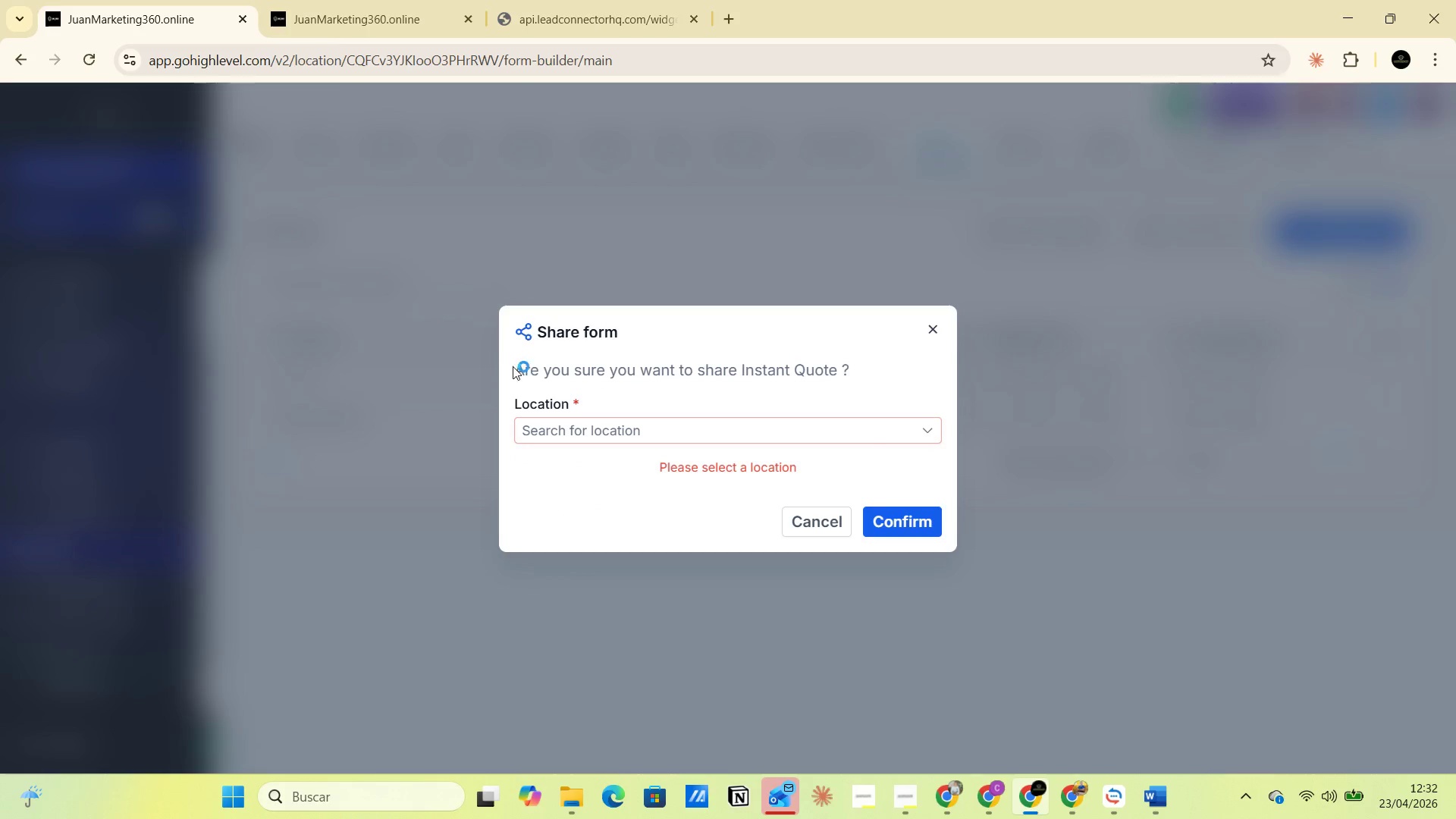 
left_click_drag(start_coordinate=[511, 366], to_coordinate=[928, 367])
 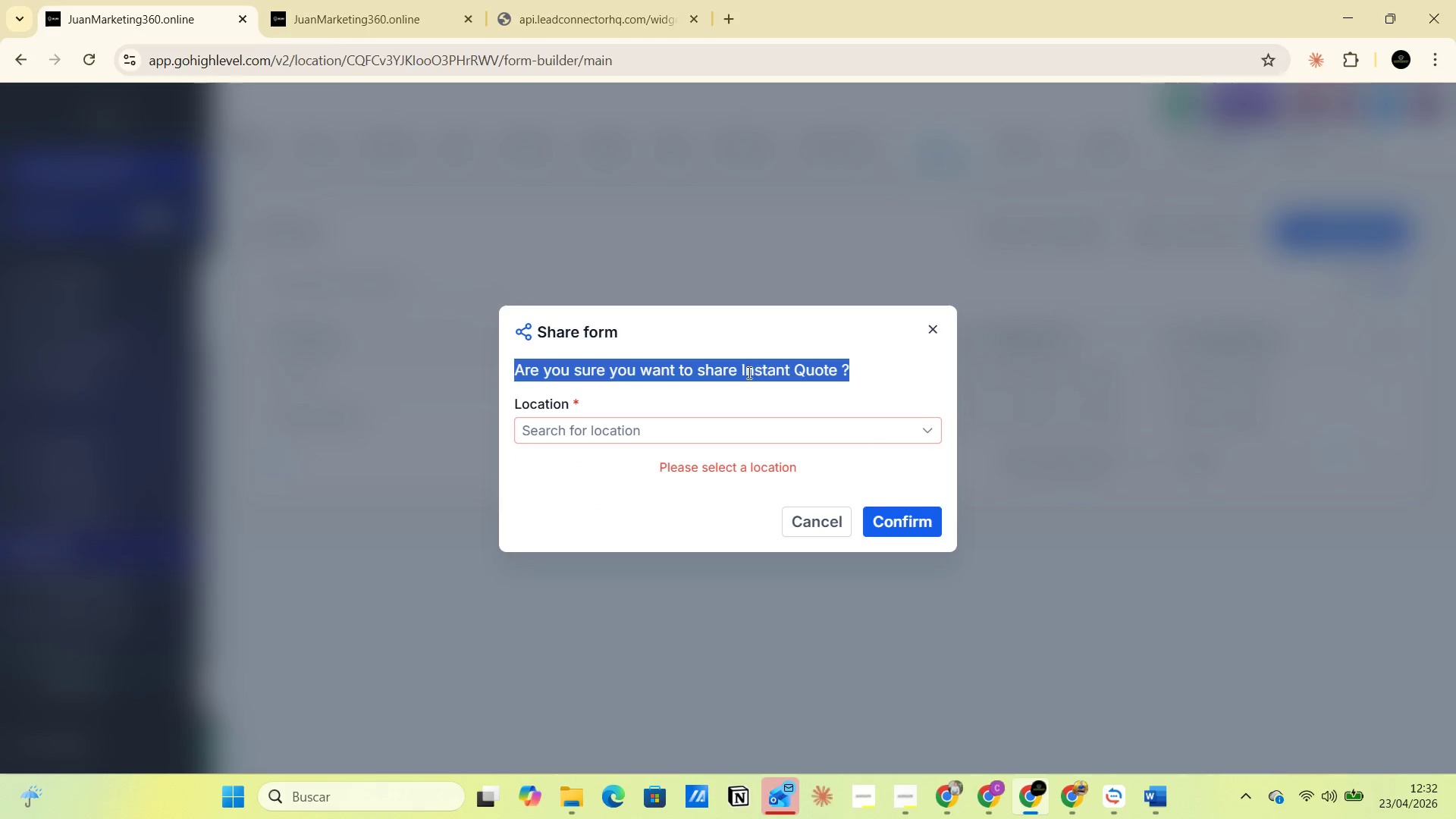 
right_click([748, 372])
 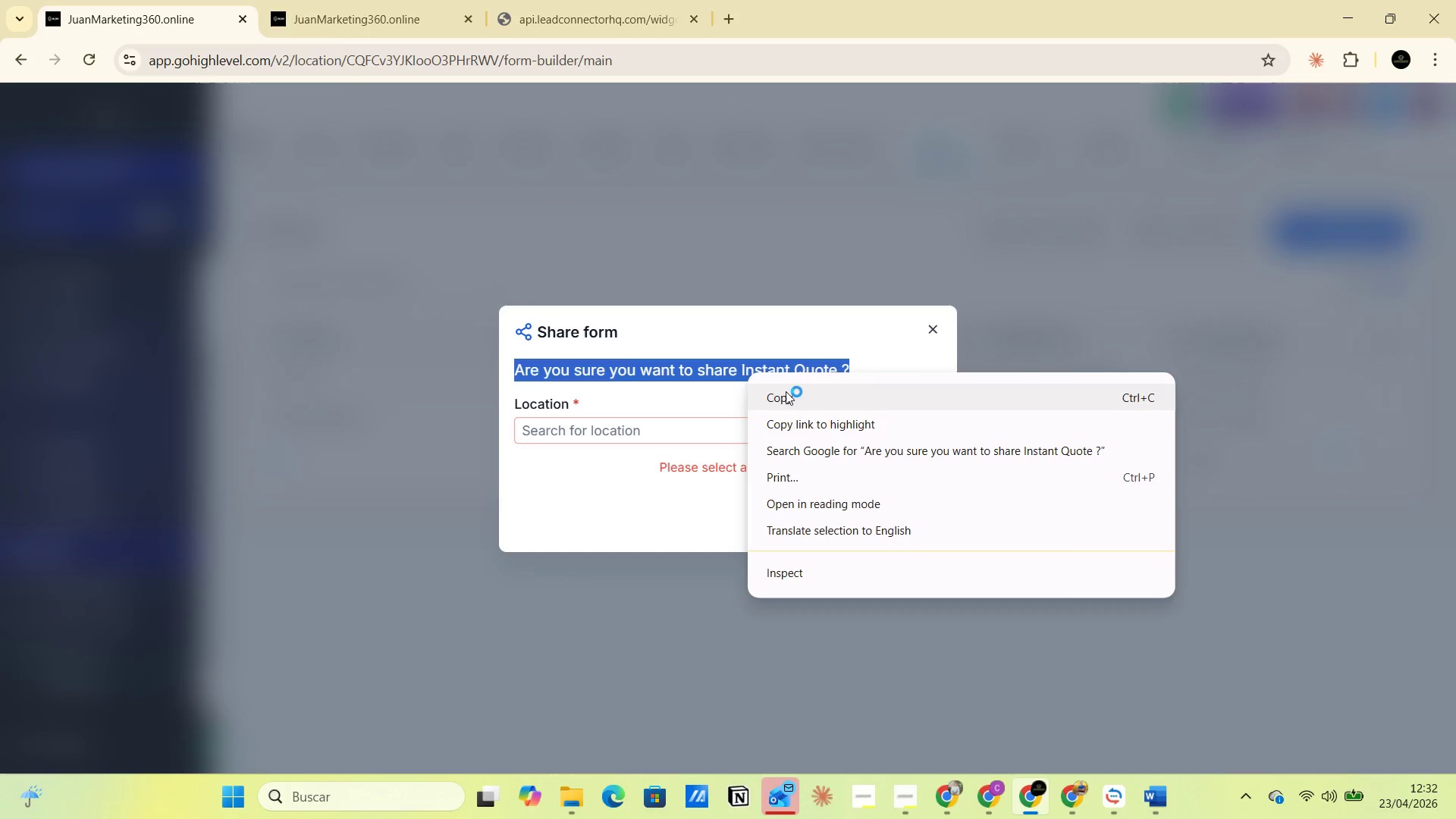 
left_click([787, 396])
 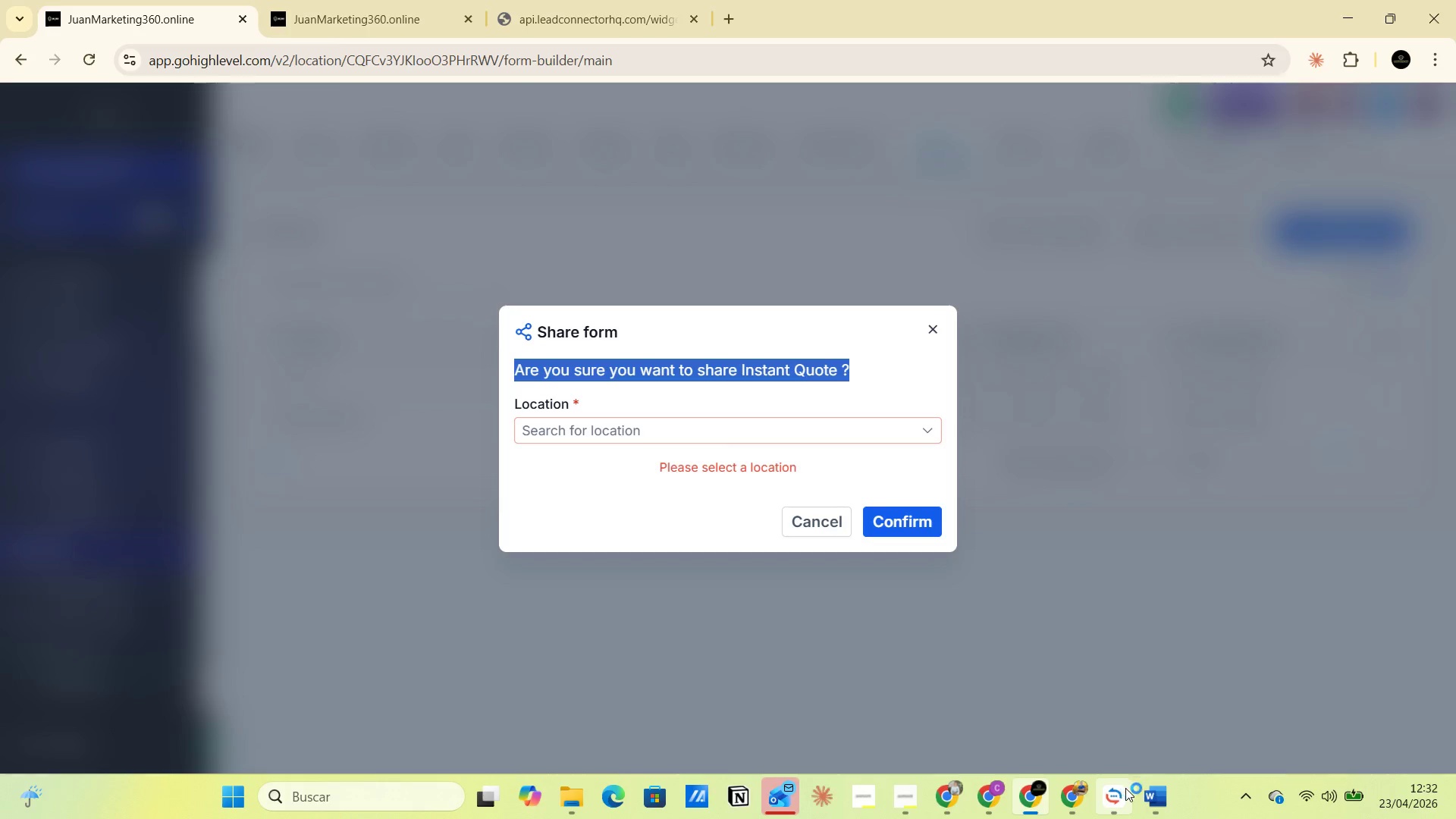 
mouse_move([1127, 795])
 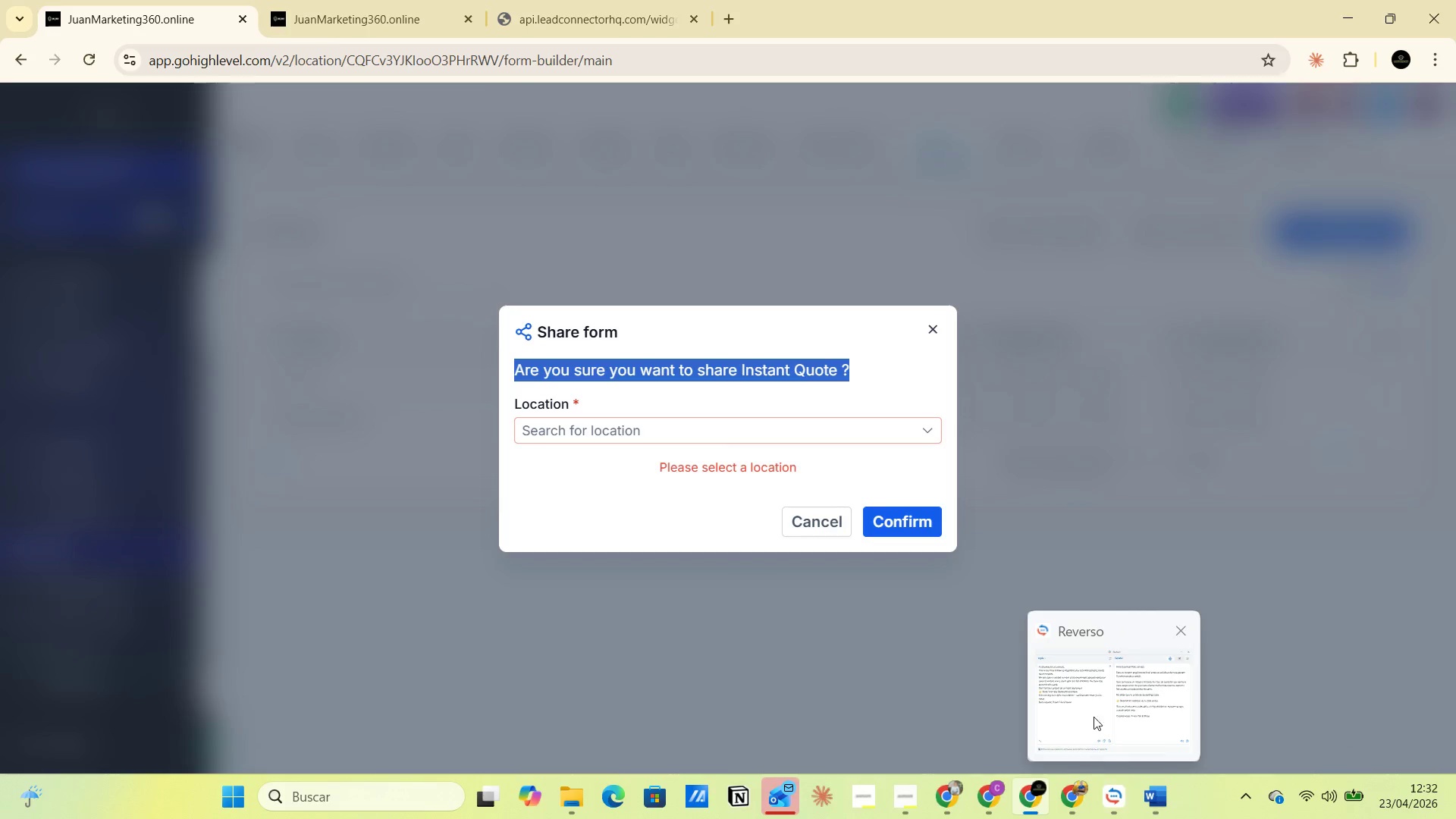 
left_click([1094, 704])
 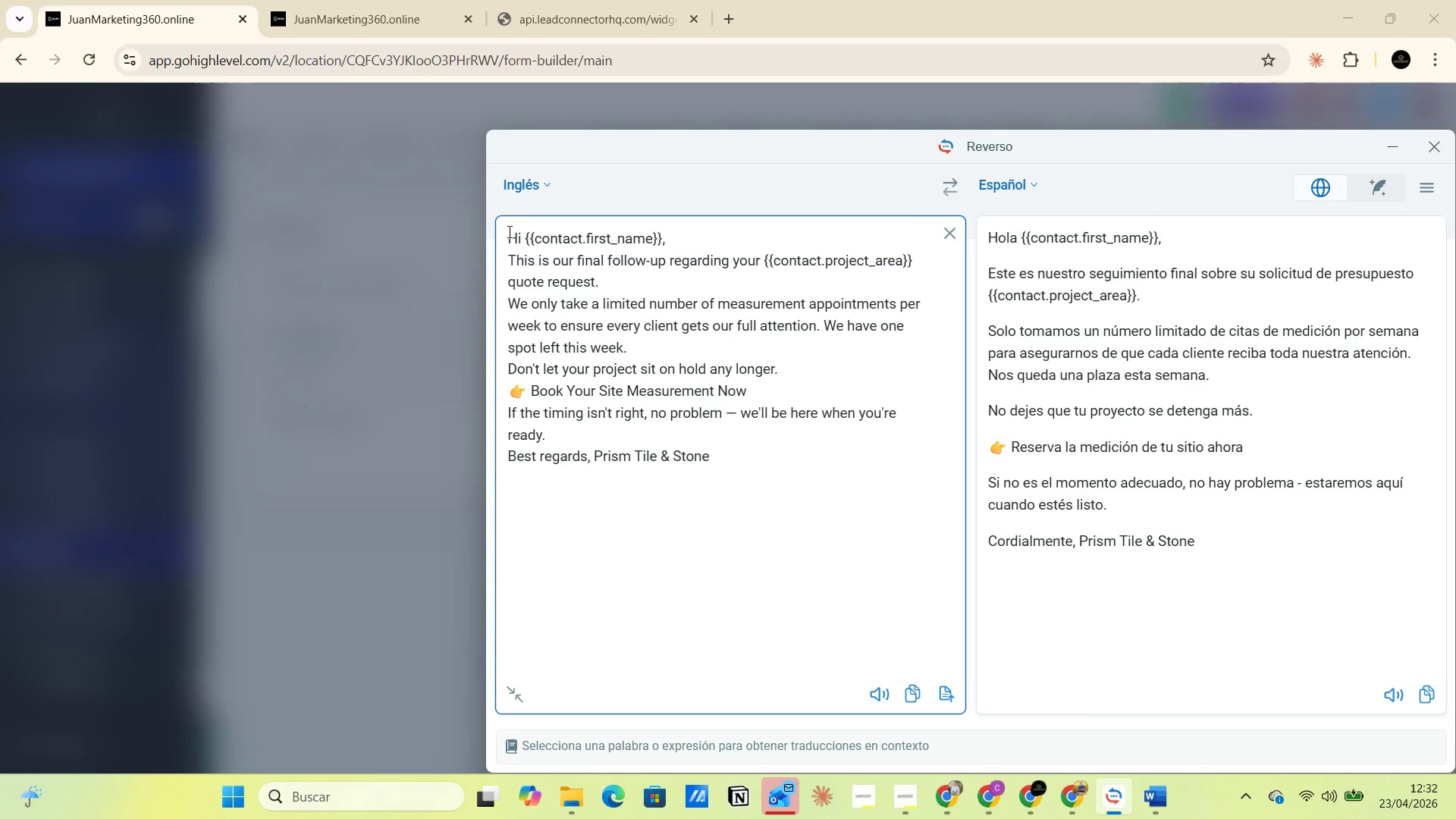 
left_click_drag(start_coordinate=[505, 231], to_coordinate=[781, 476])
 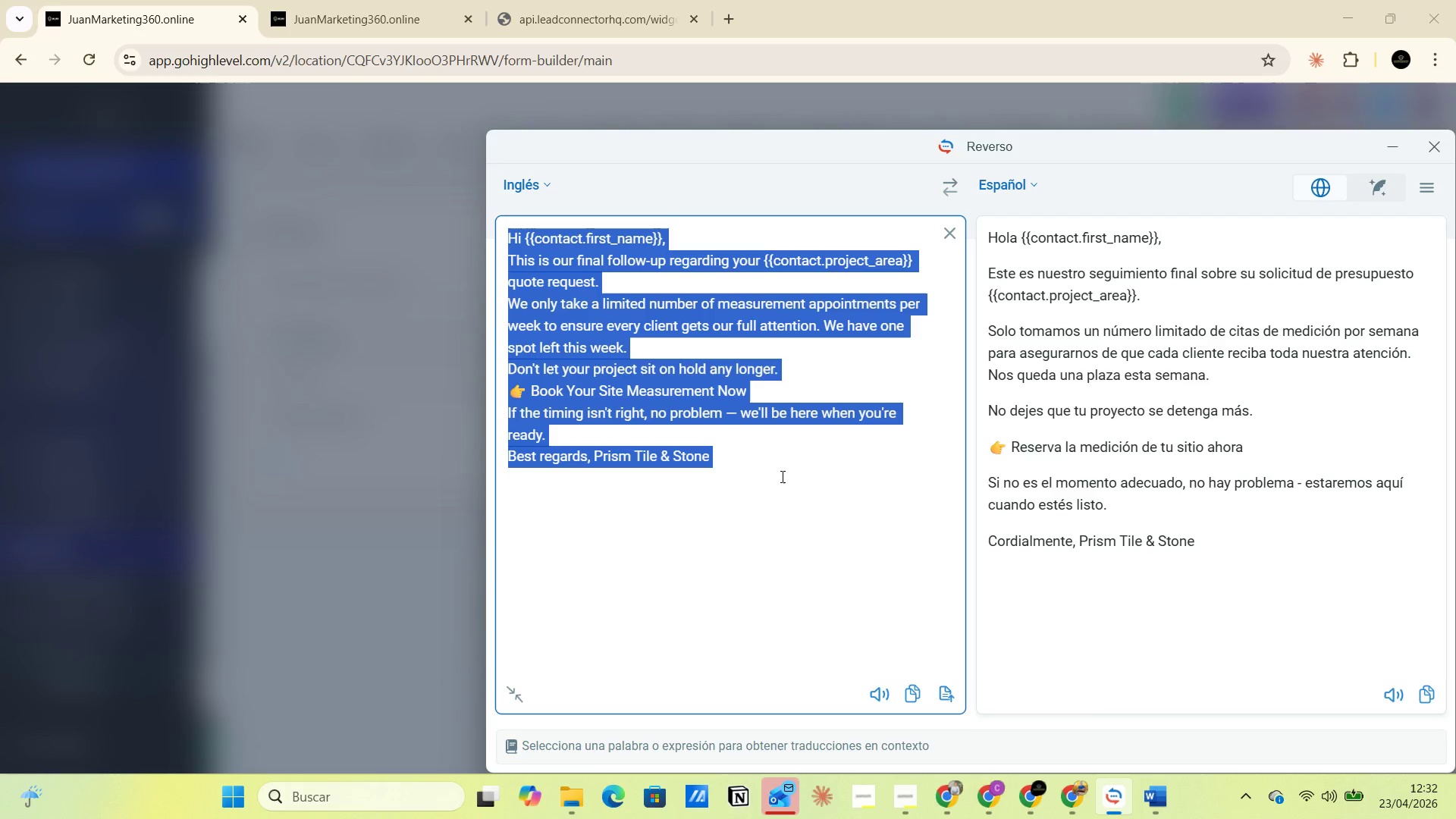 
key(Control+V)
 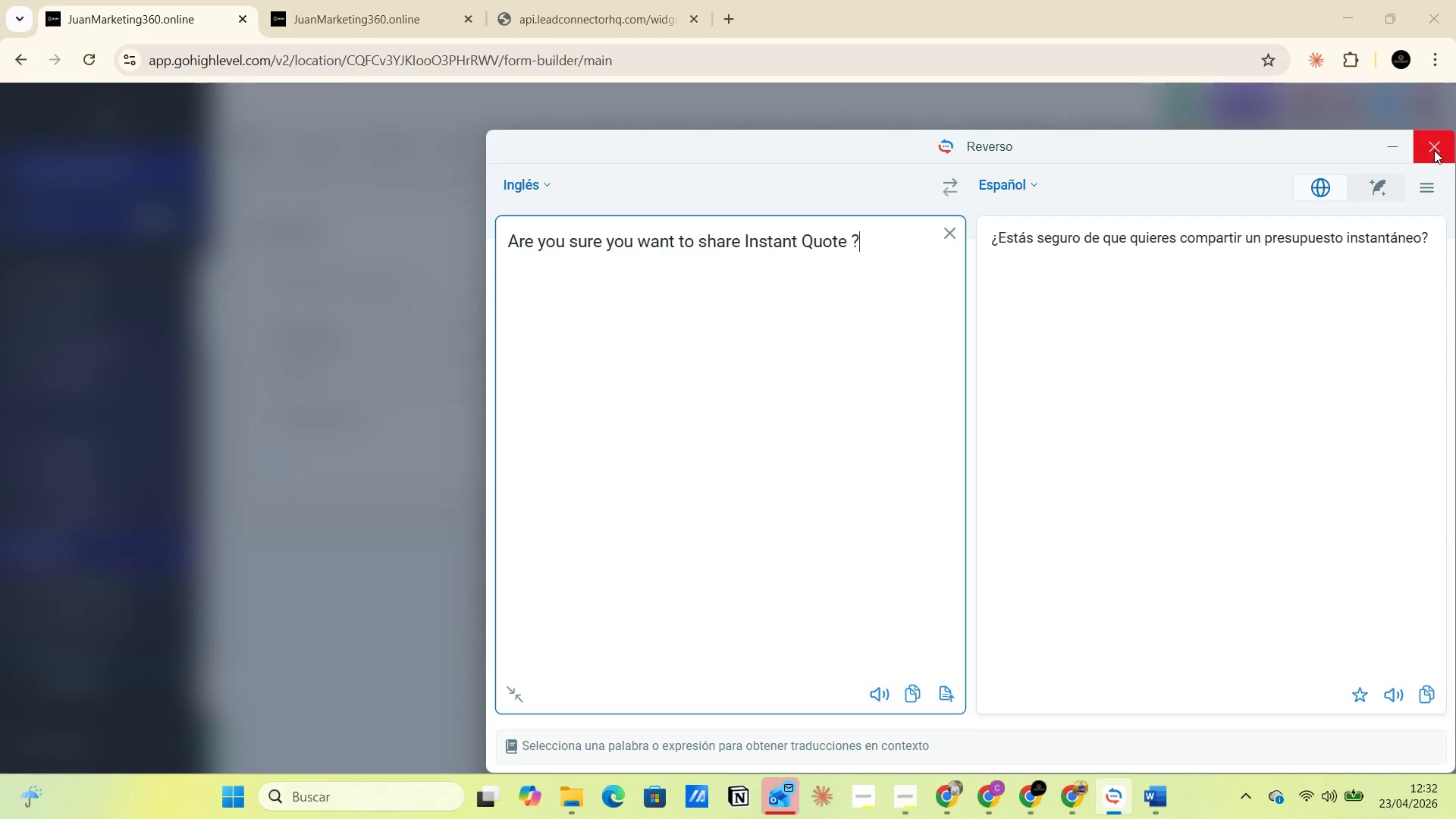 
wait(6.92)
 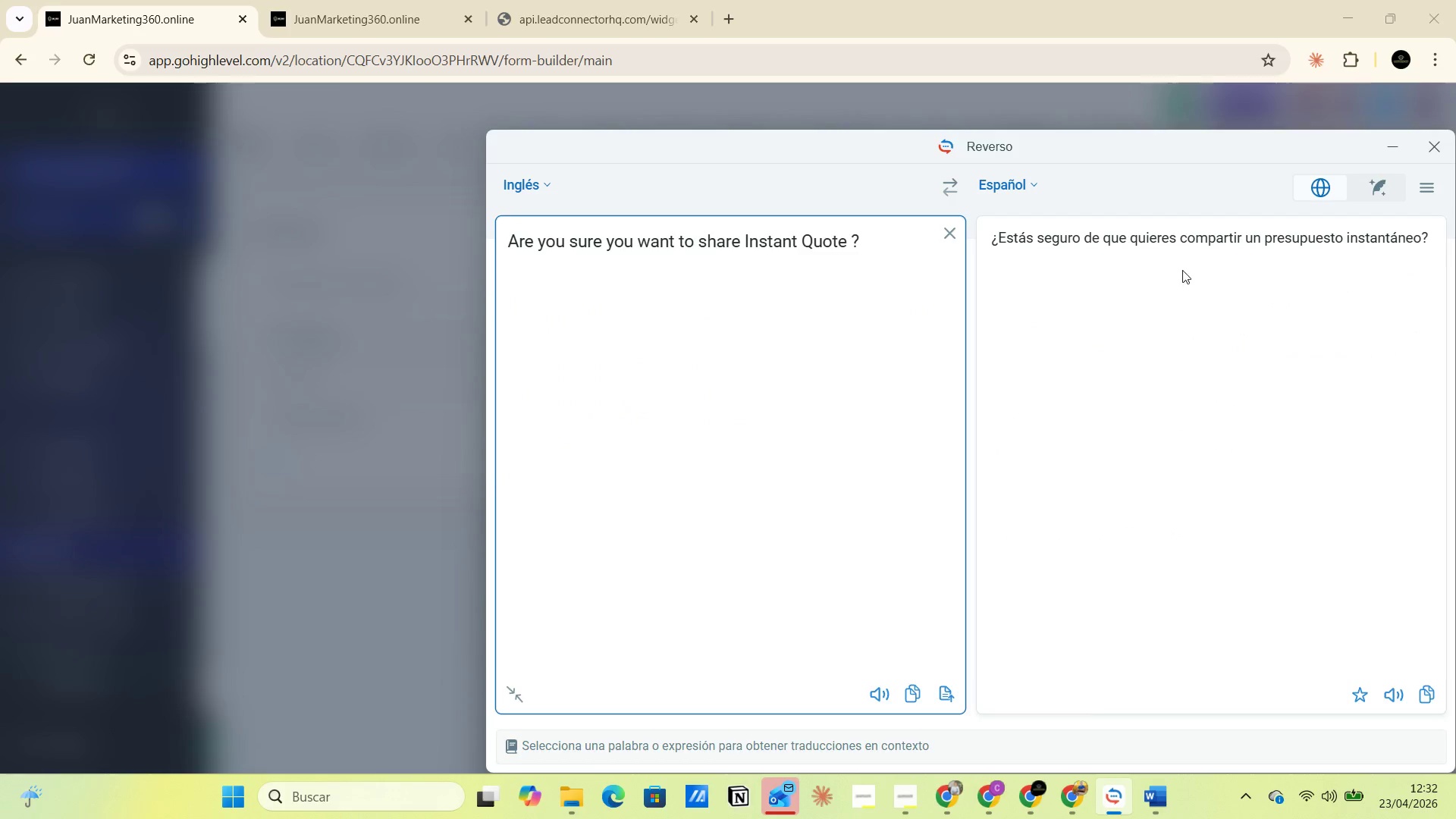 
left_click([1434, 149])
 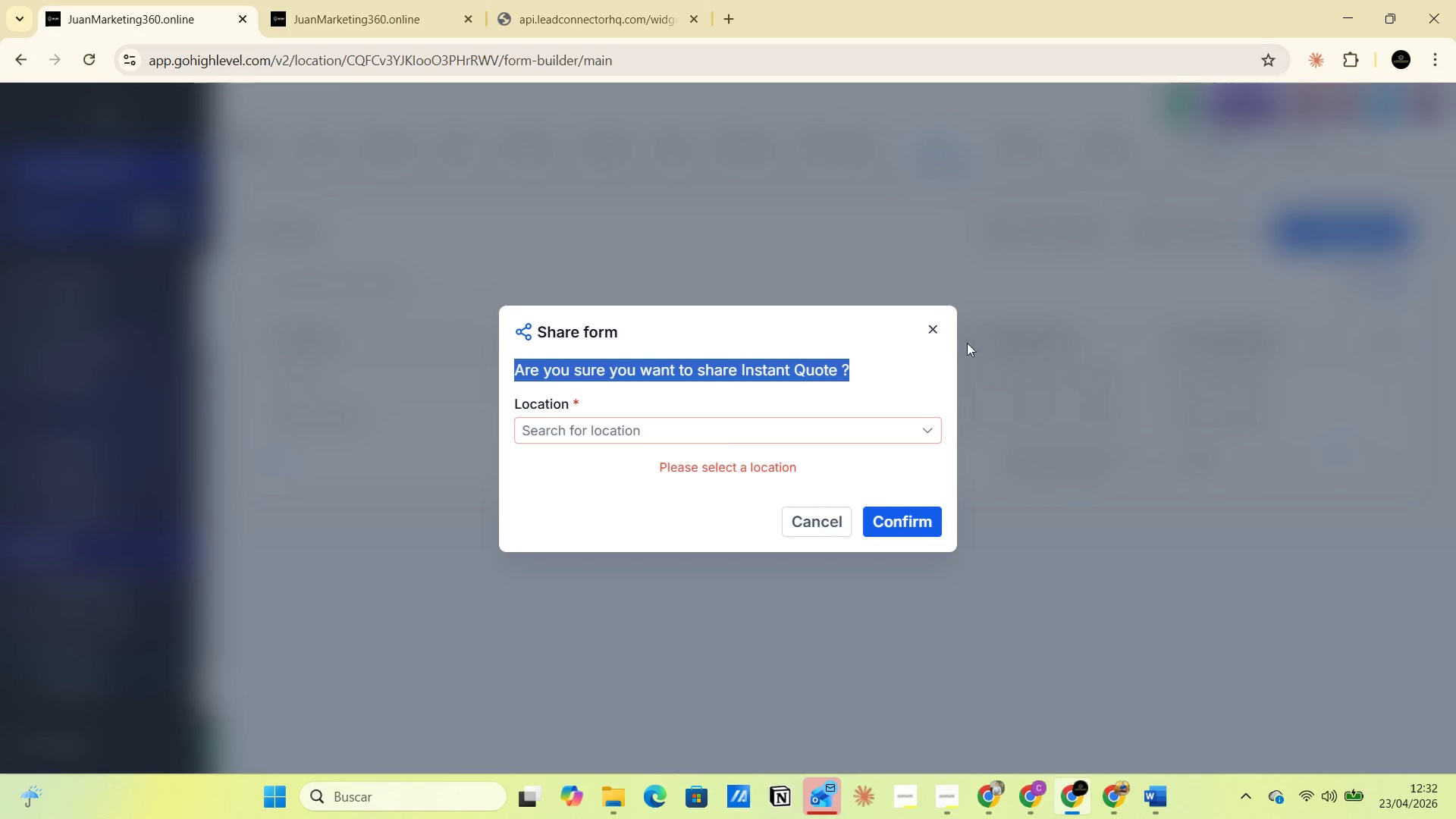 
left_click([930, 334])
 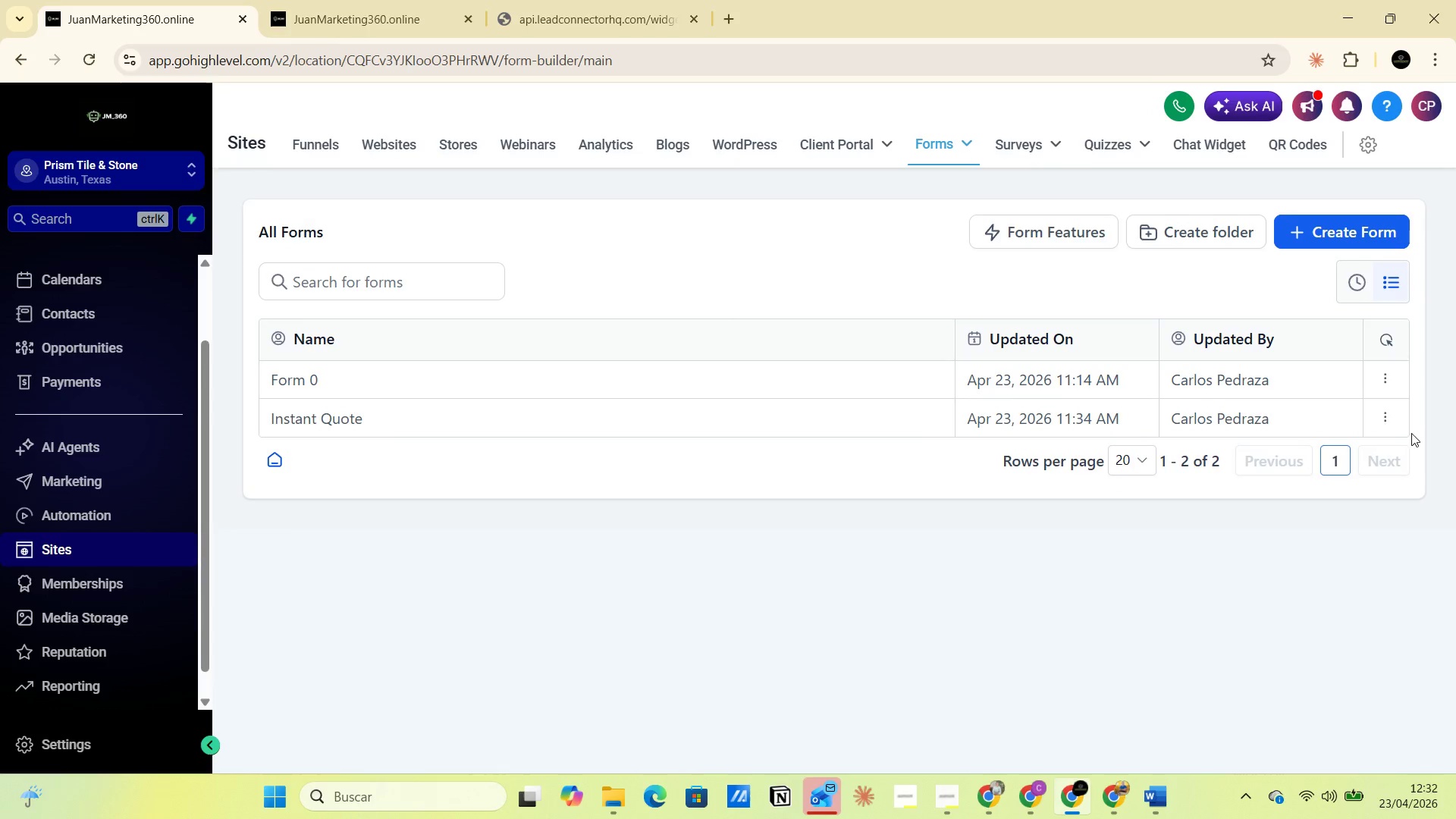 
left_click([1382, 422])
 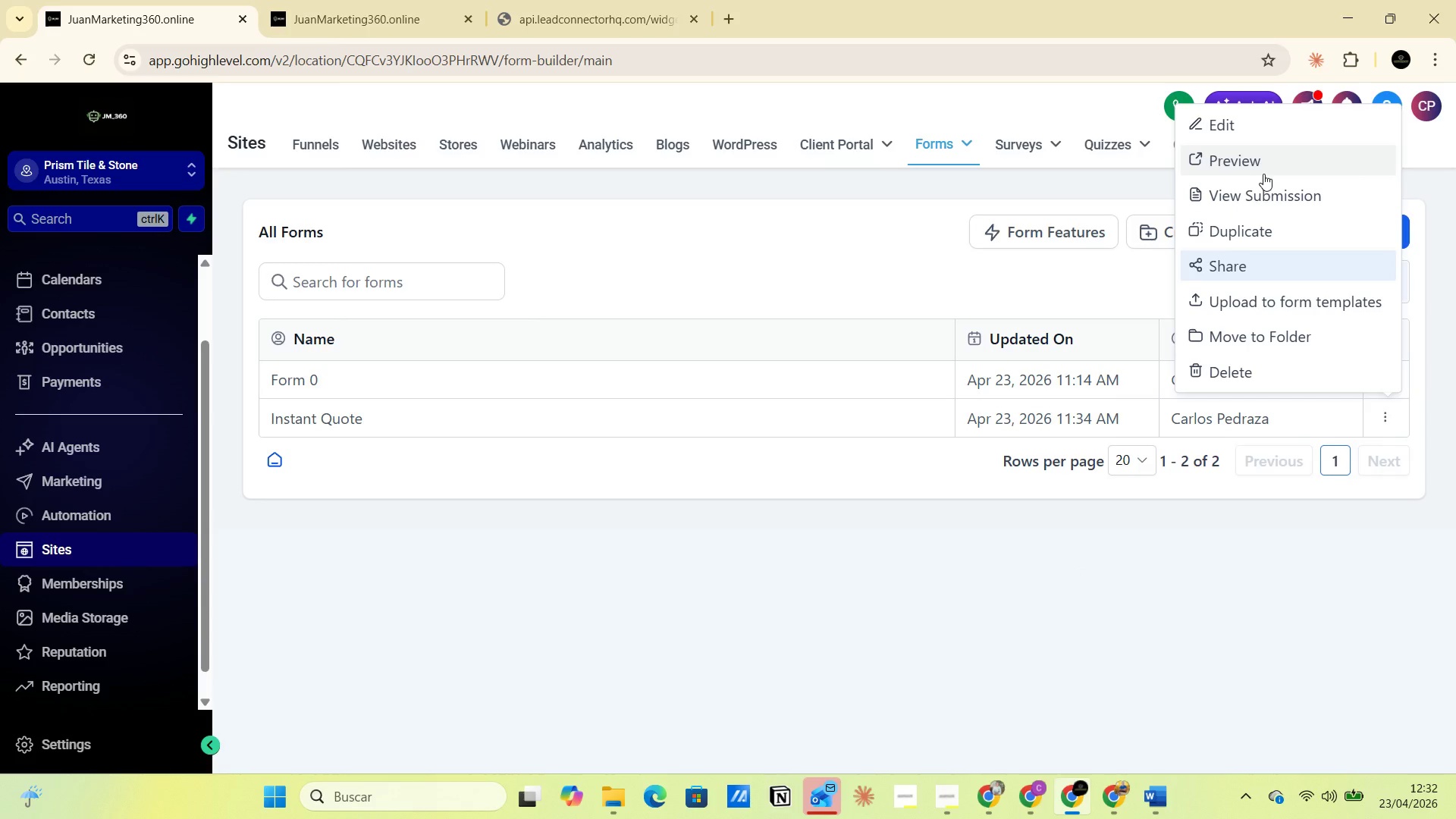 
wait(16.58)
 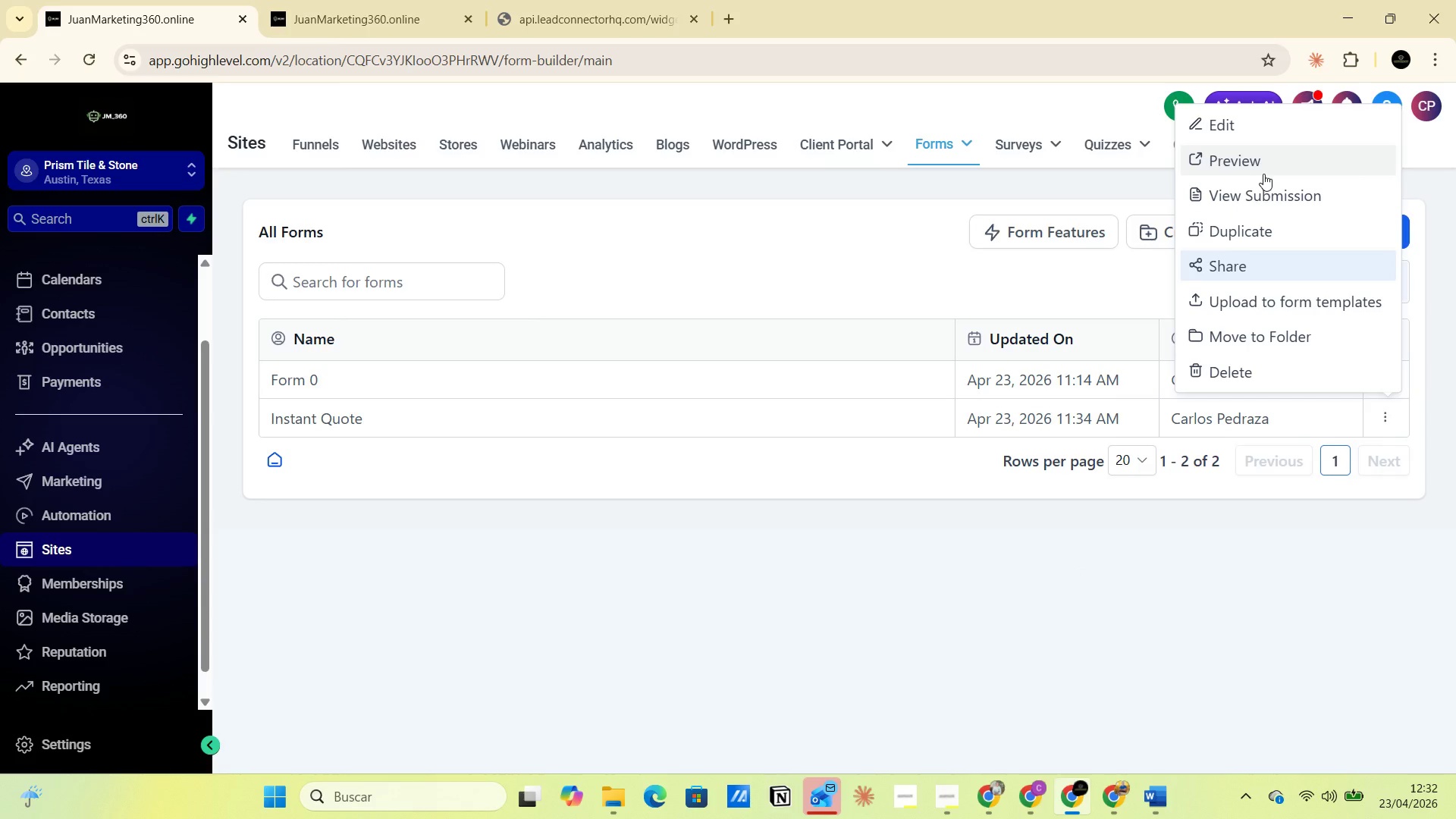 
left_click([1078, 645])
 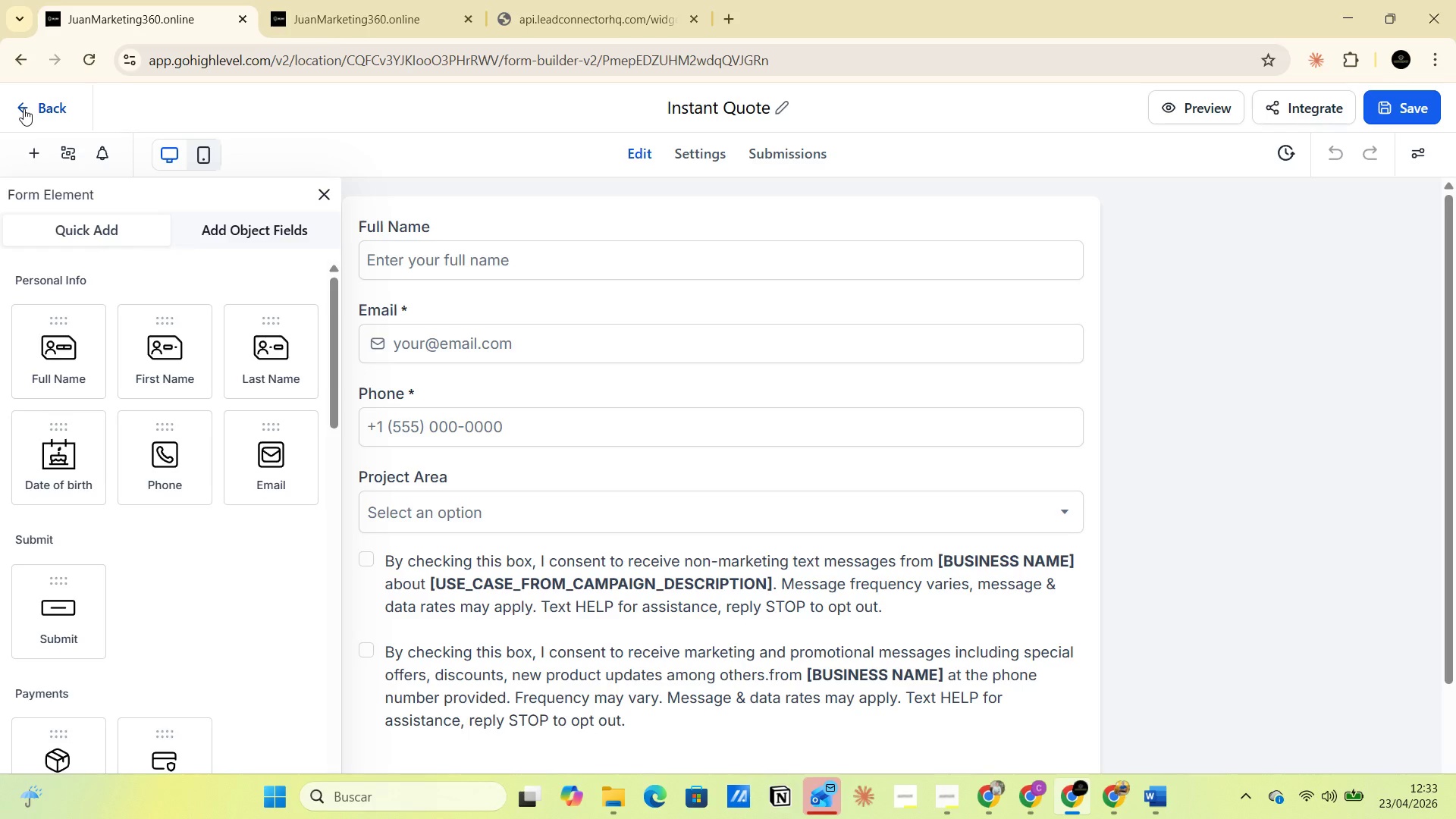 
wait(16.3)
 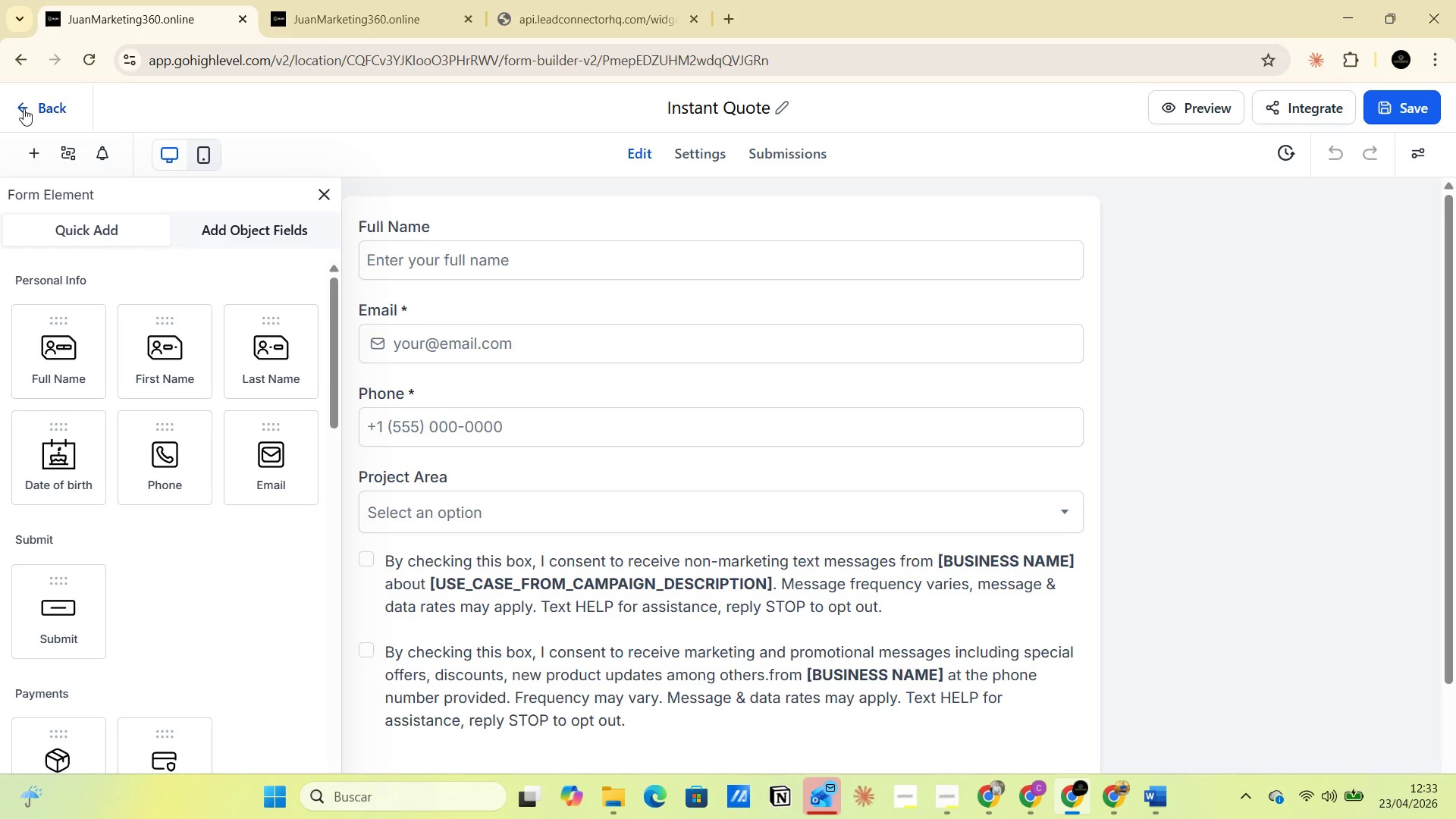 
left_click([791, 67])
 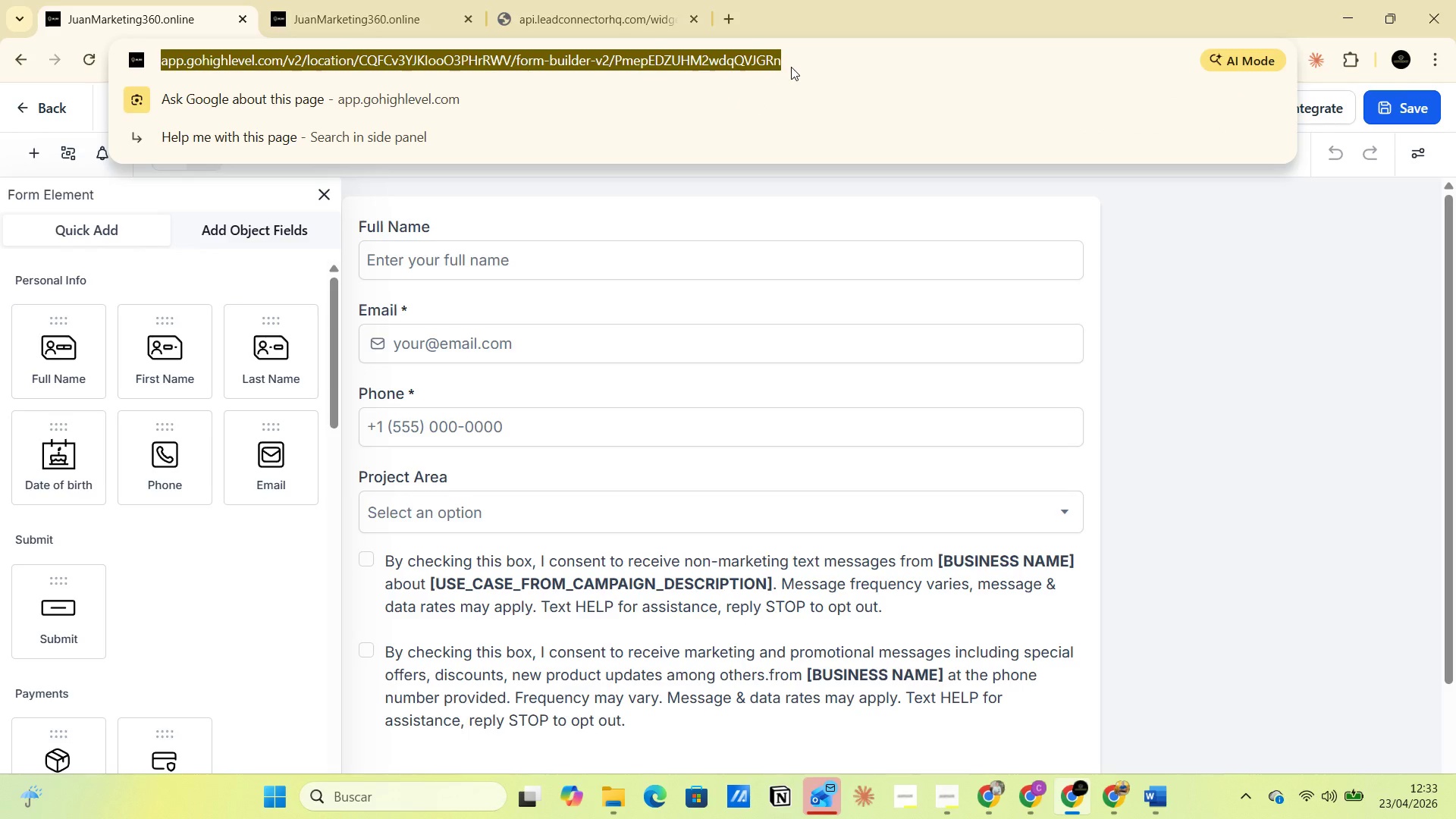 
key(Control+C)
 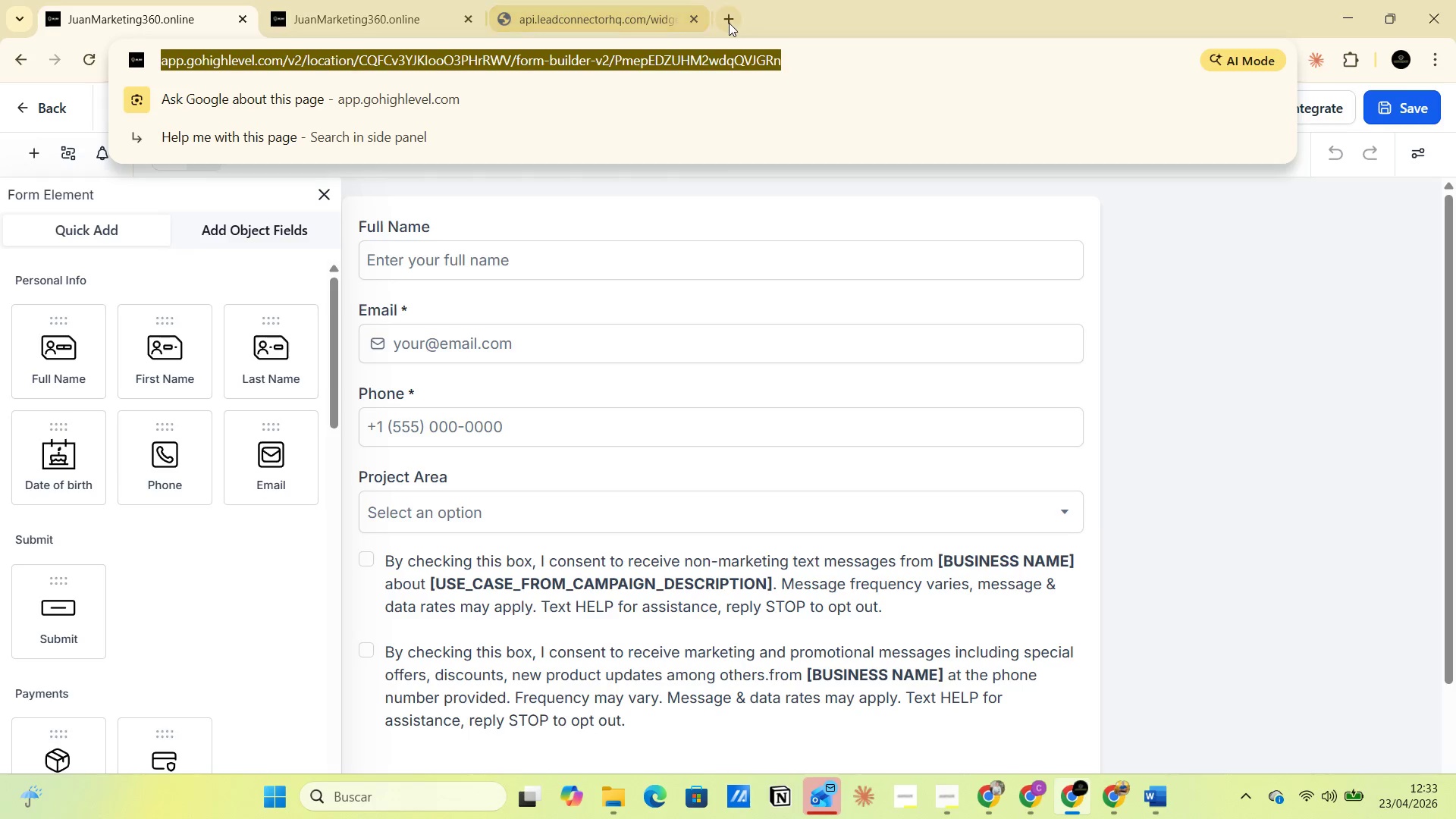 
left_click([690, 22])
 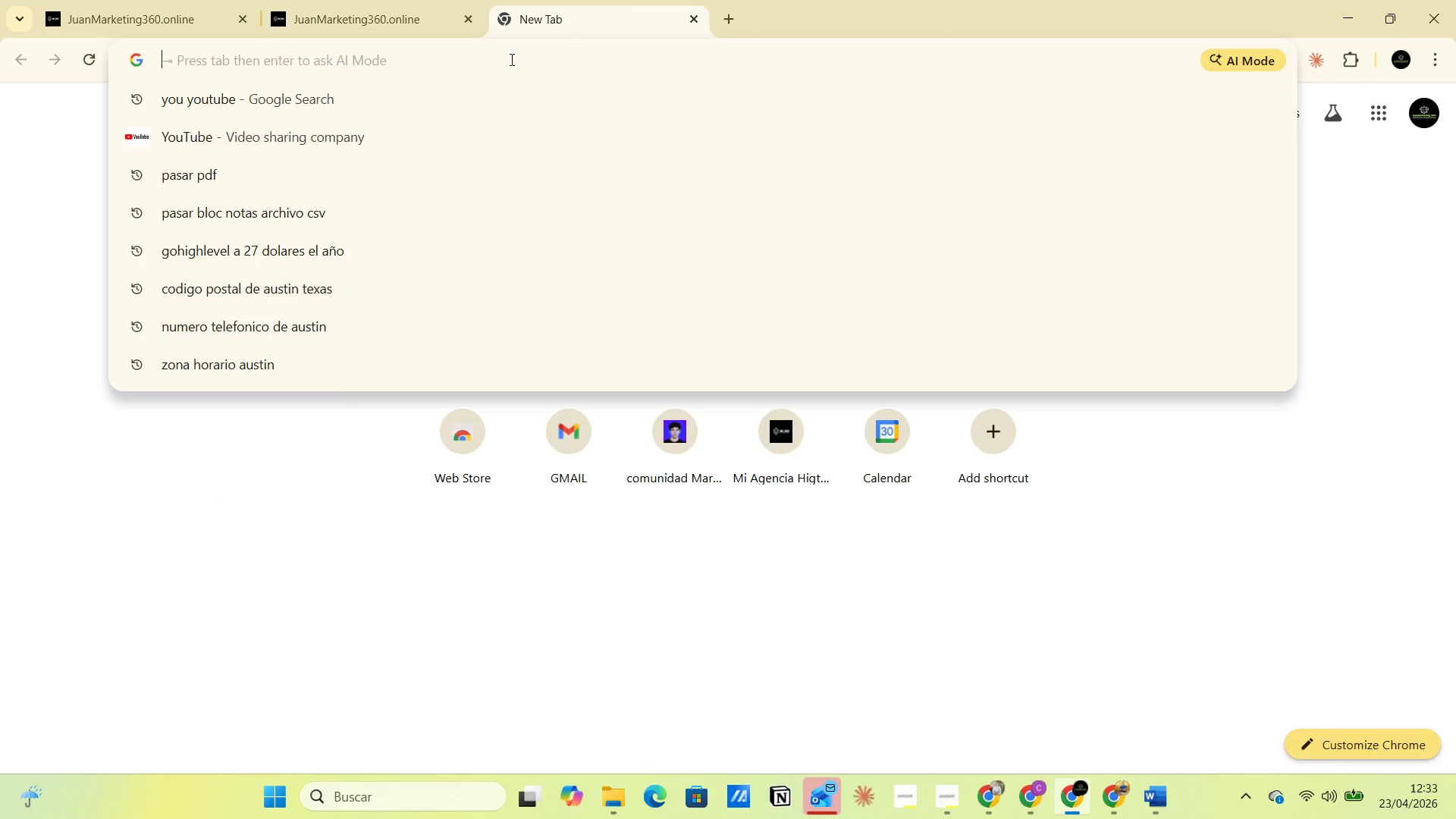 
key(Control+V)
 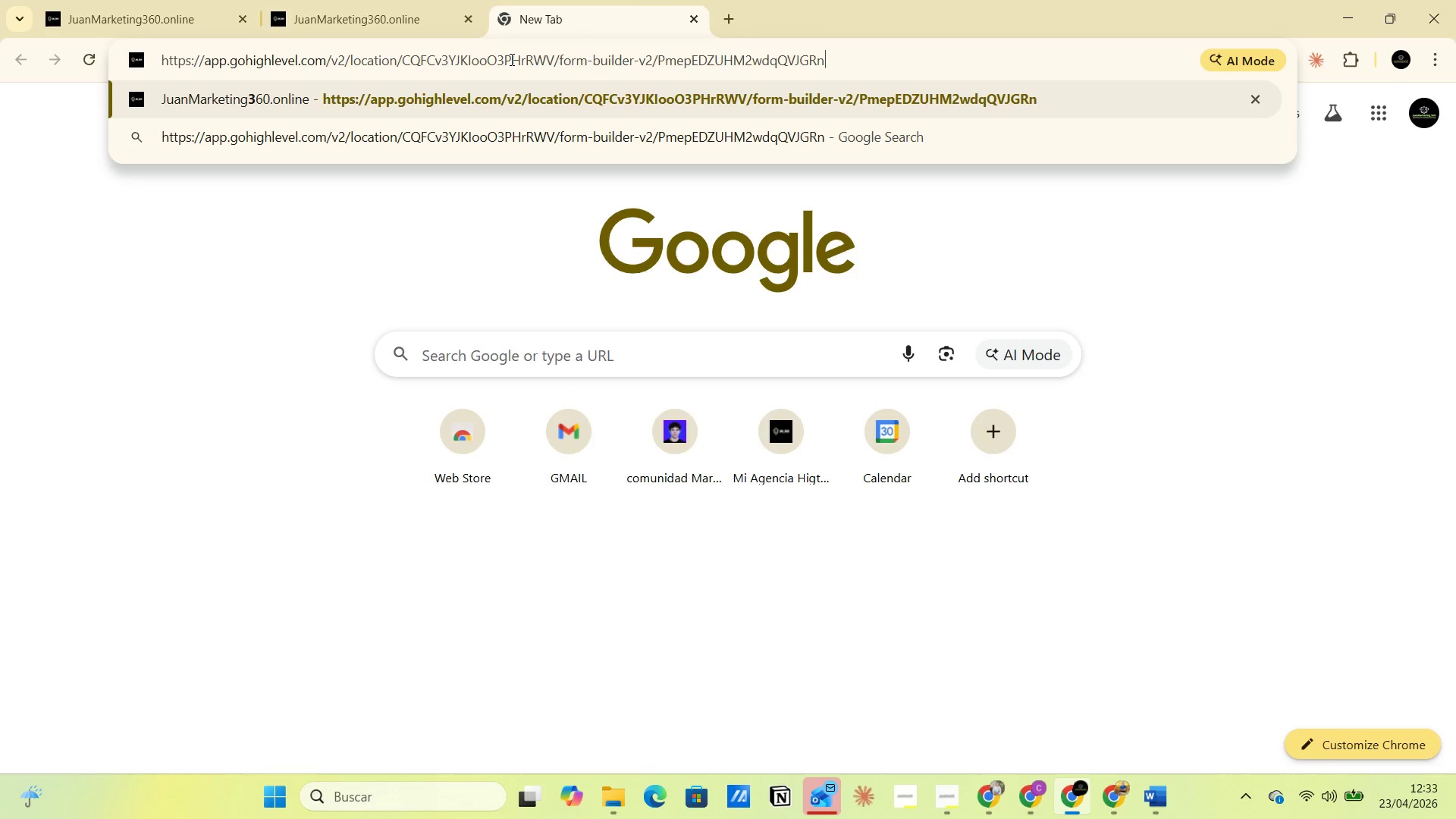 
key(Enter)
 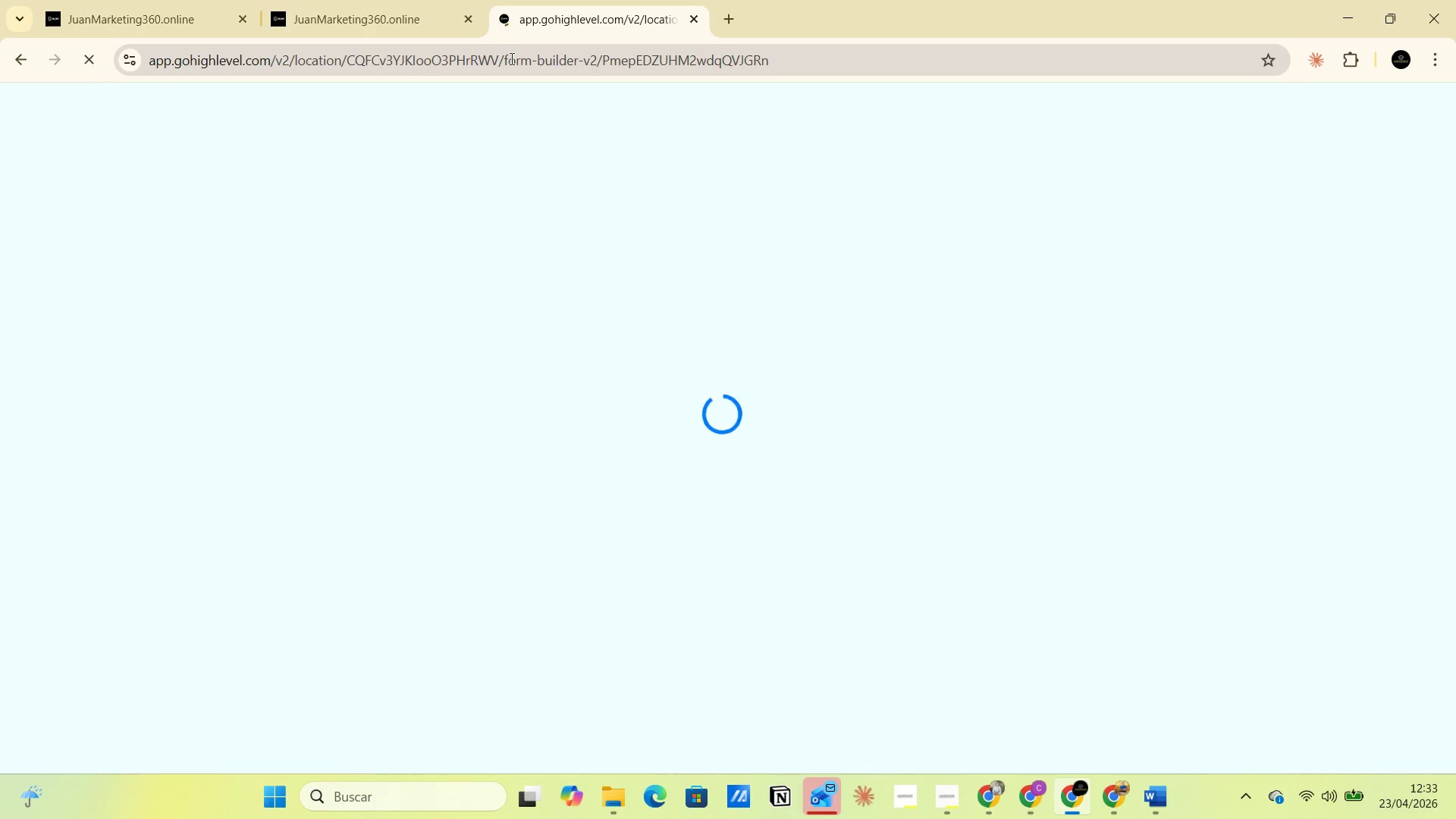 
mouse_move([624, 171])
 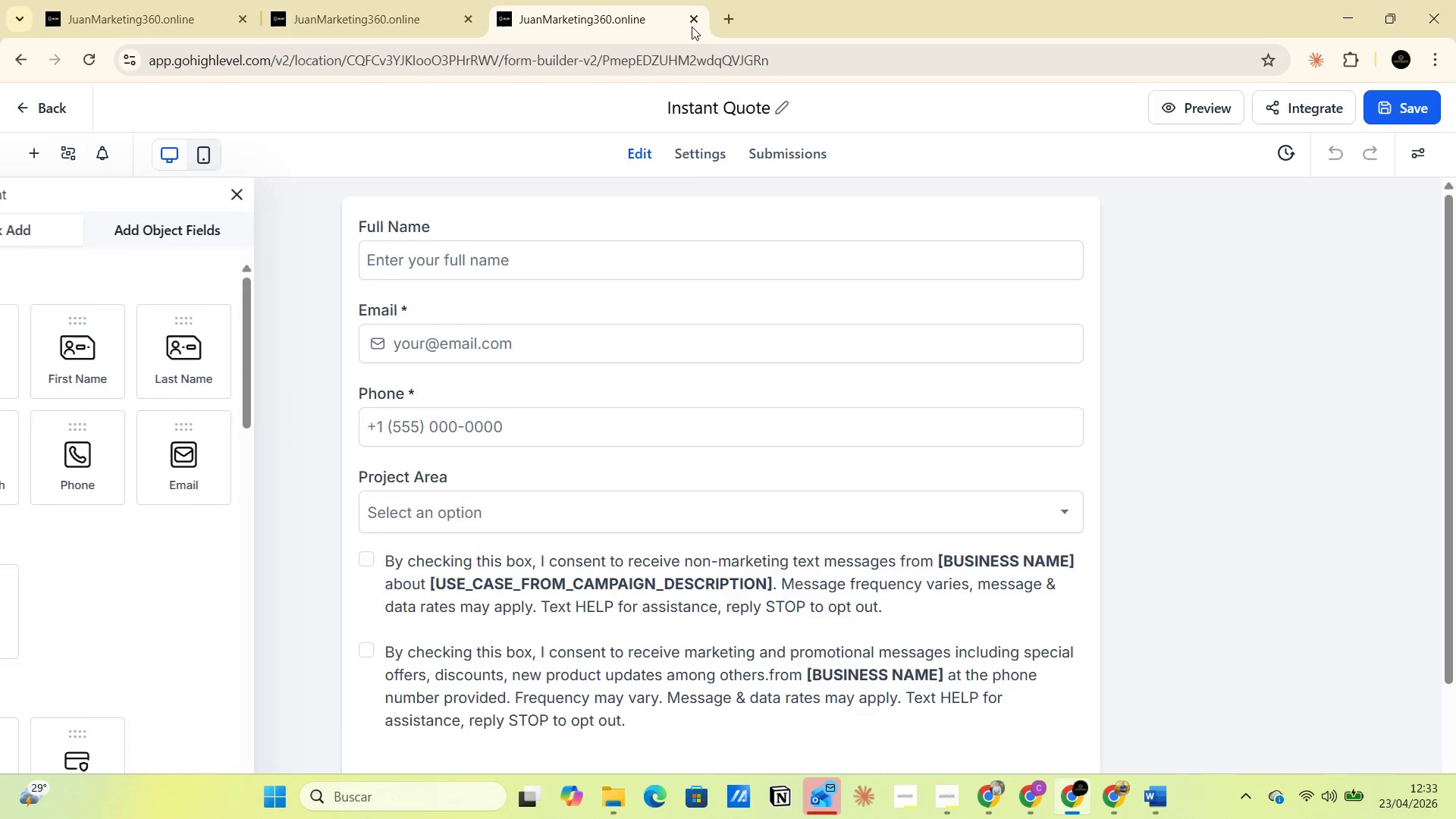 
left_click([692, 22])
 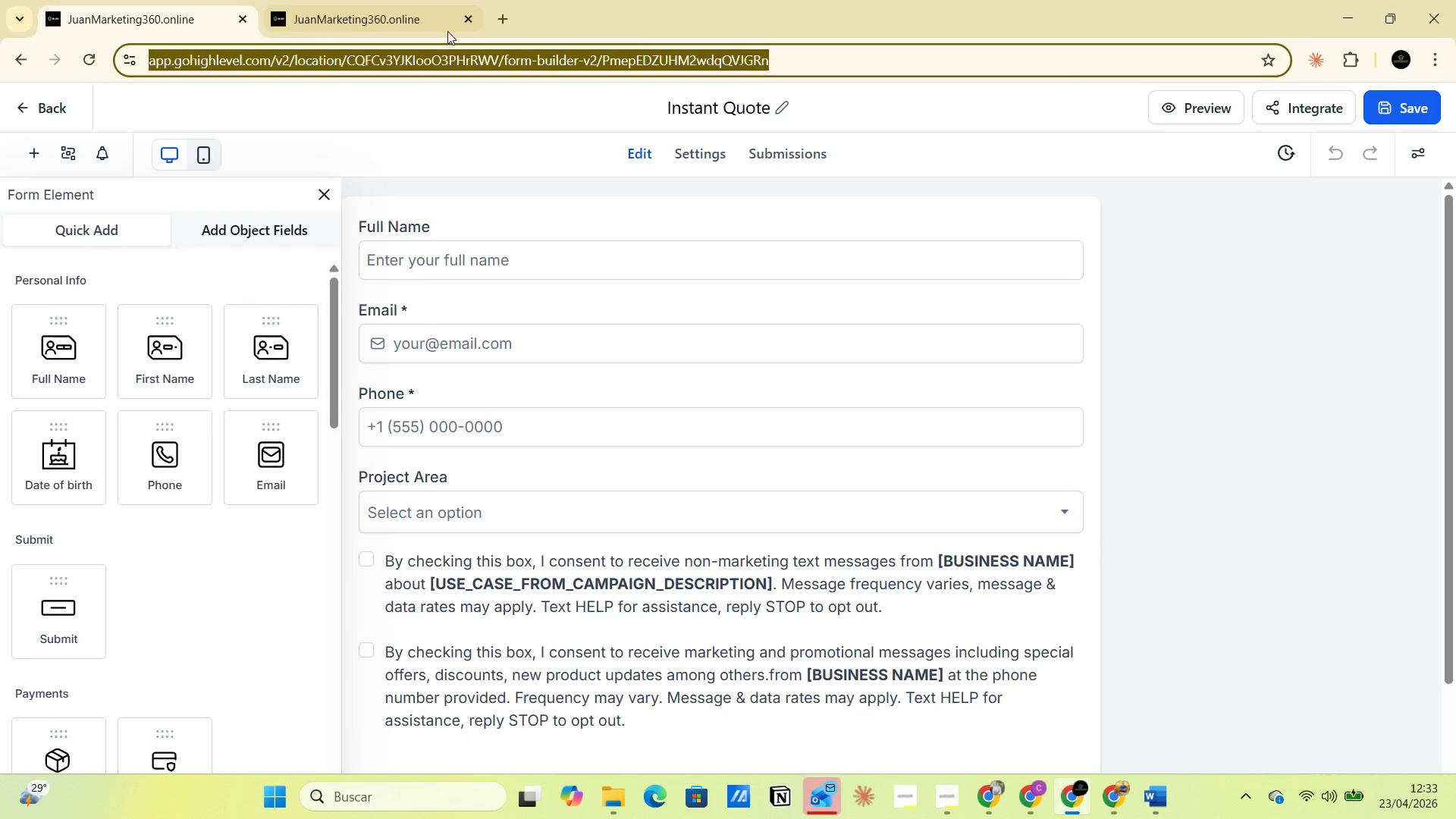 
left_click([428, 12])
 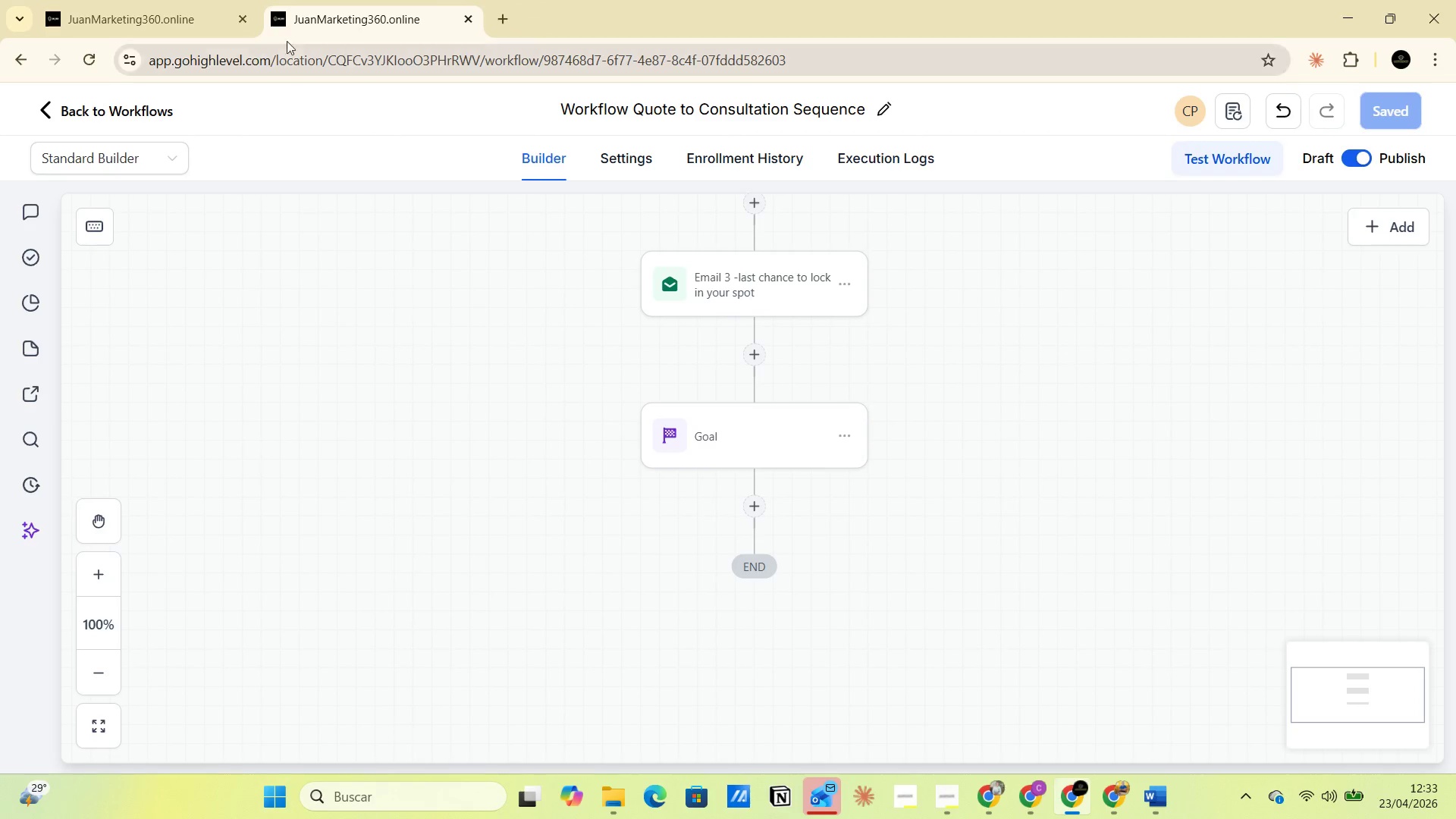 
left_click([191, 17])
 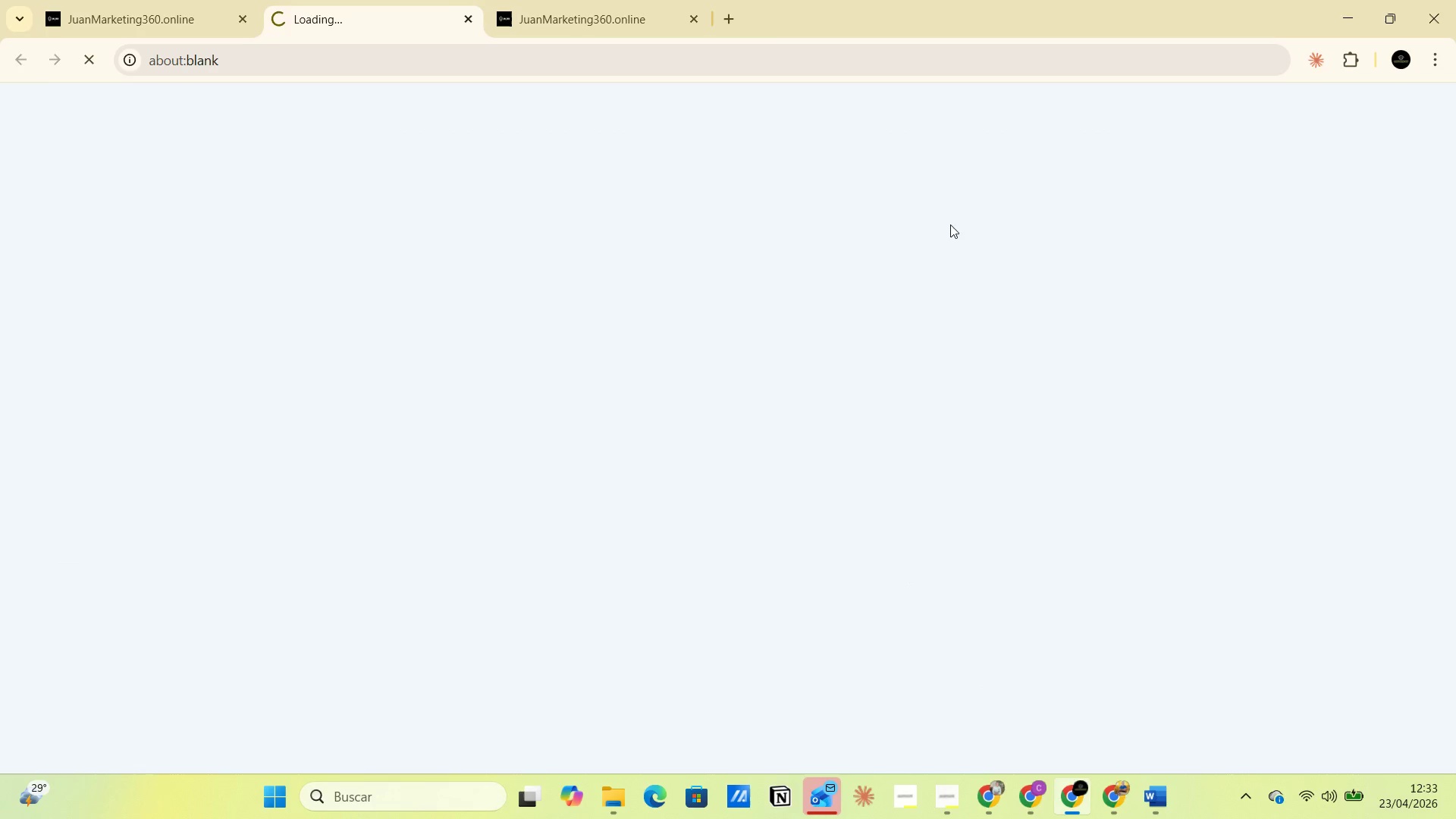 
wait(6.25)
 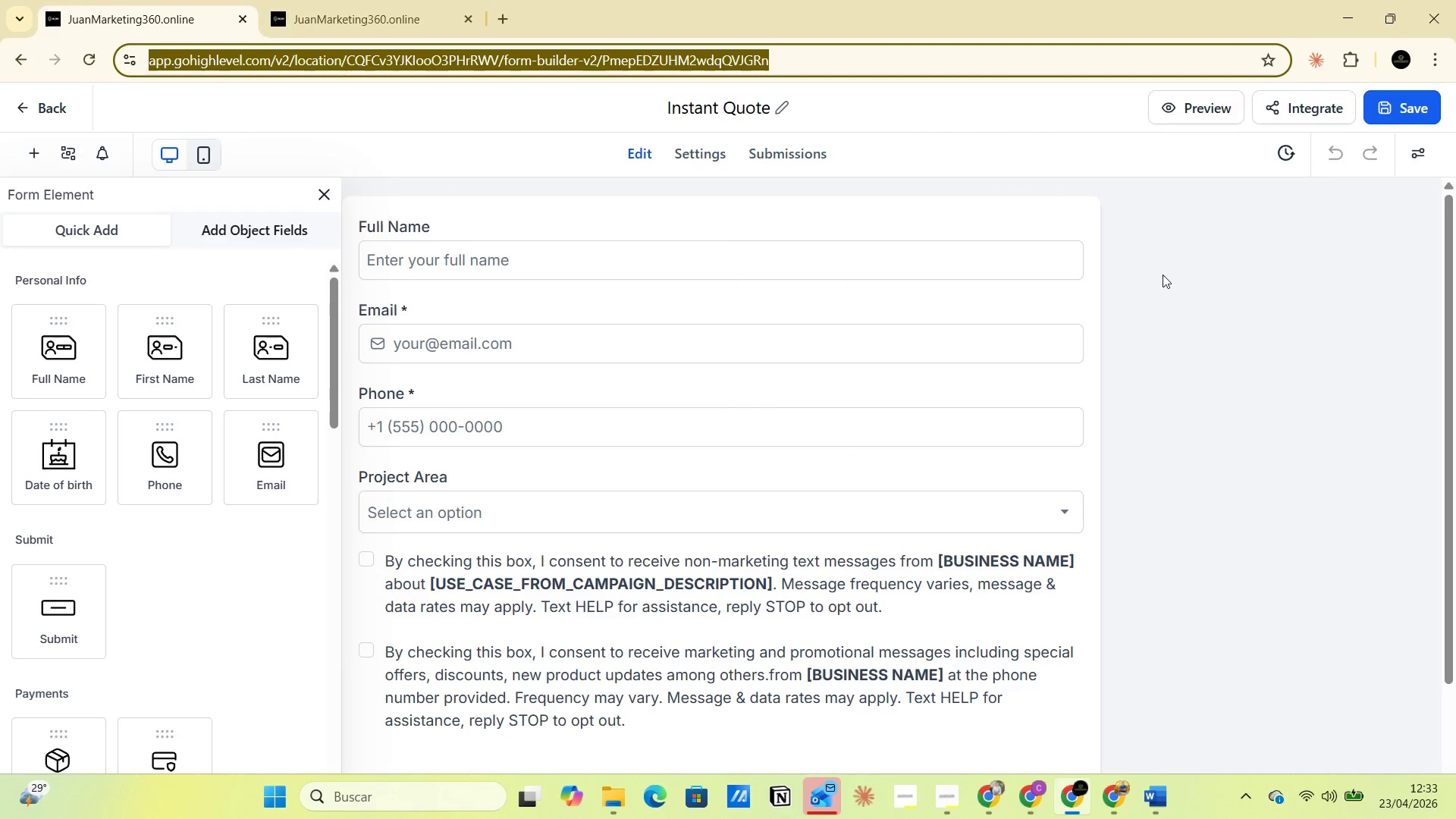 
left_click([662, 65])
 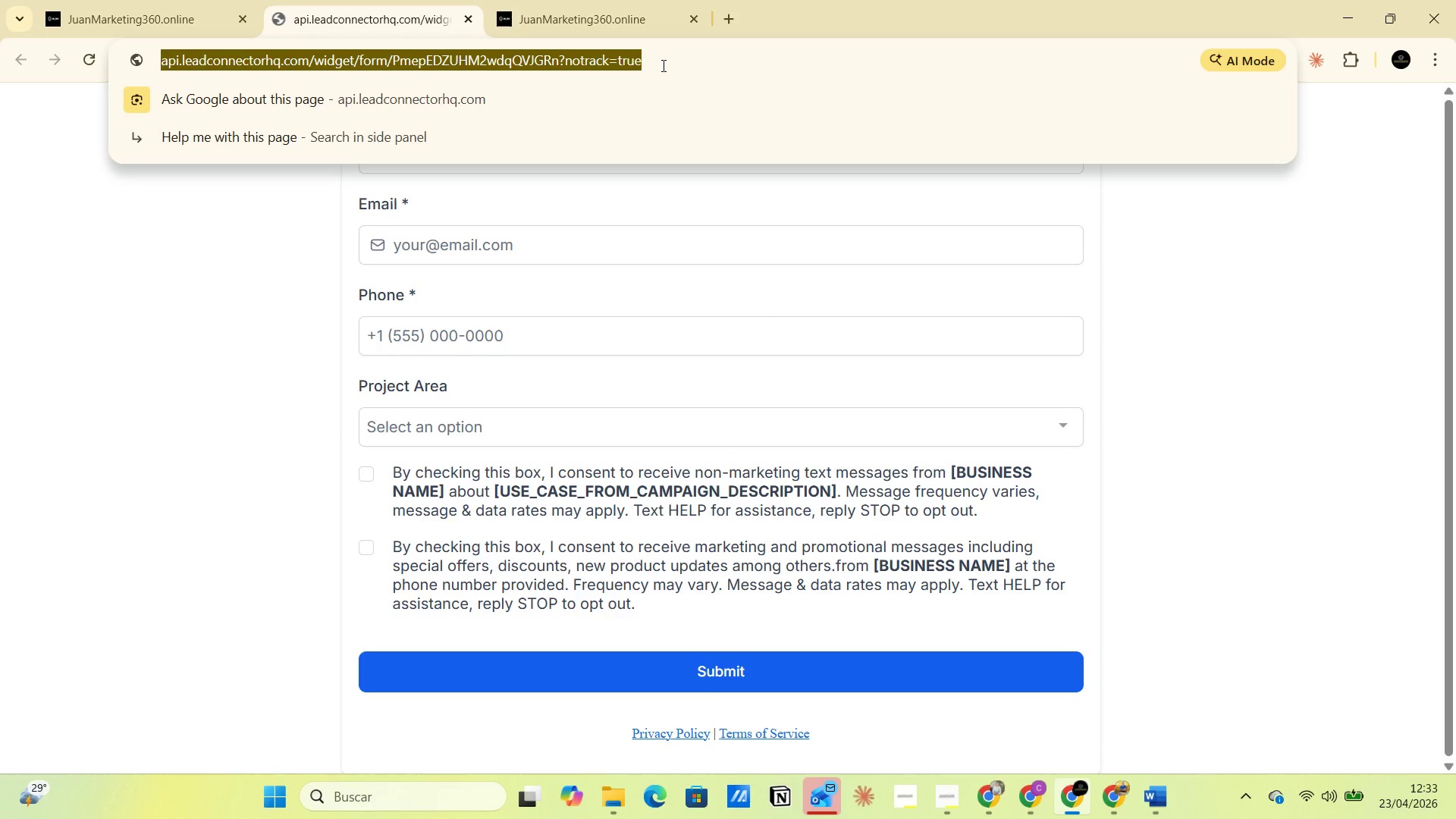 
key(Control+C)
 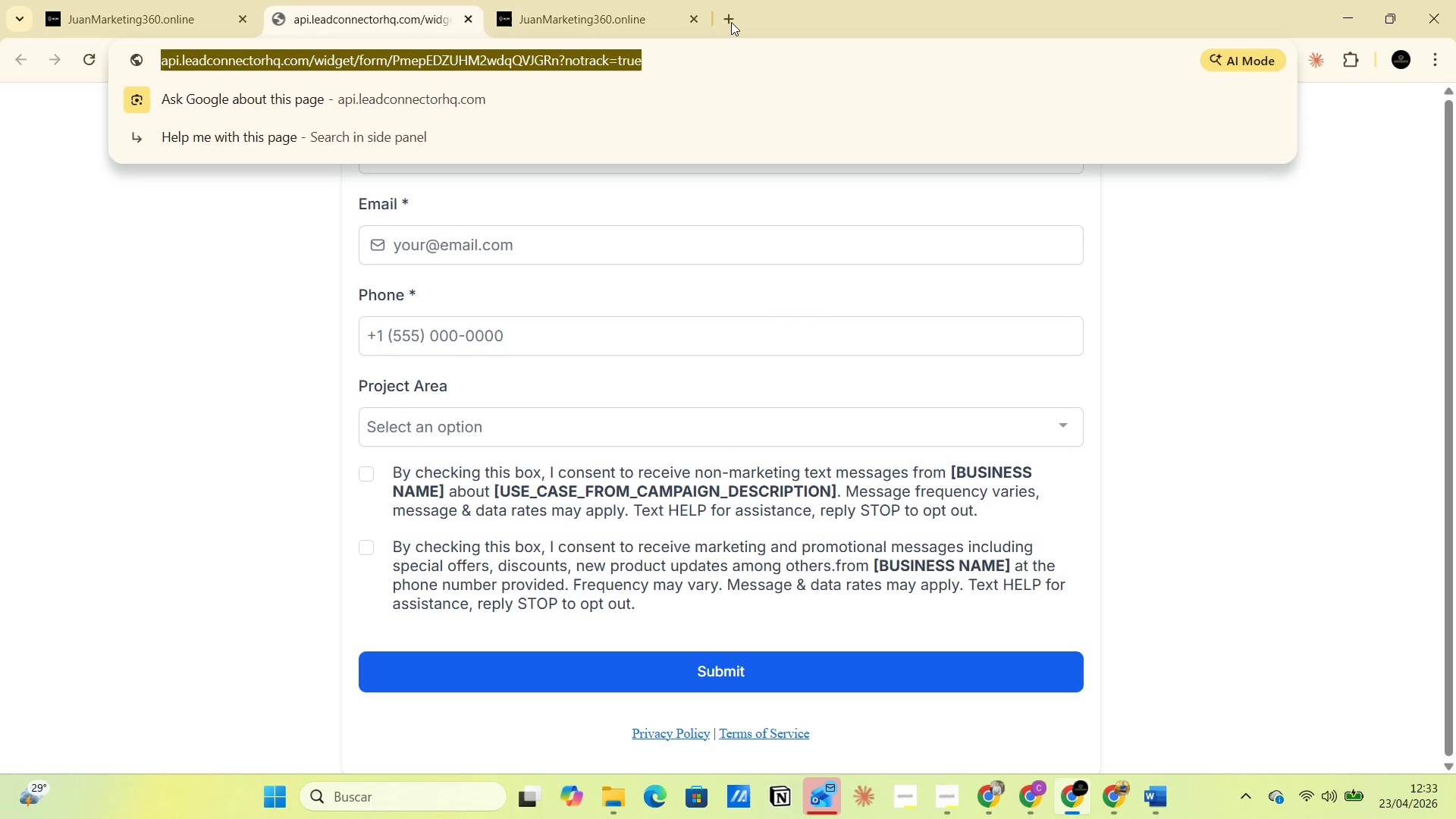 
left_click([731, 17])
 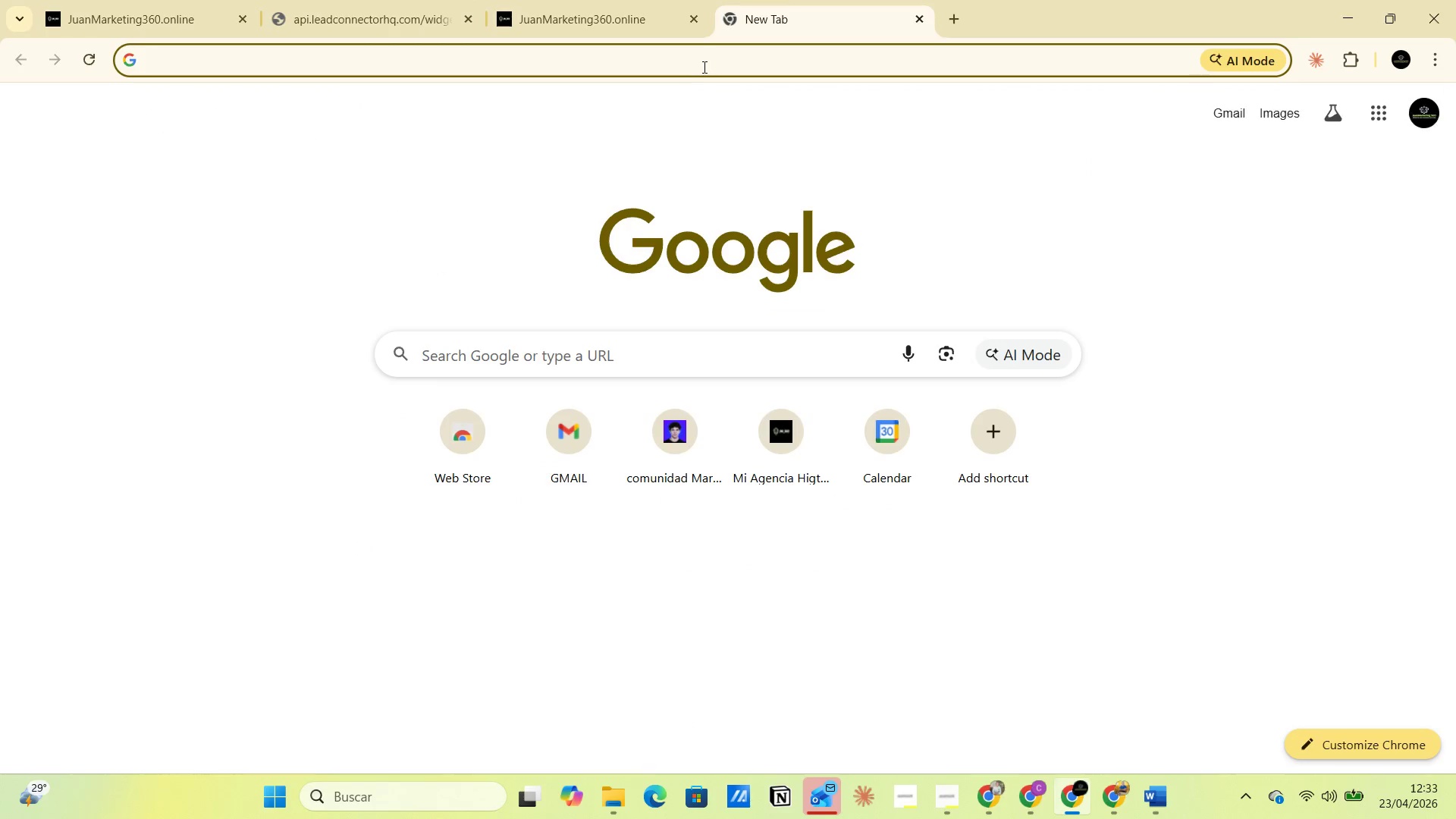 
left_click([701, 68])
 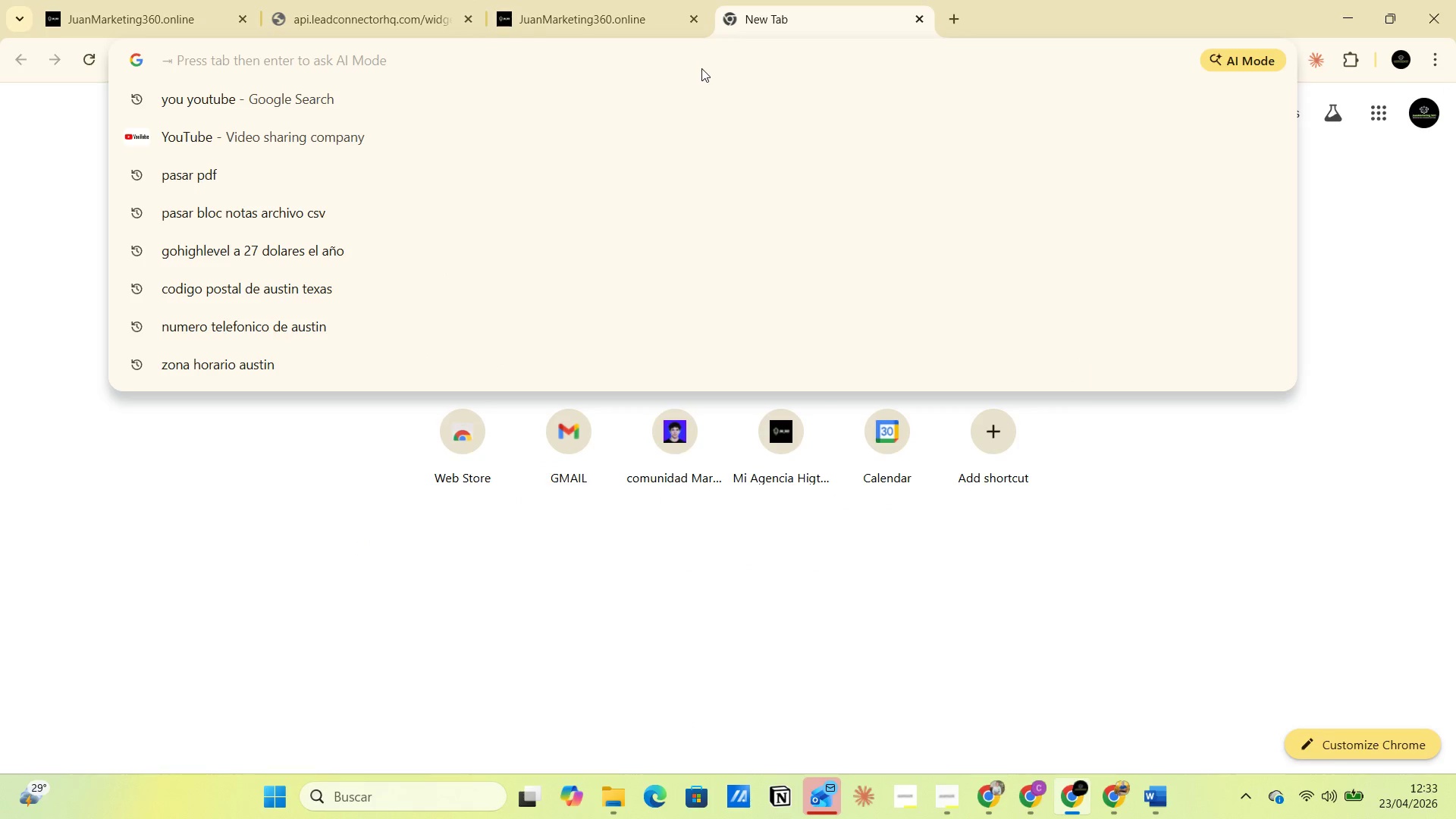 
key(Control+V)
 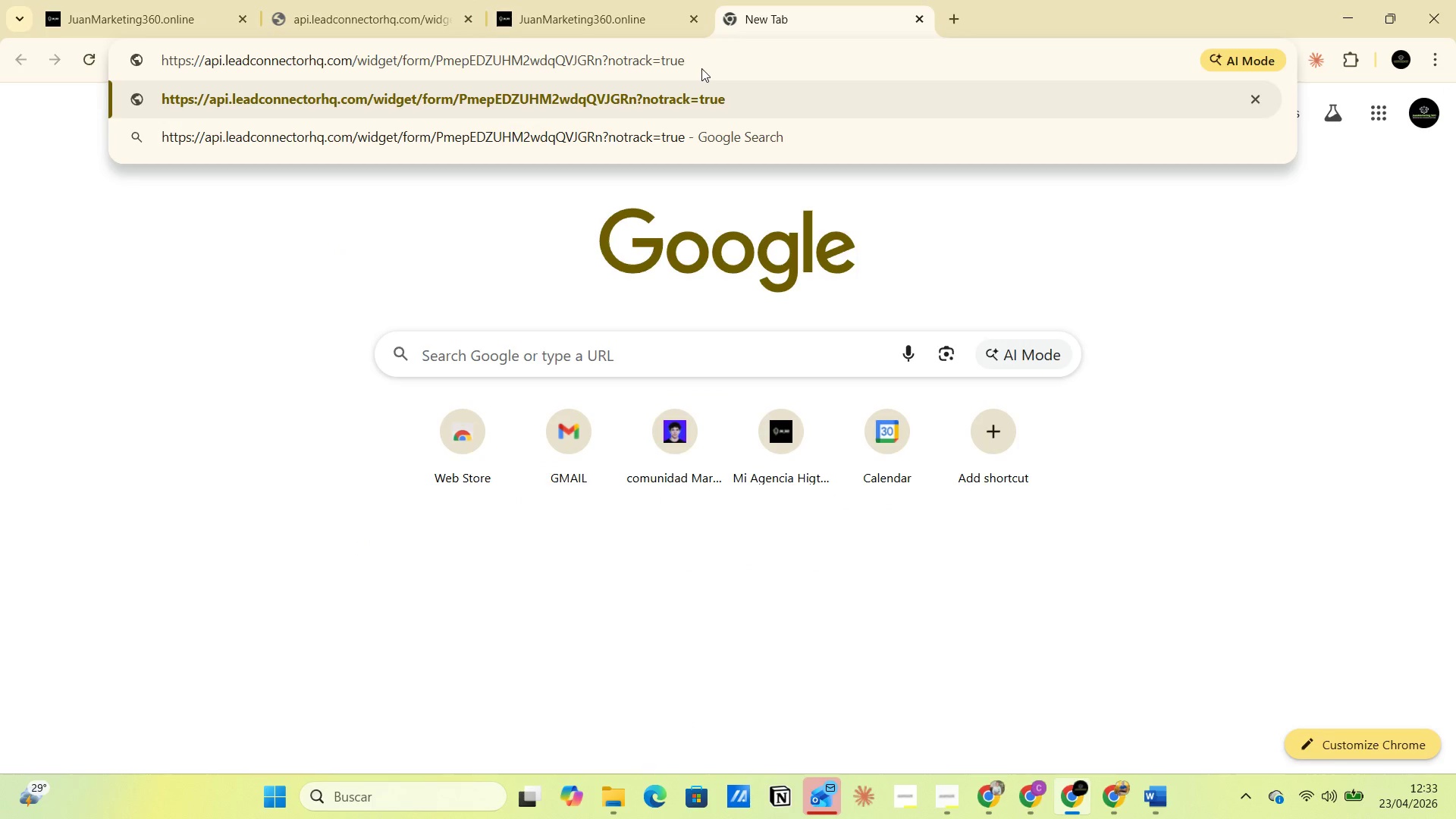 
key(Enter)
 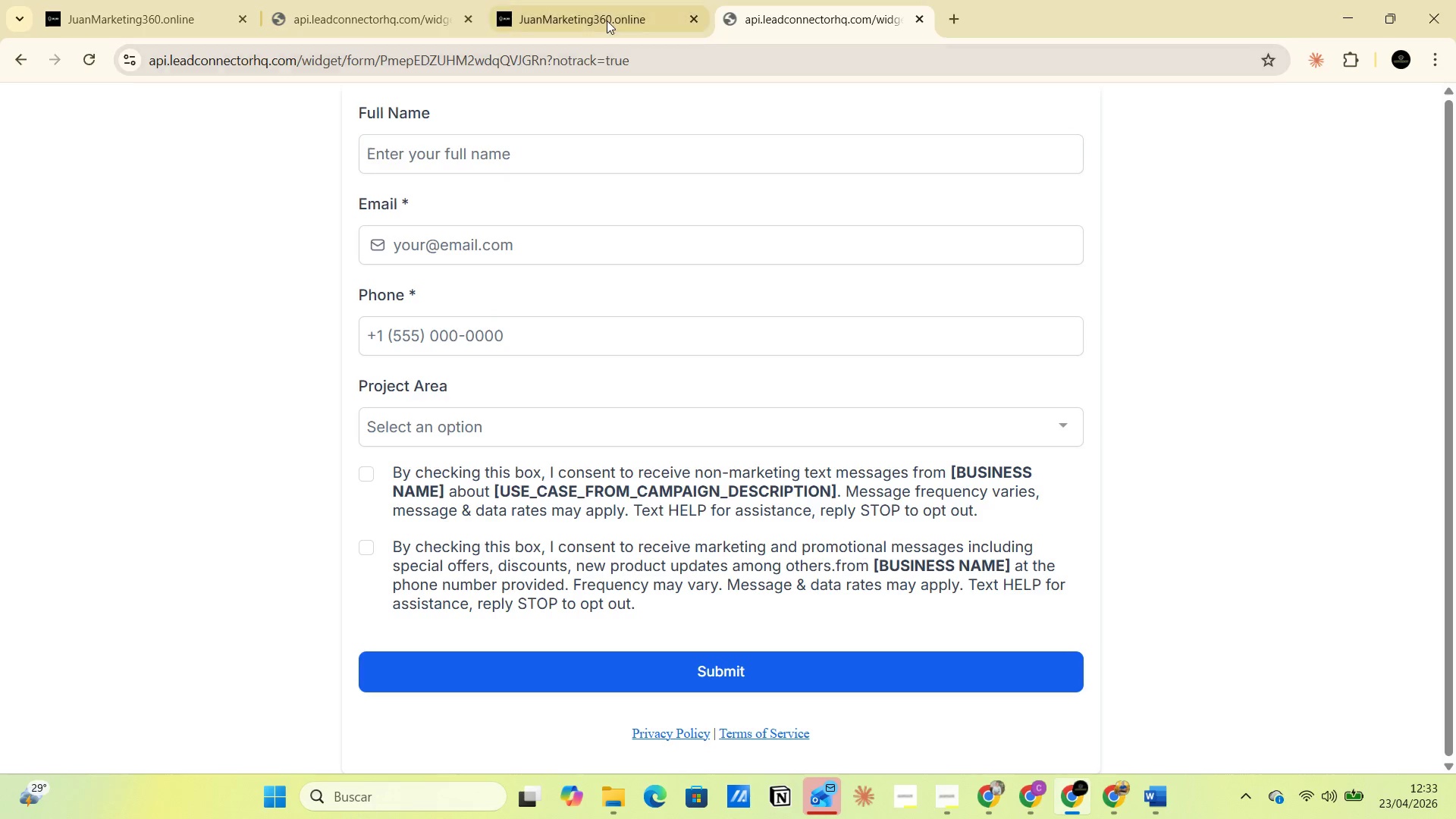 
left_click([441, 21])
 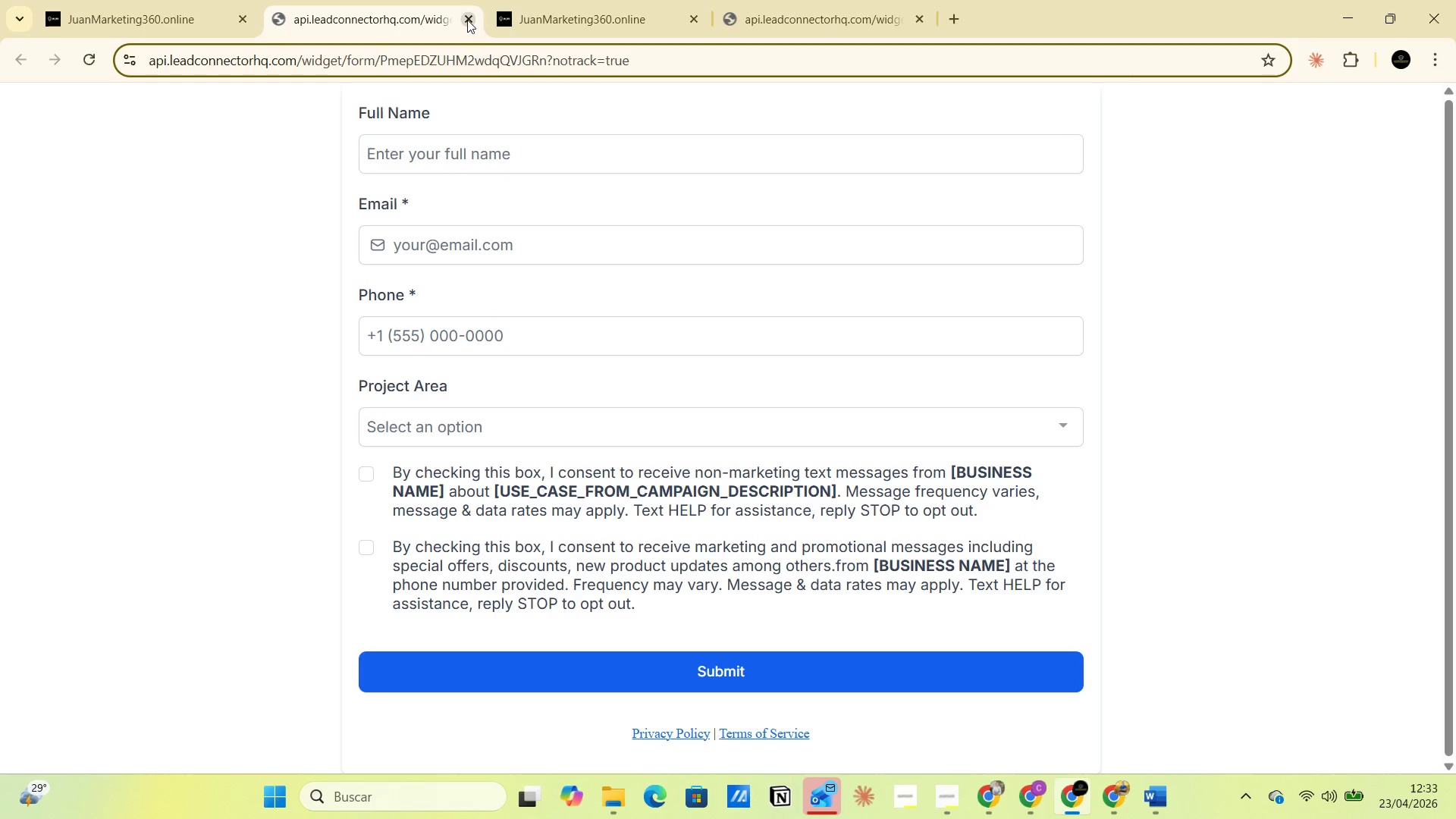 
left_click([467, 20])
 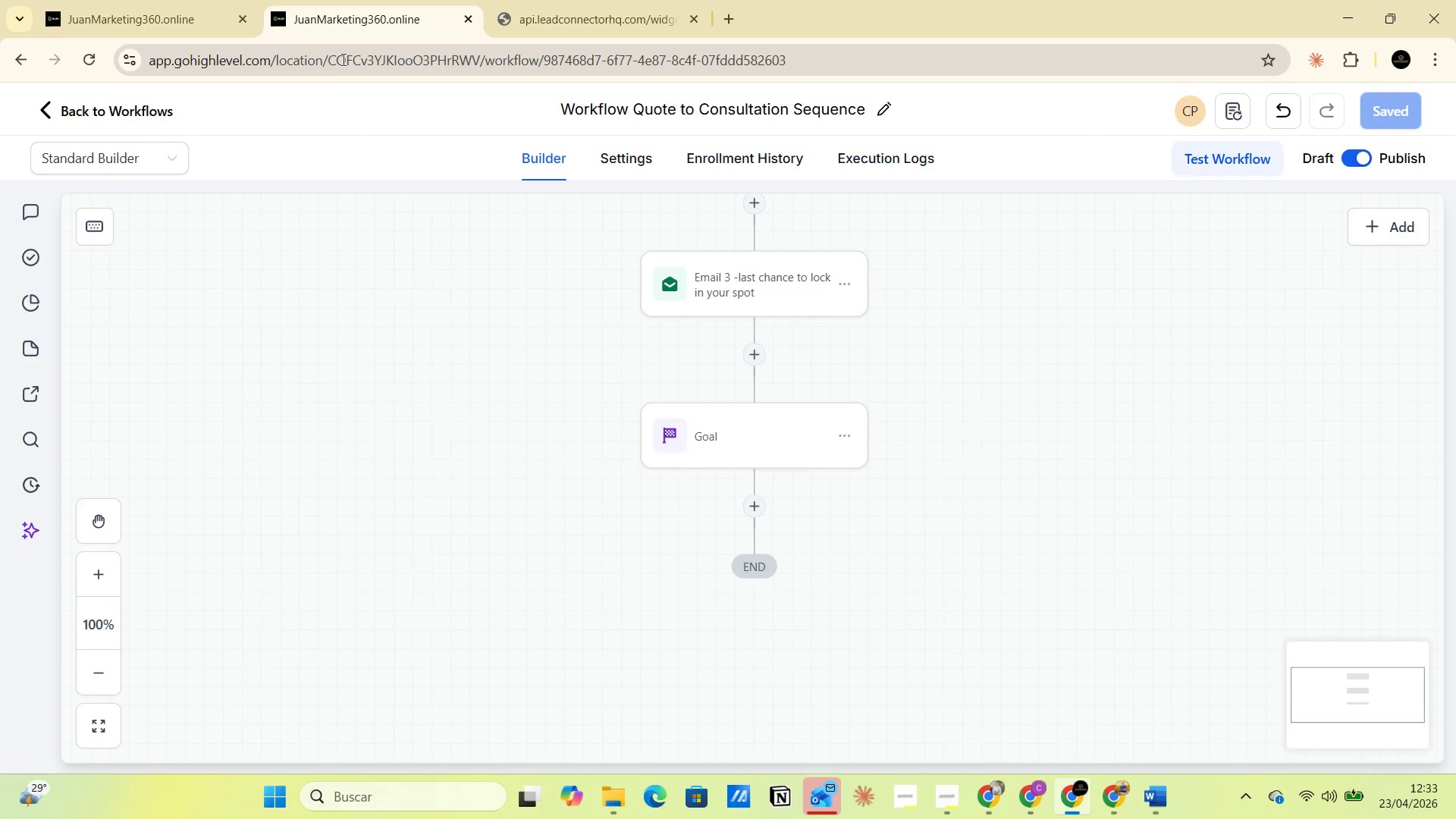 
left_click([184, 27])
 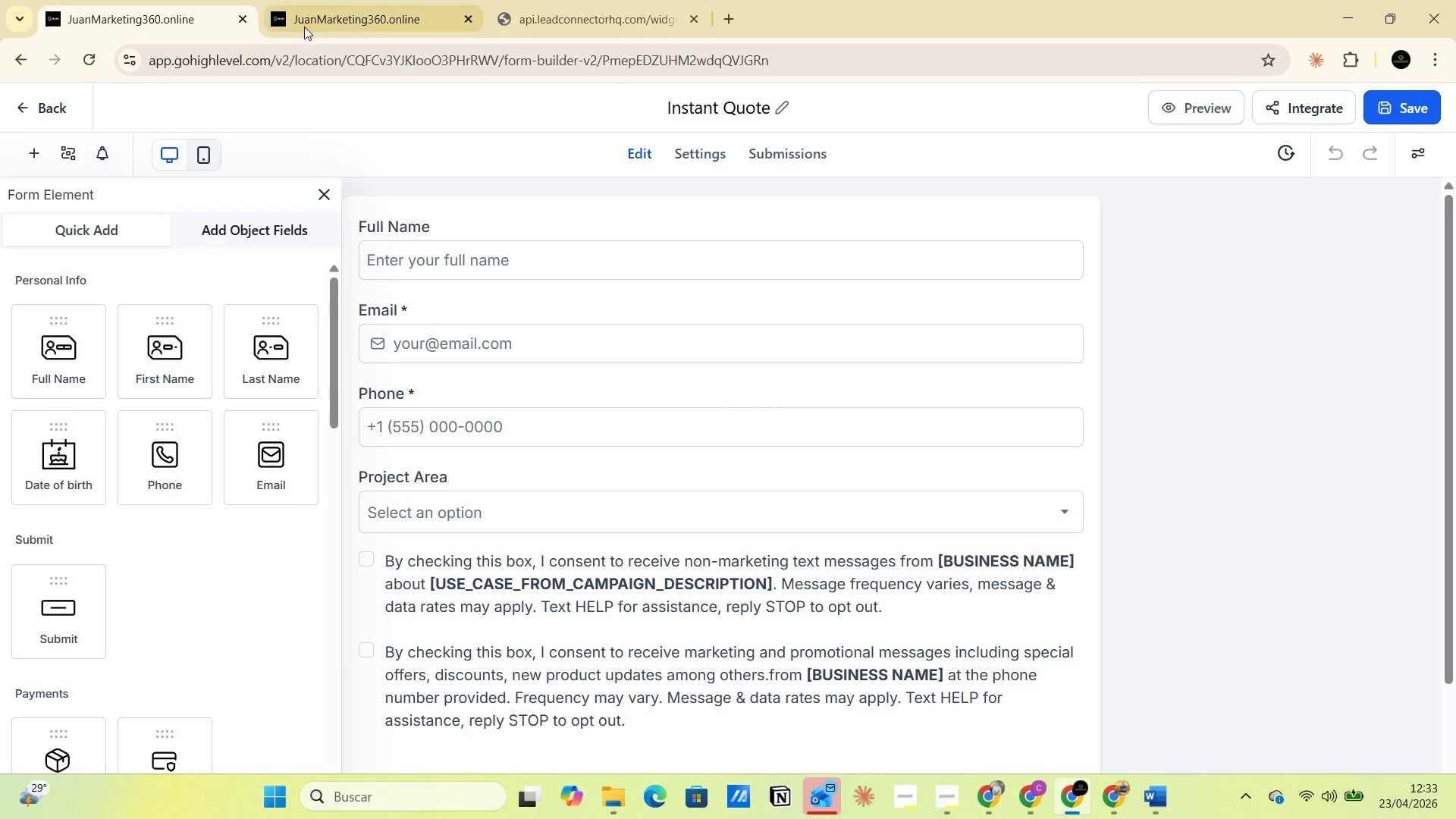 
left_click([330, 14])
 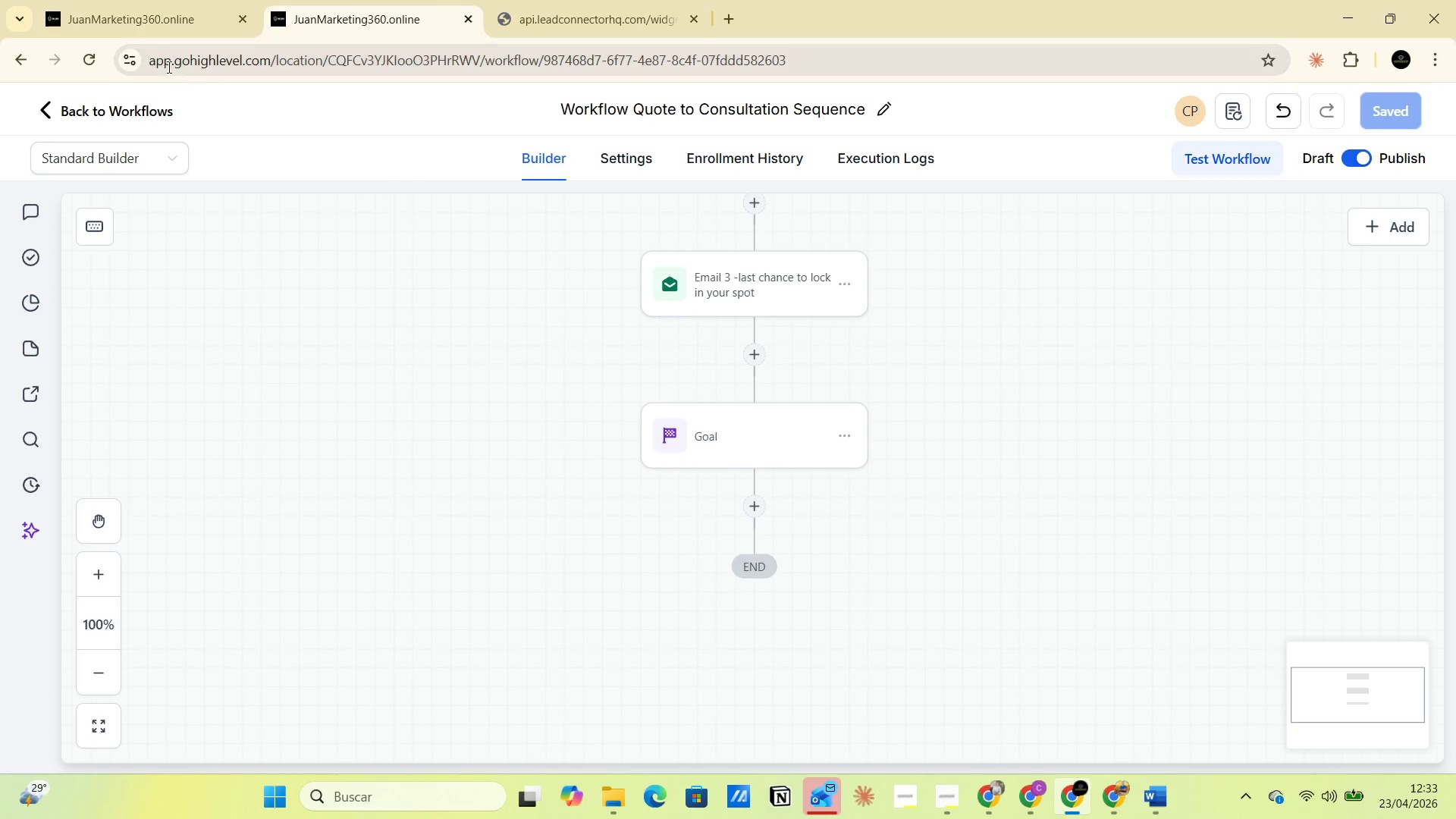 
left_click([165, 21])
 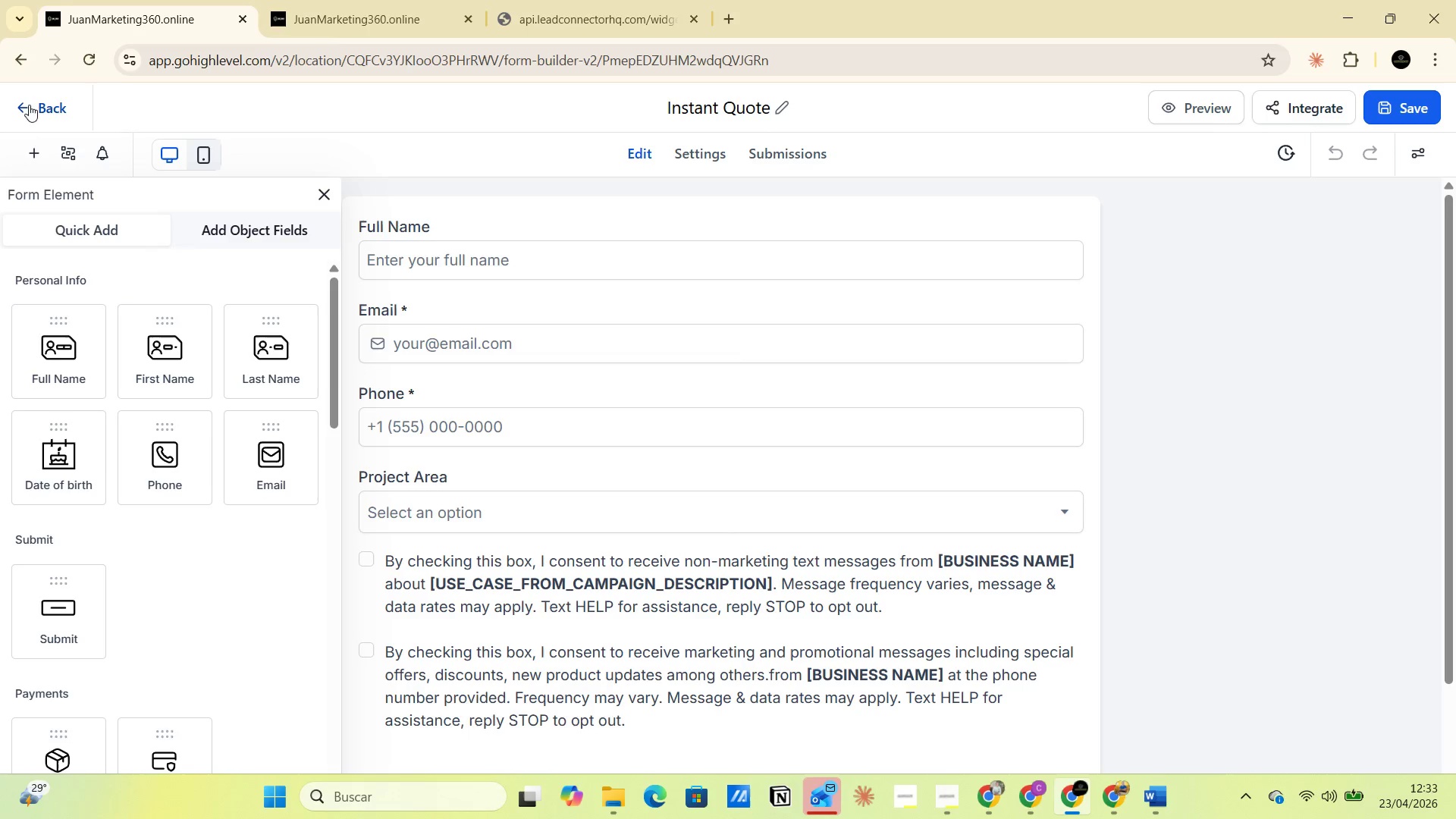 
left_click([20, 62])
 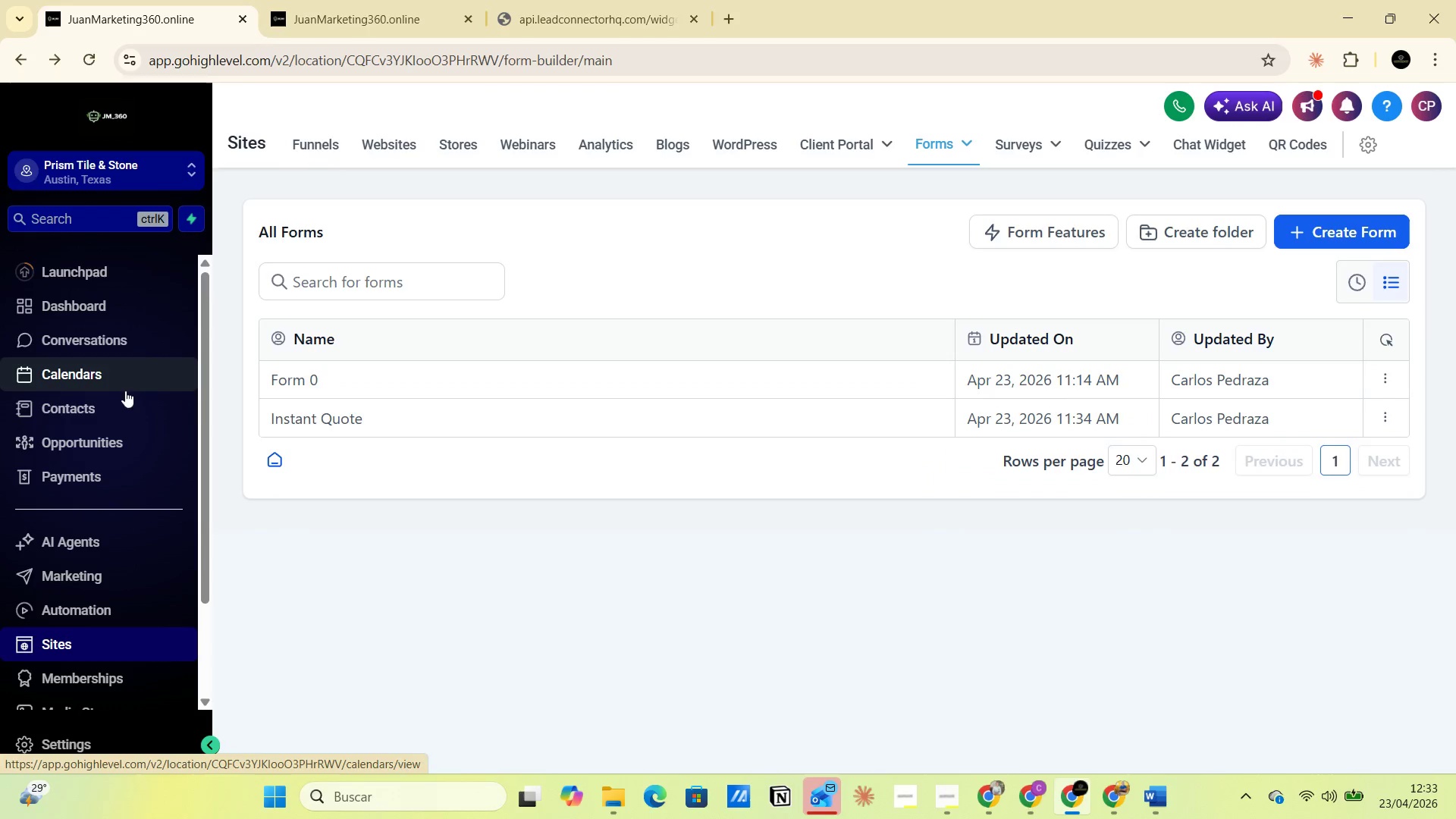 
left_click([96, 406])
 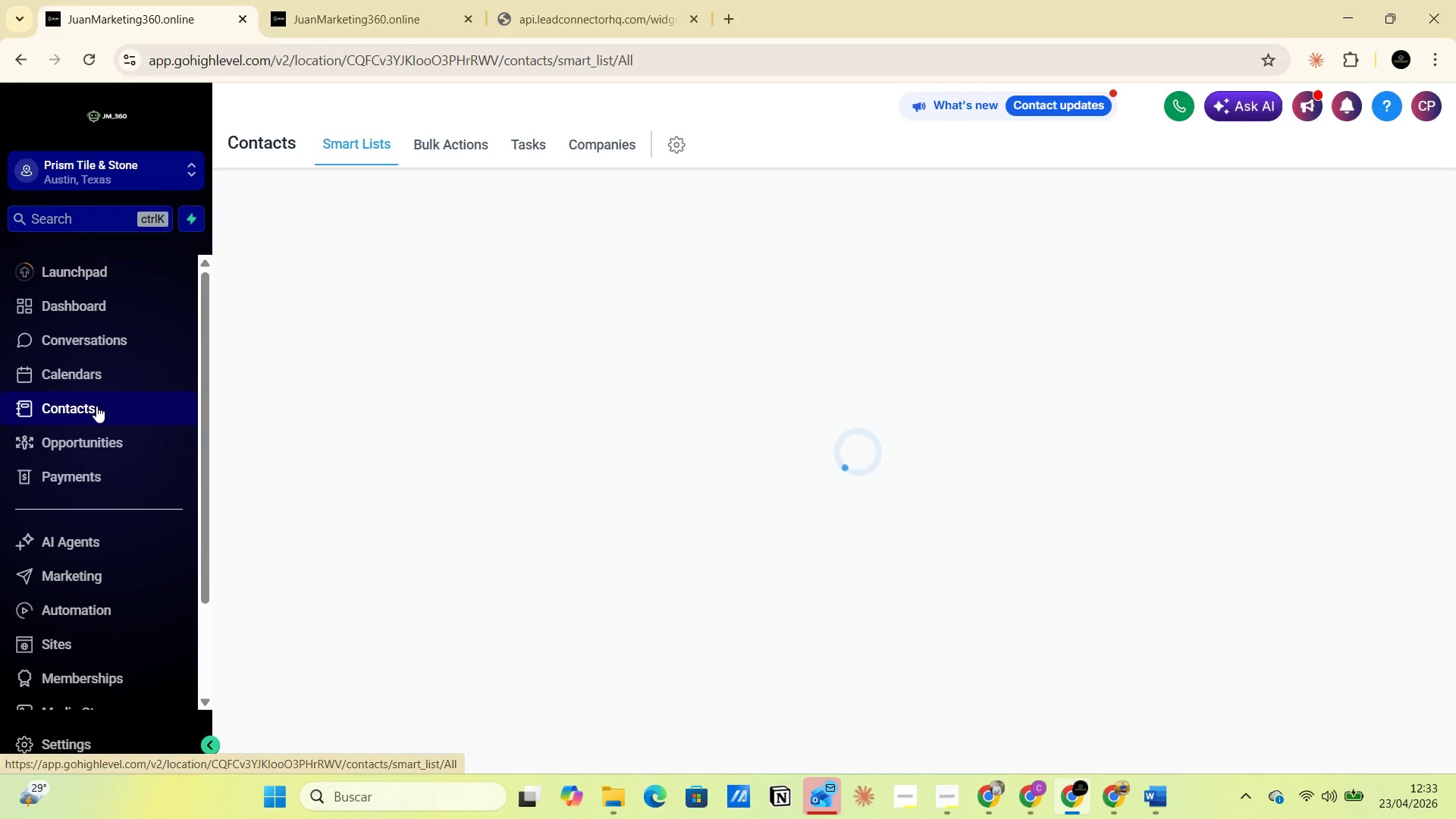 
mouse_move([477, 344])
 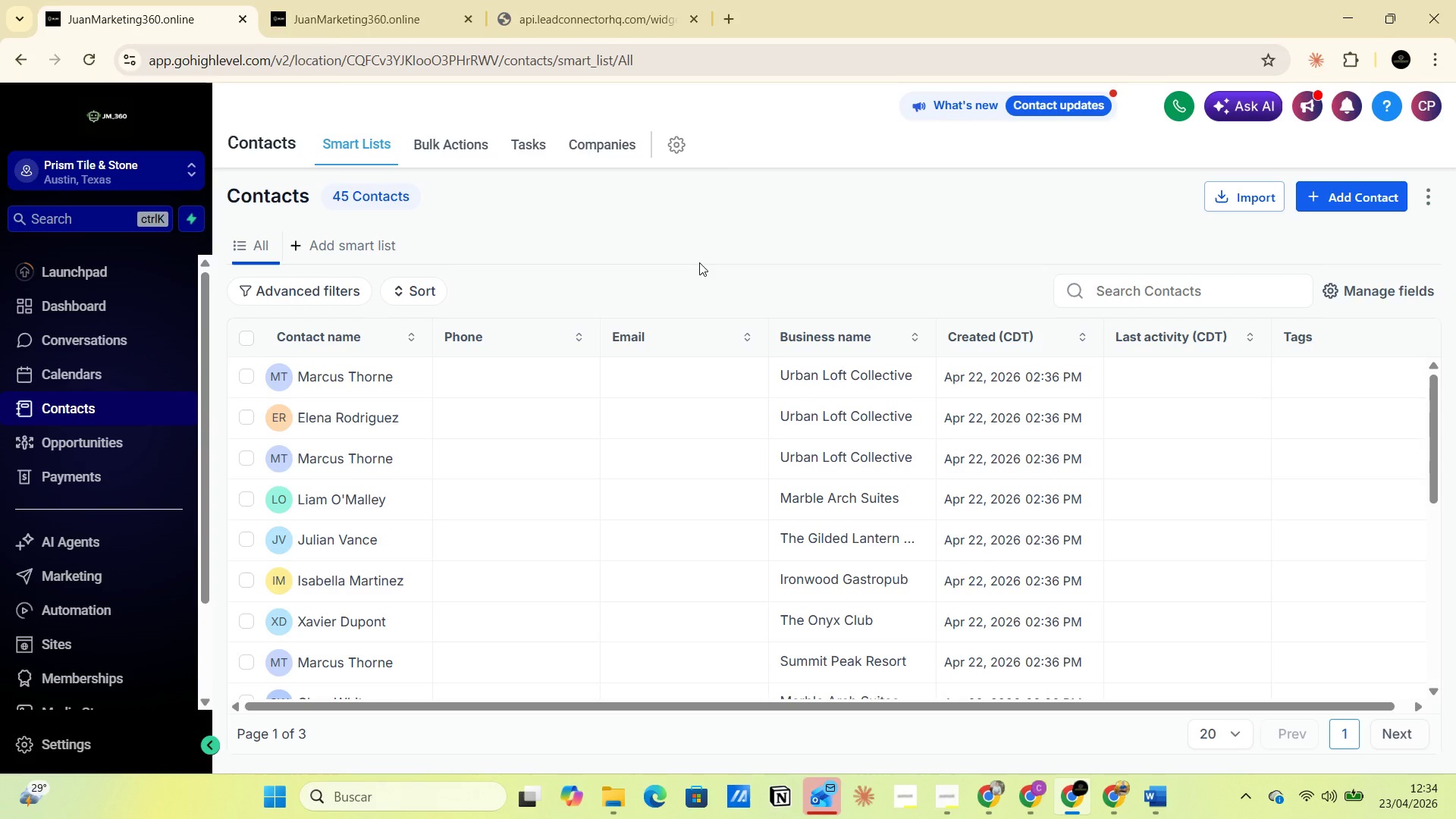 
wait(9.77)
 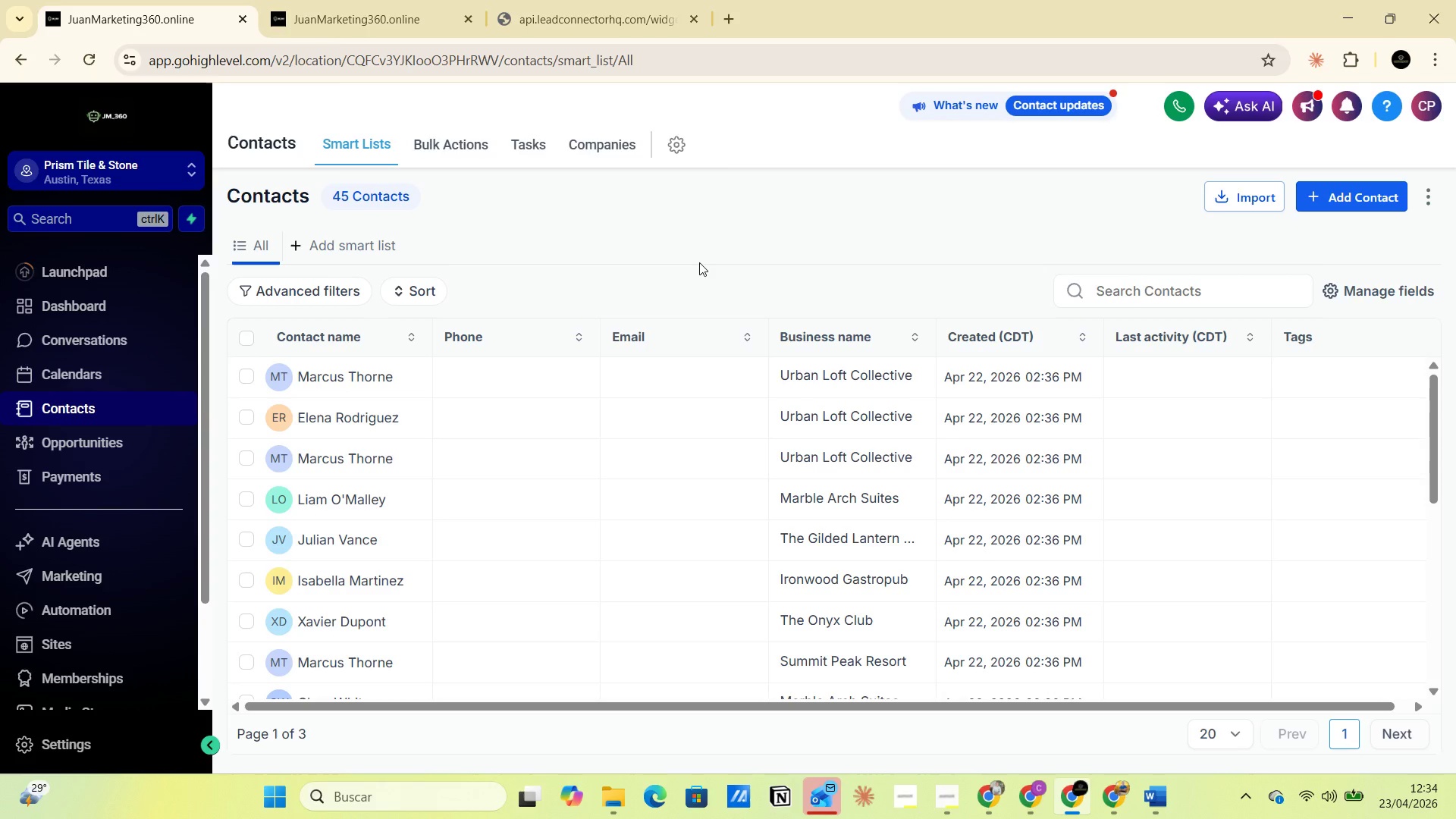 
left_click([592, 5])
 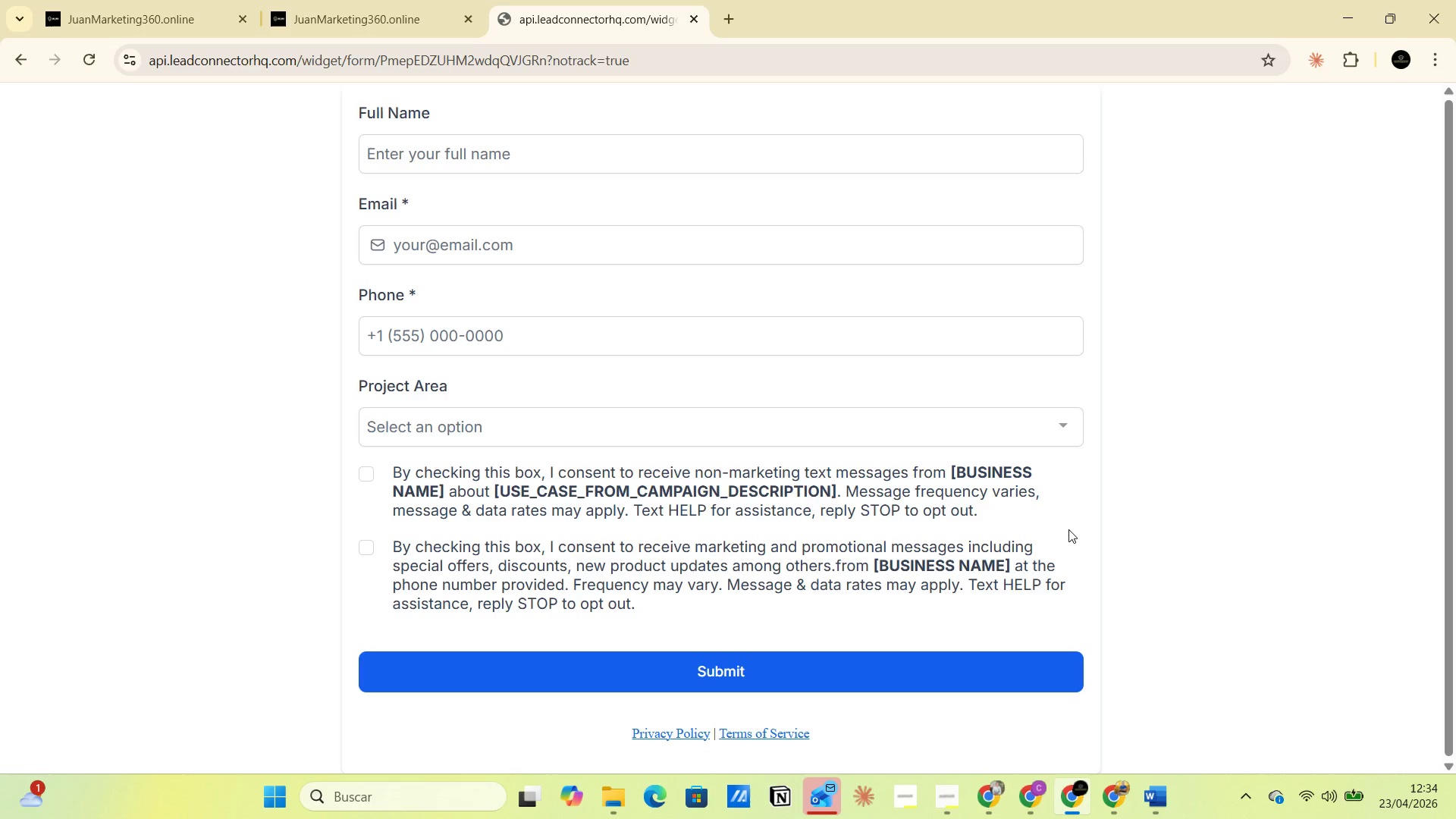 
wait(48.81)
 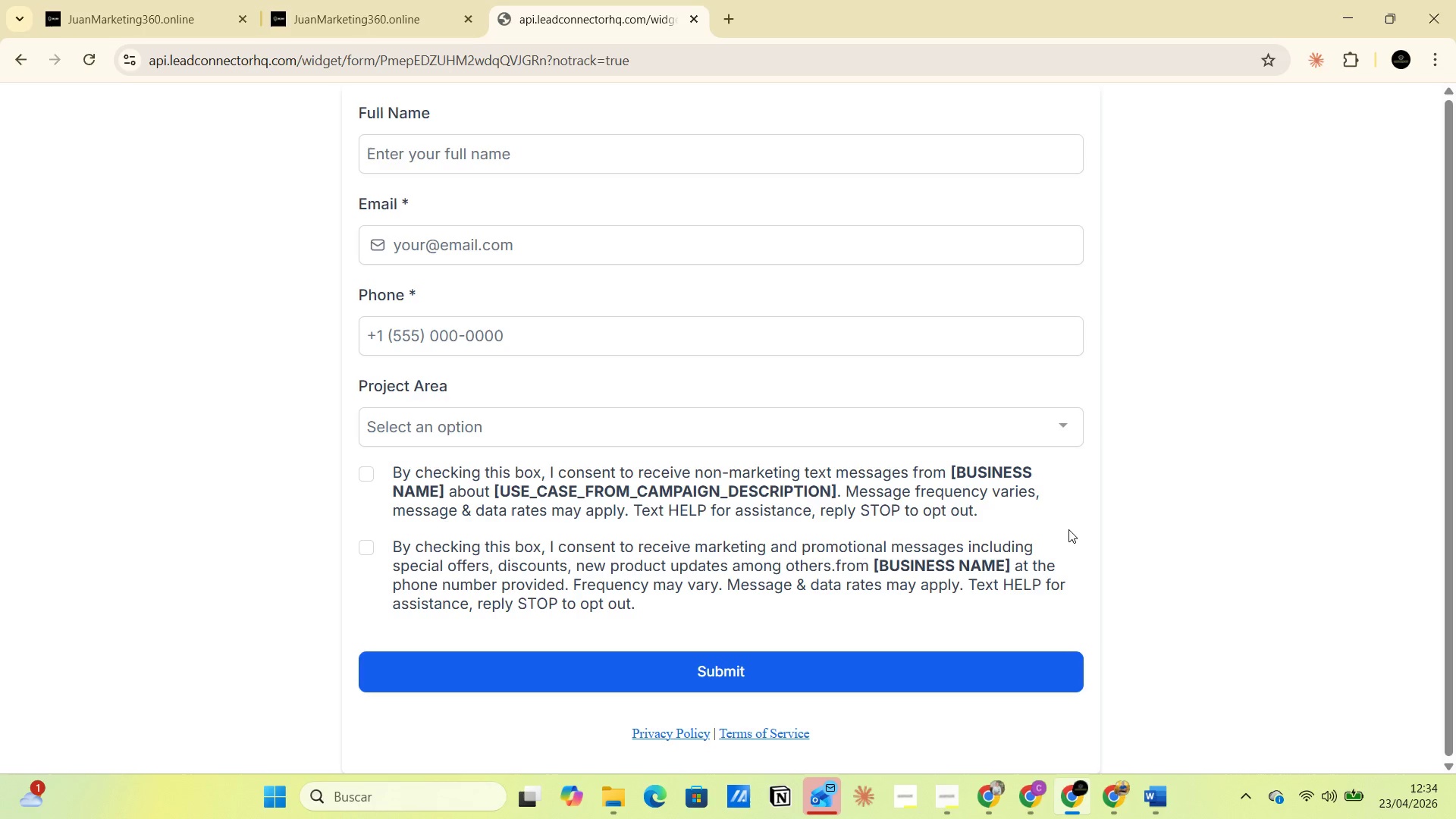 
left_click([1155, 802])
 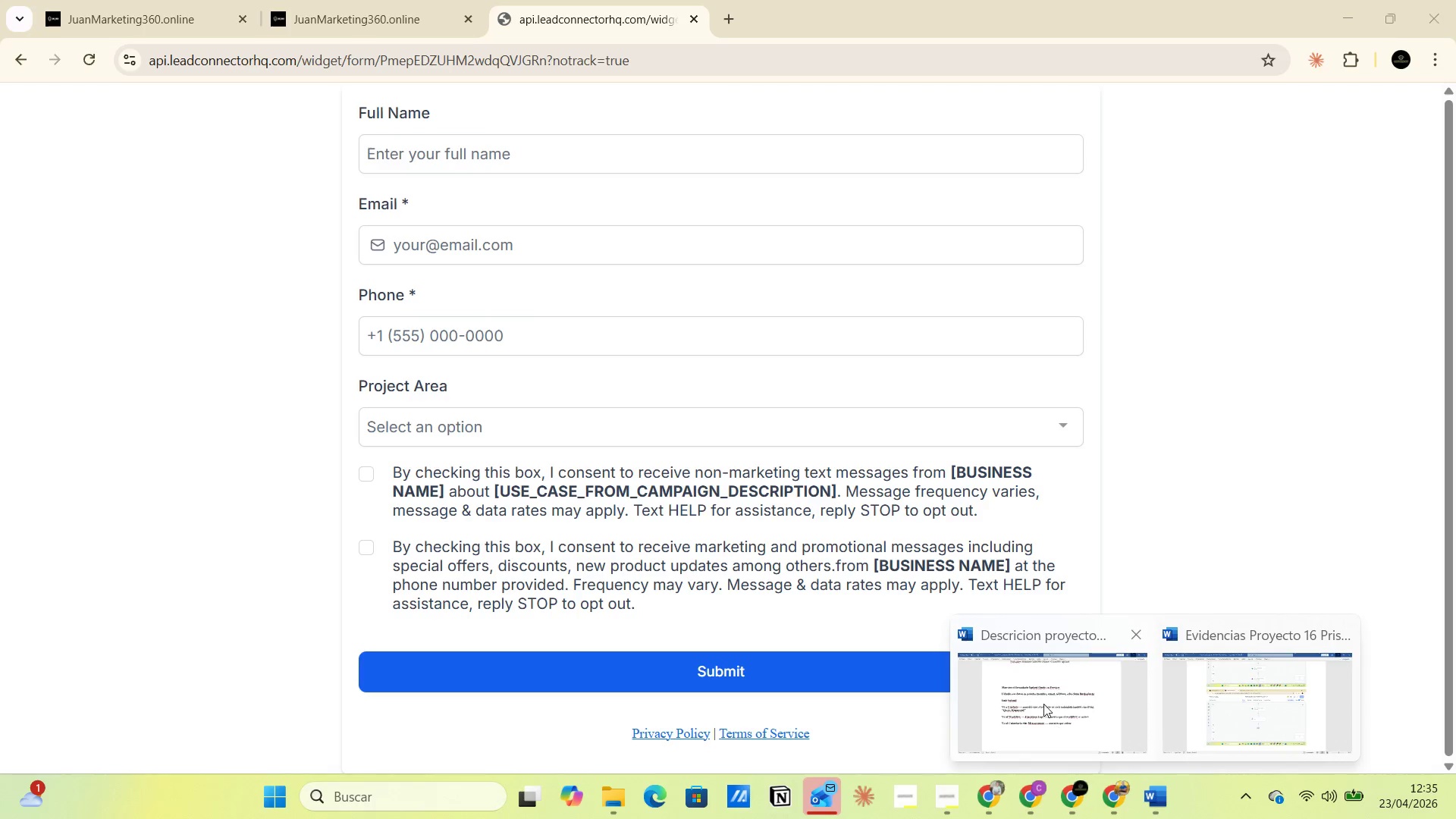 
left_click([1039, 696])
 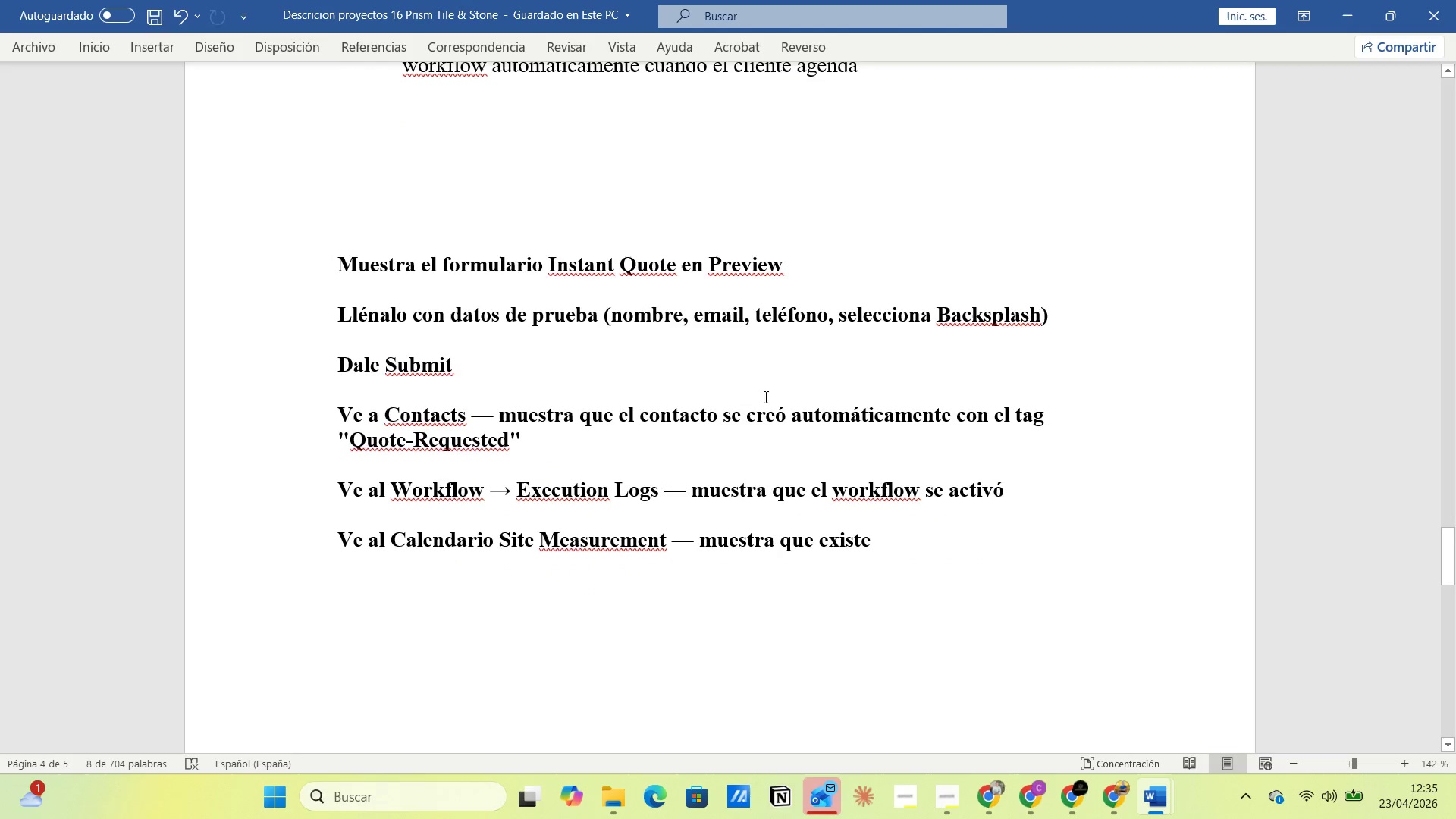 
scroll: coordinate [759, 432], scroll_direction: down, amount: 1.0
 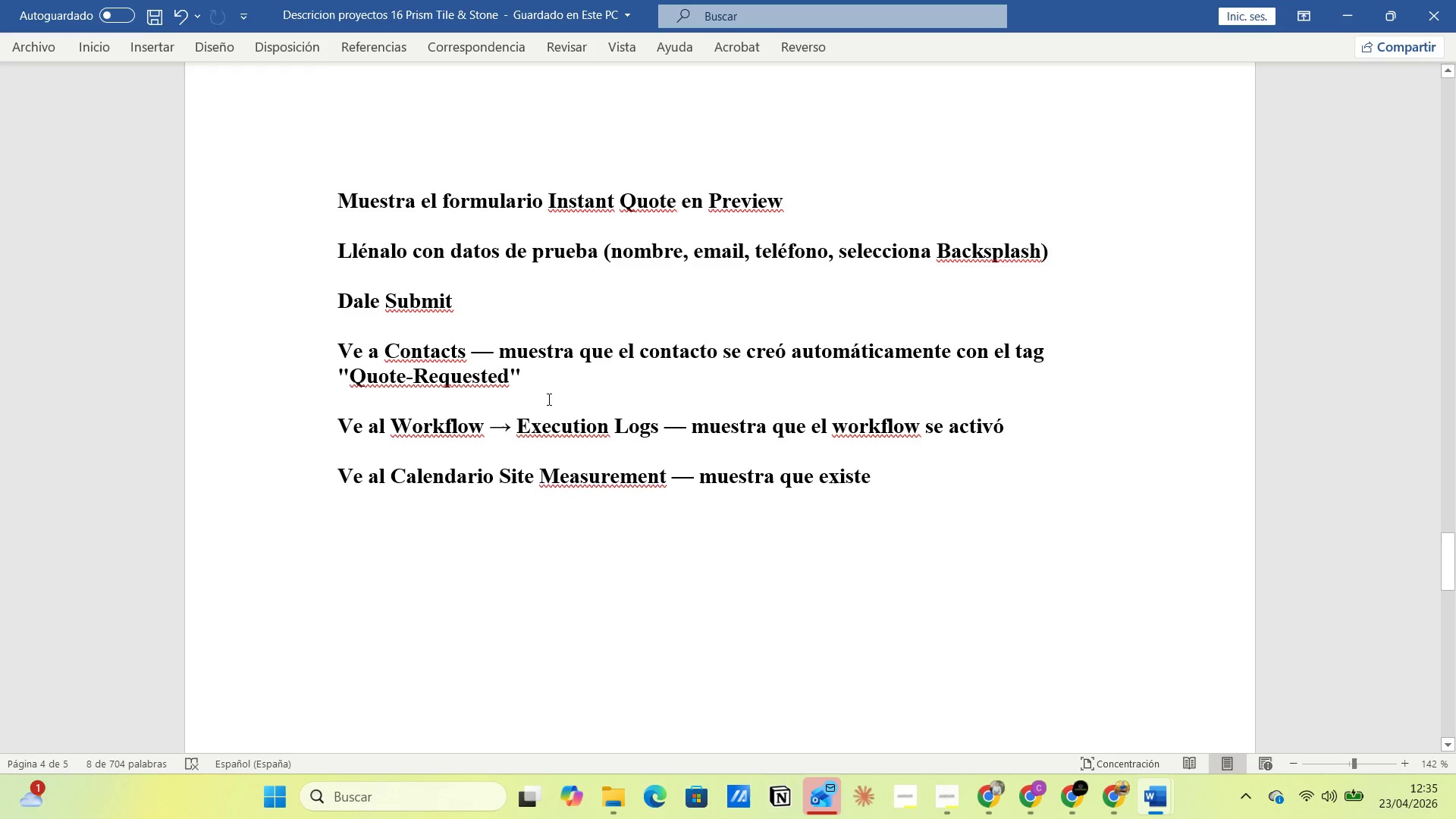 
wait(22.22)
 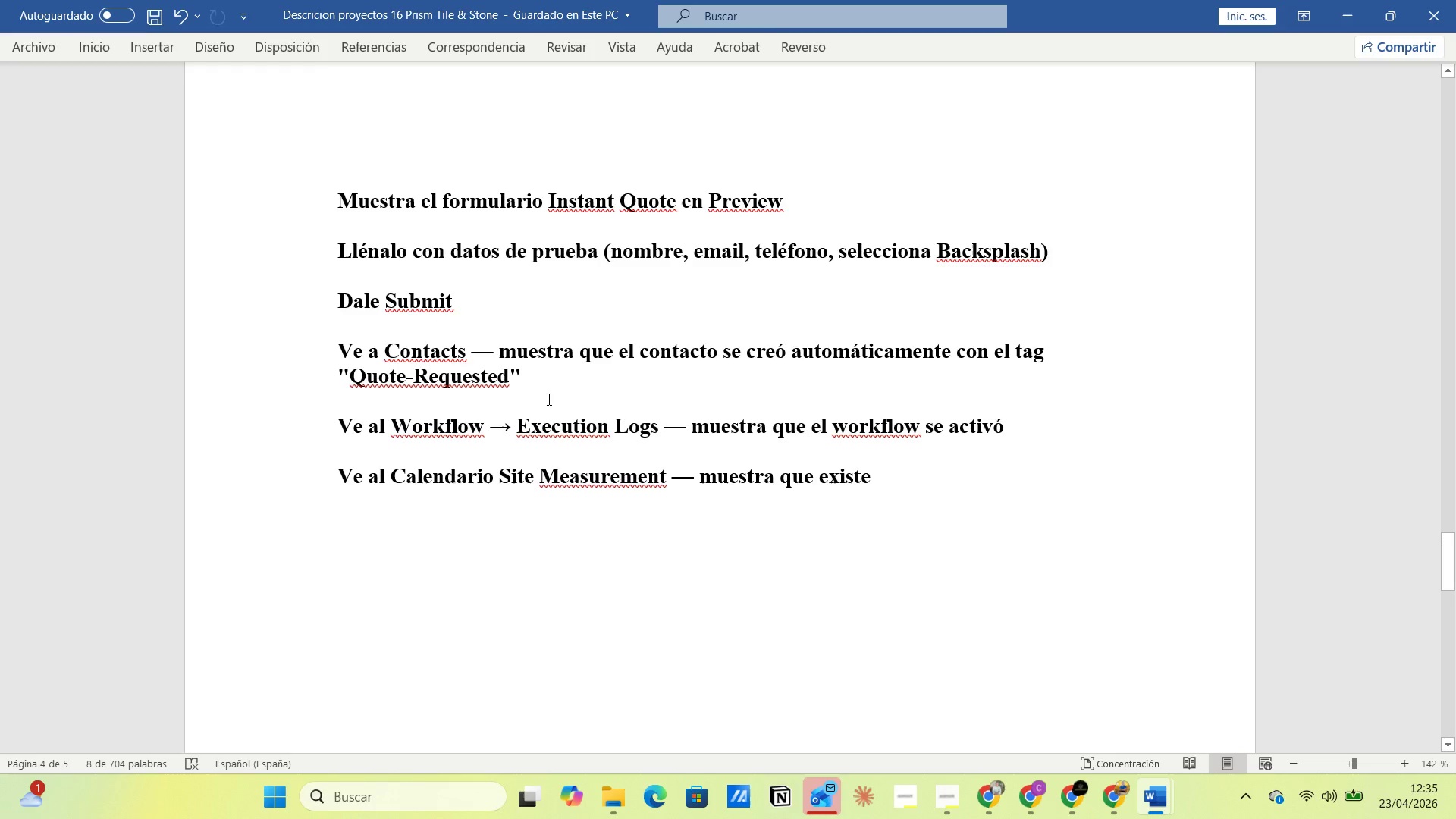 
left_click([1455, 795])
 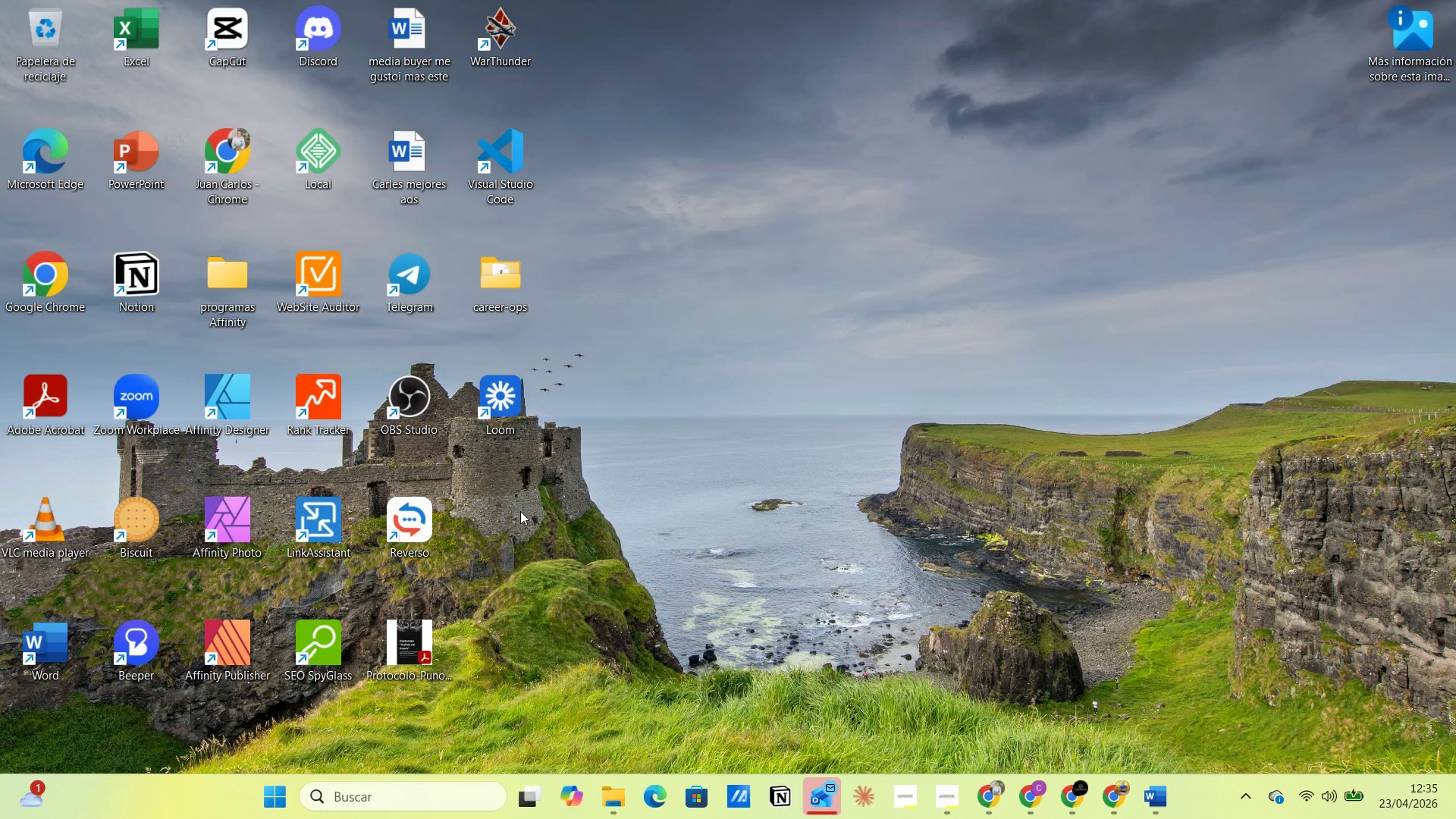 
double_click([506, 400])
 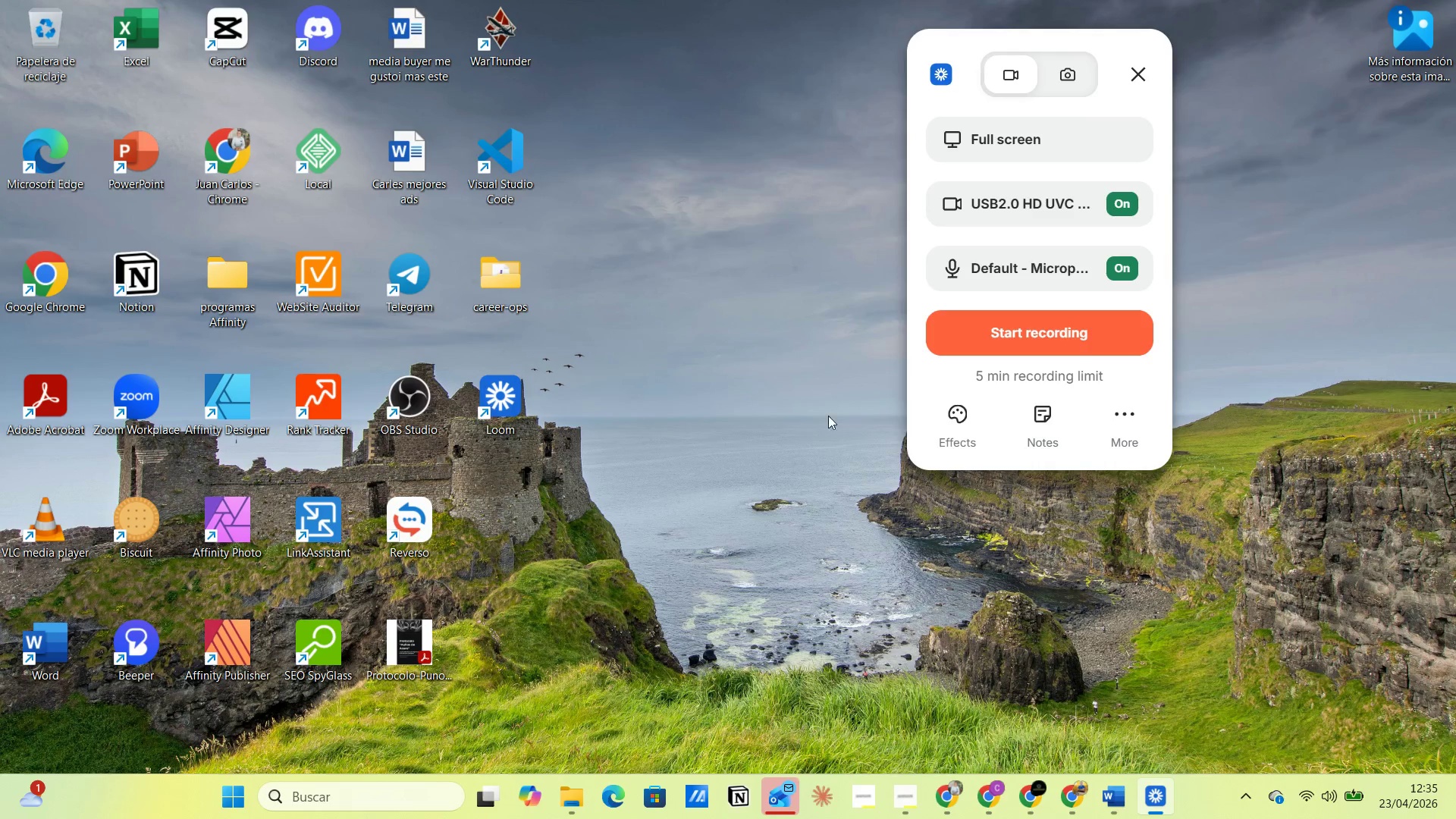 
left_click([1051, 328])
 